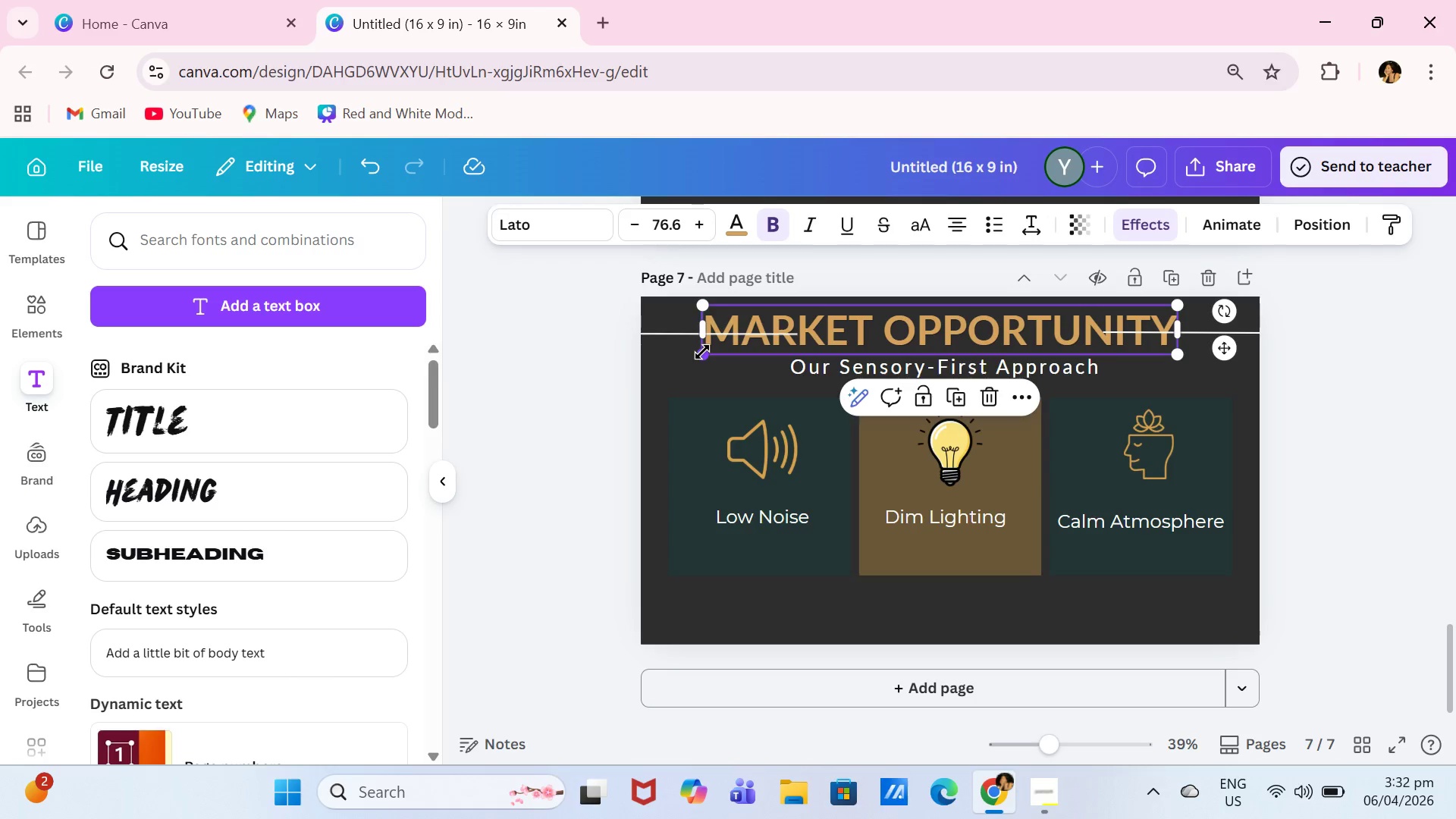 
left_click_drag(start_coordinate=[702, 352], to_coordinate=[777, 344])
 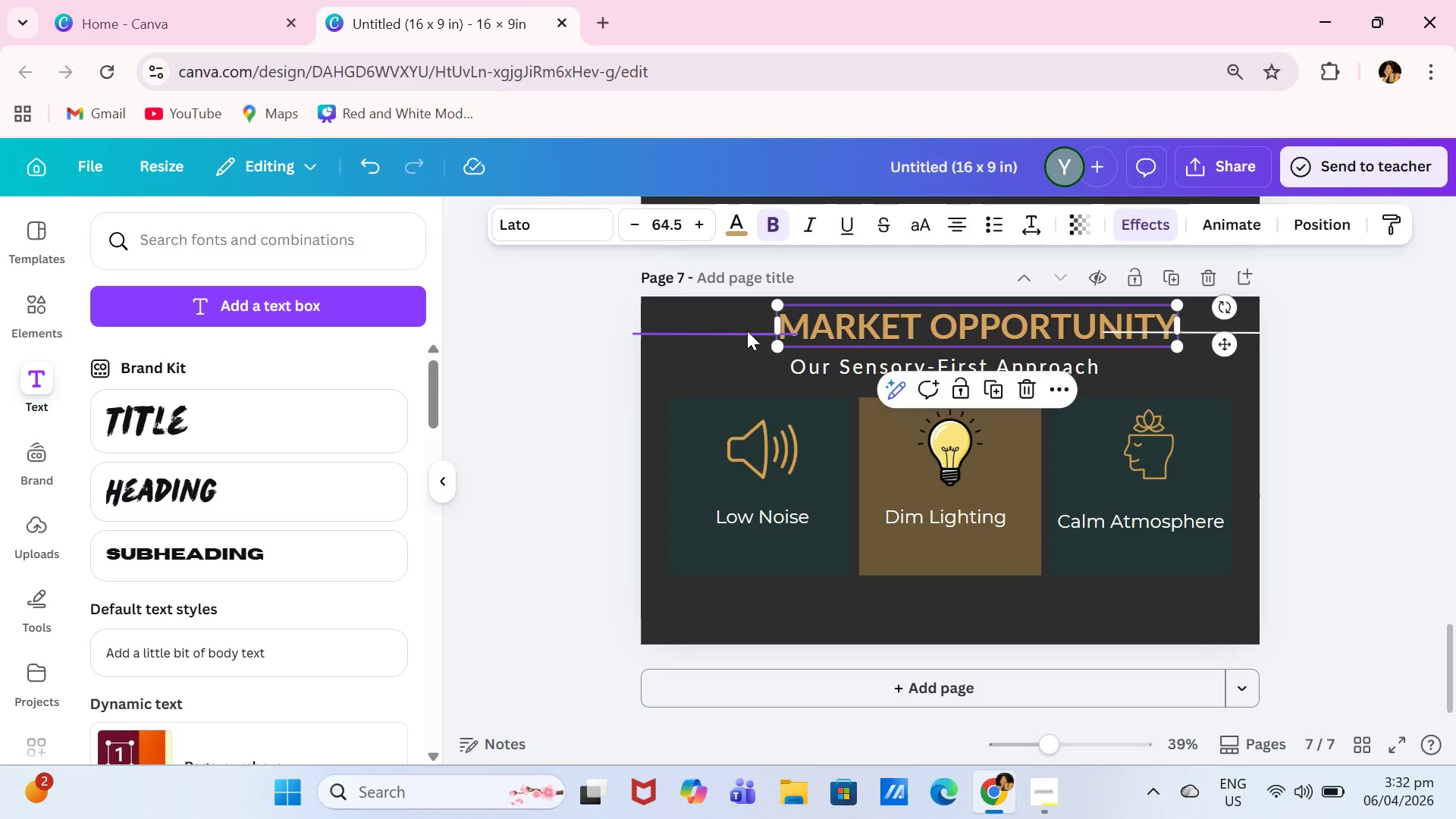 
left_click([747, 331])
 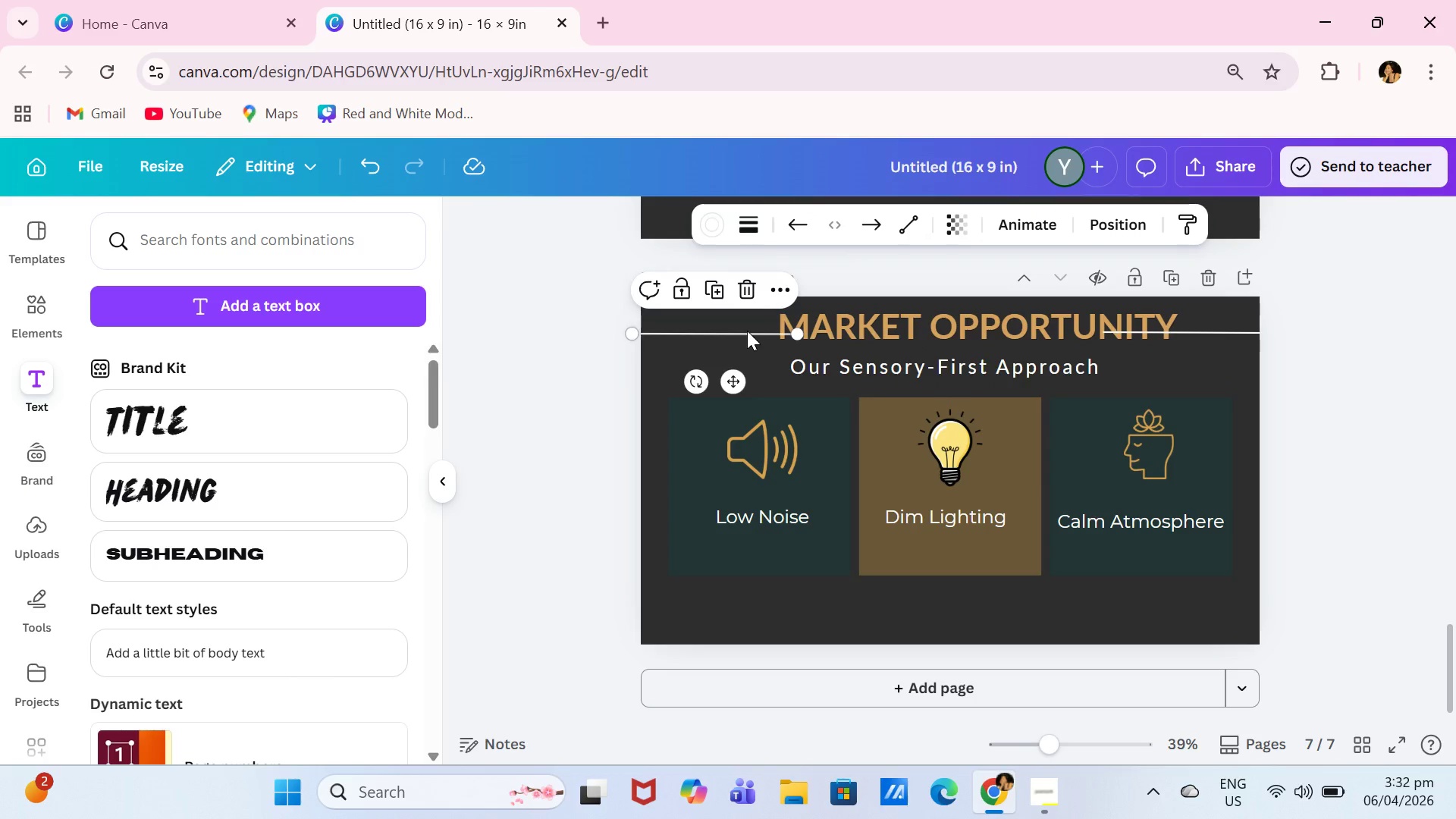 
left_click_drag(start_coordinate=[747, 331], to_coordinate=[701, 323])
 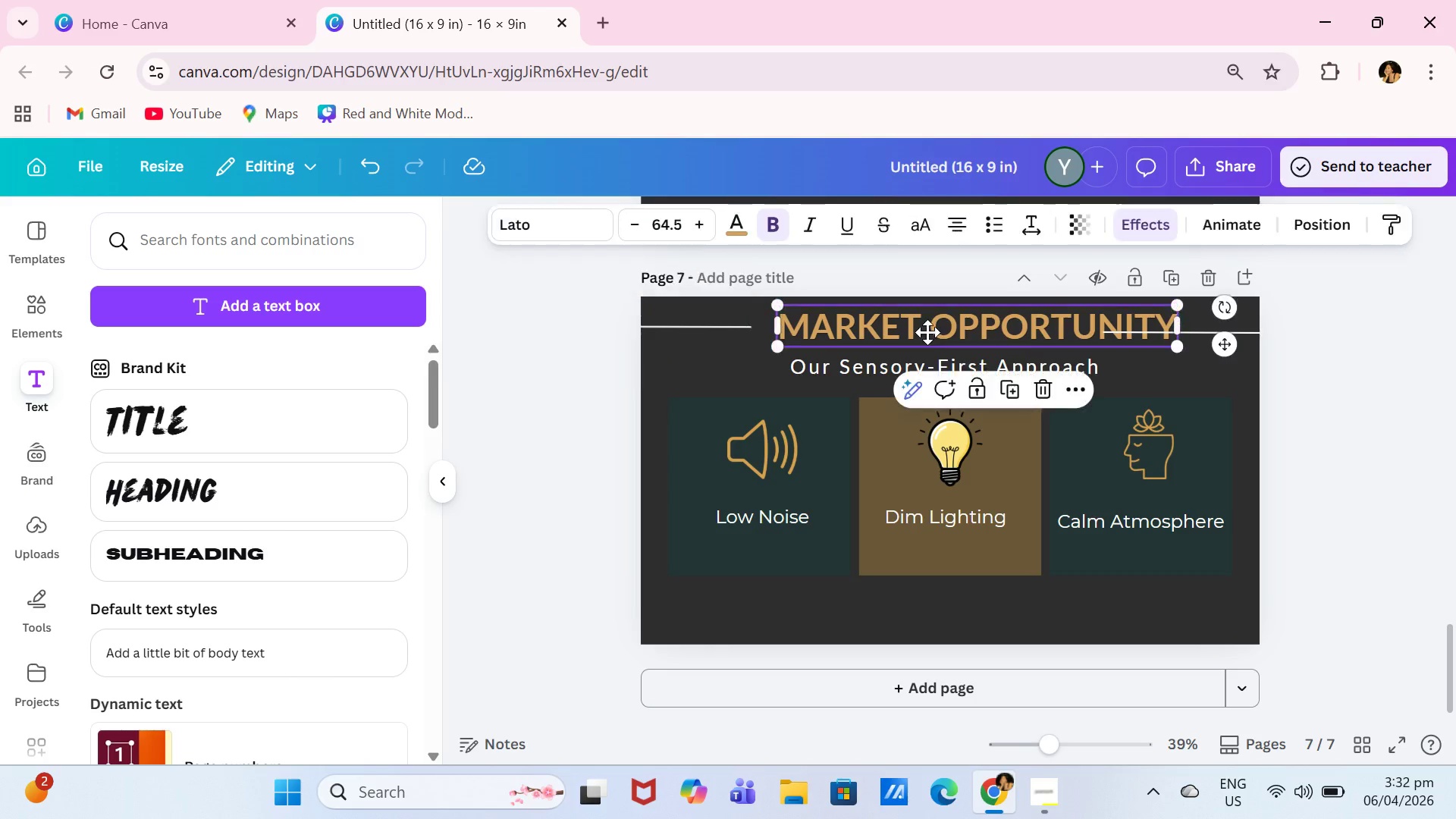 
left_click_drag(start_coordinate=[934, 331], to_coordinate=[927, 332])
 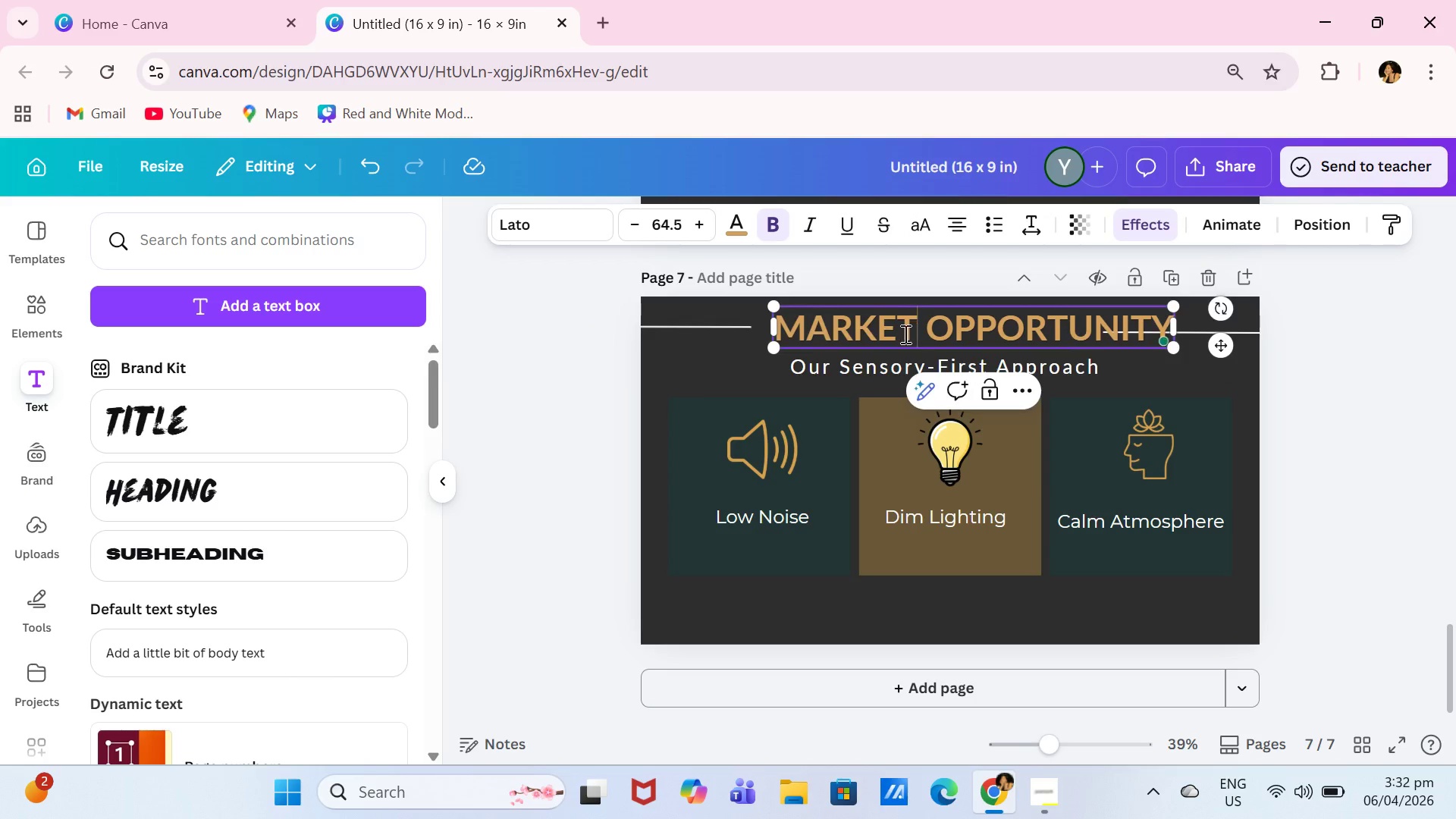 
triple_click([904, 334])
 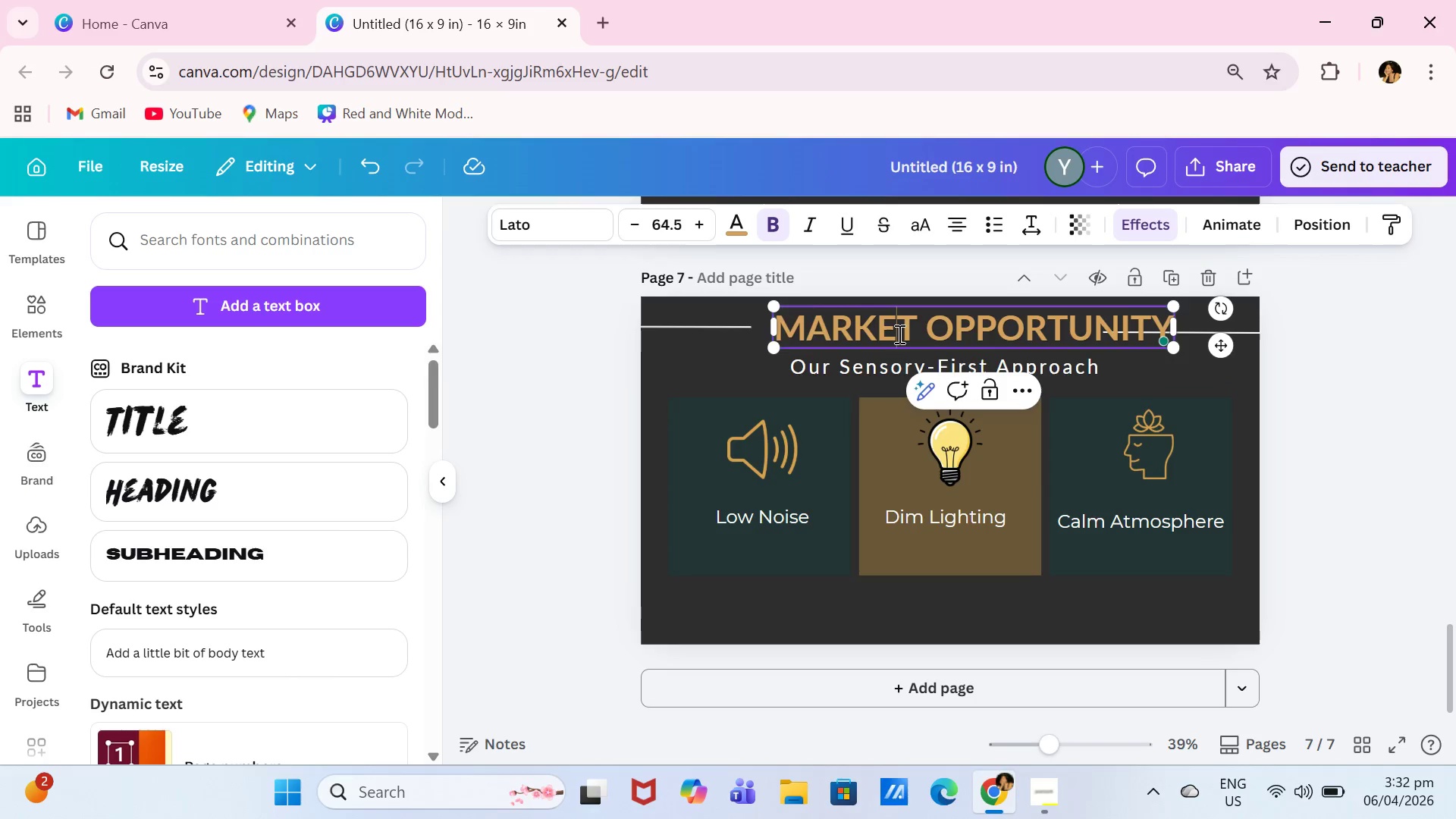 
triple_click([898, 334])
 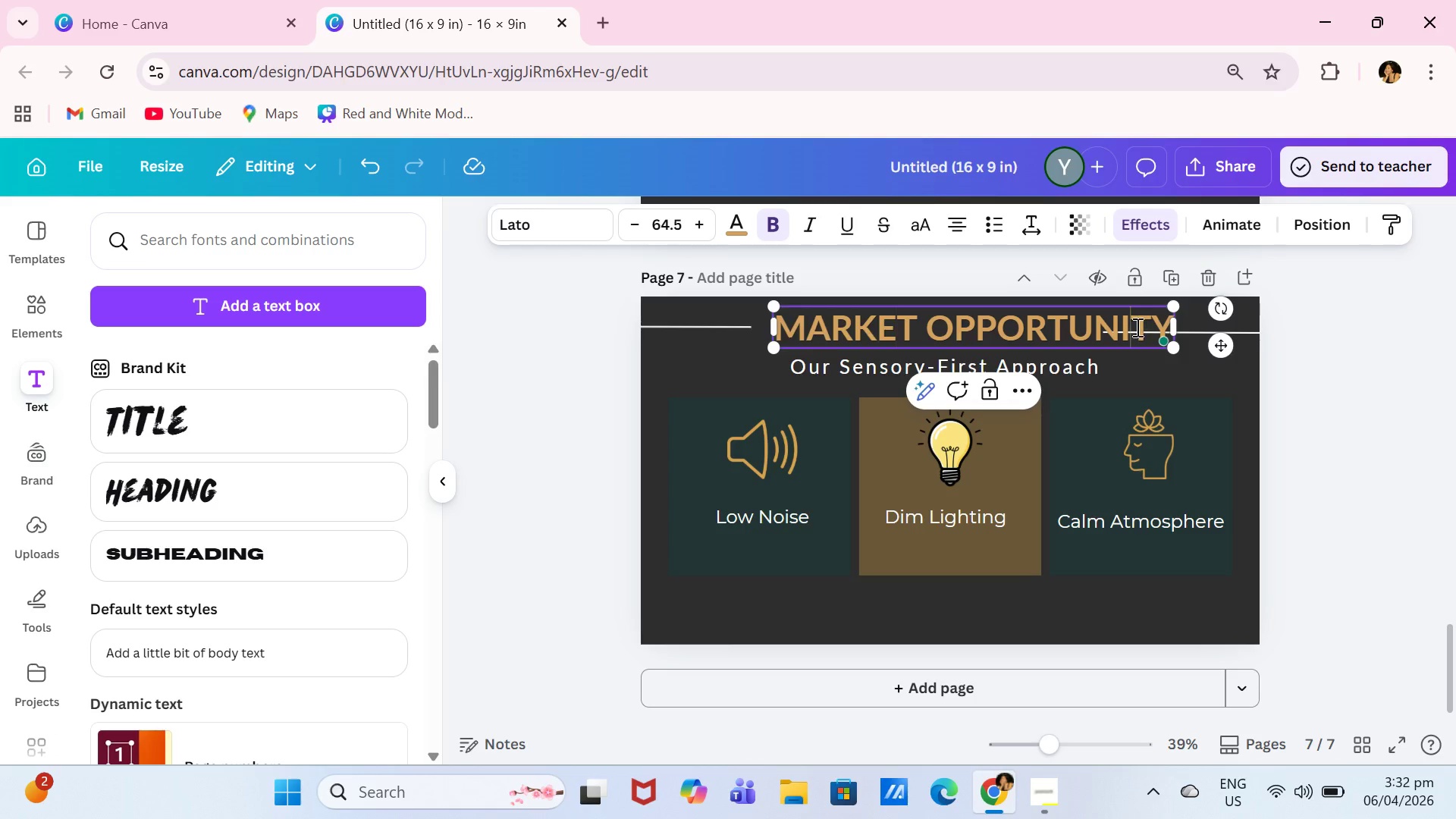 
left_click_drag(start_coordinate=[1136, 327], to_coordinate=[1128, 327])
 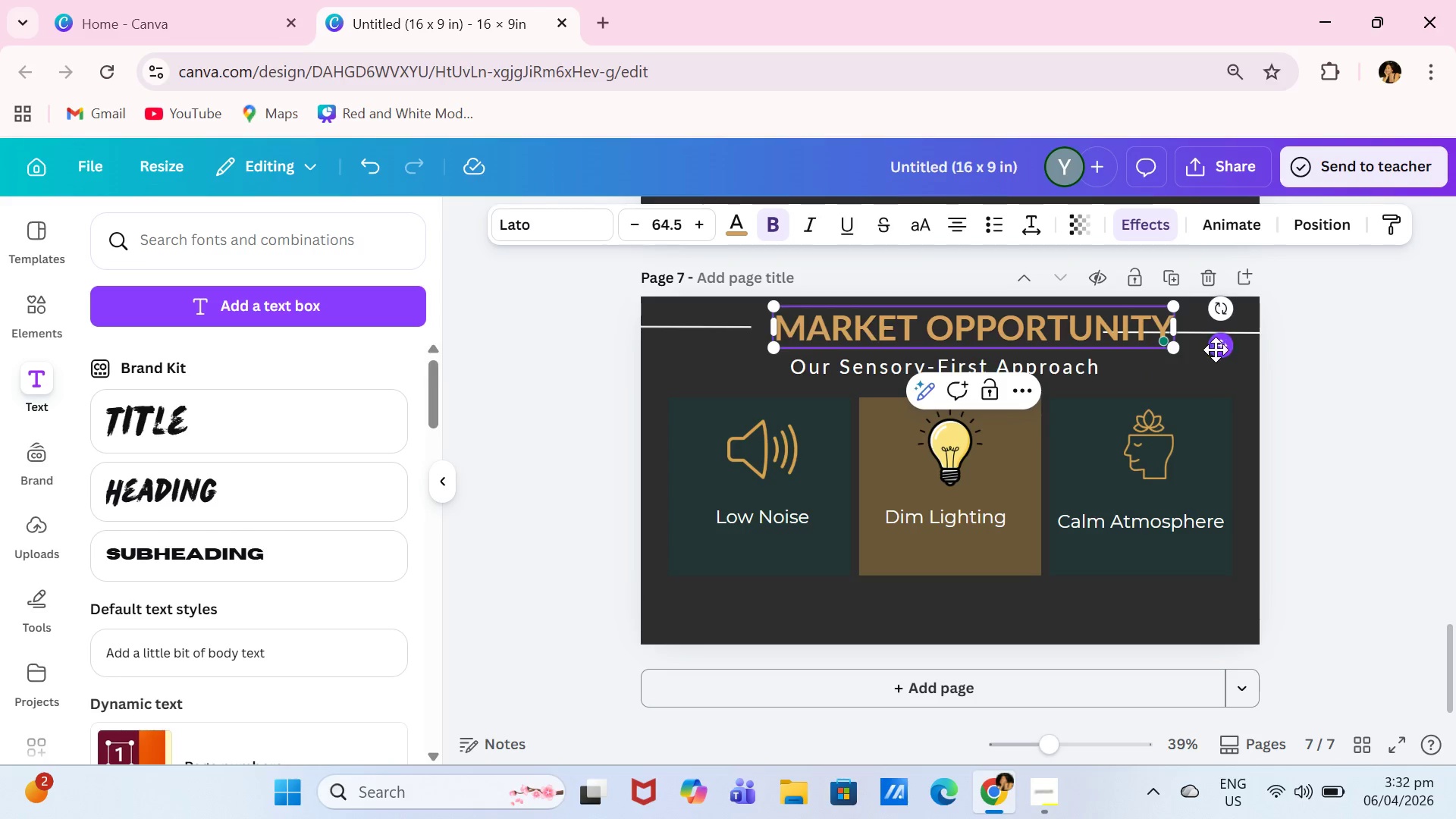 
left_click_drag(start_coordinate=[1216, 350], to_coordinate=[1200, 349])
 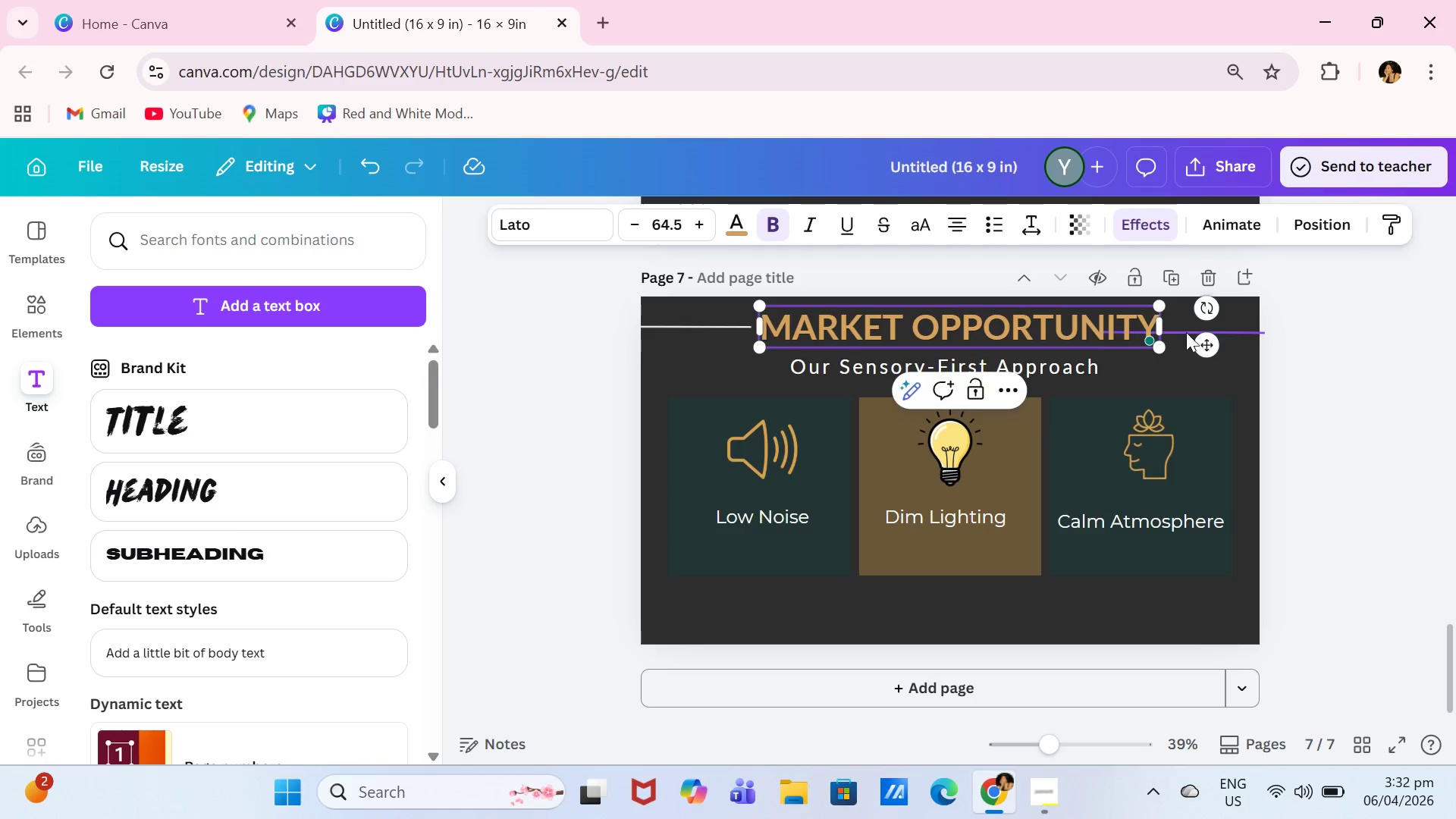 
left_click([1186, 332])
 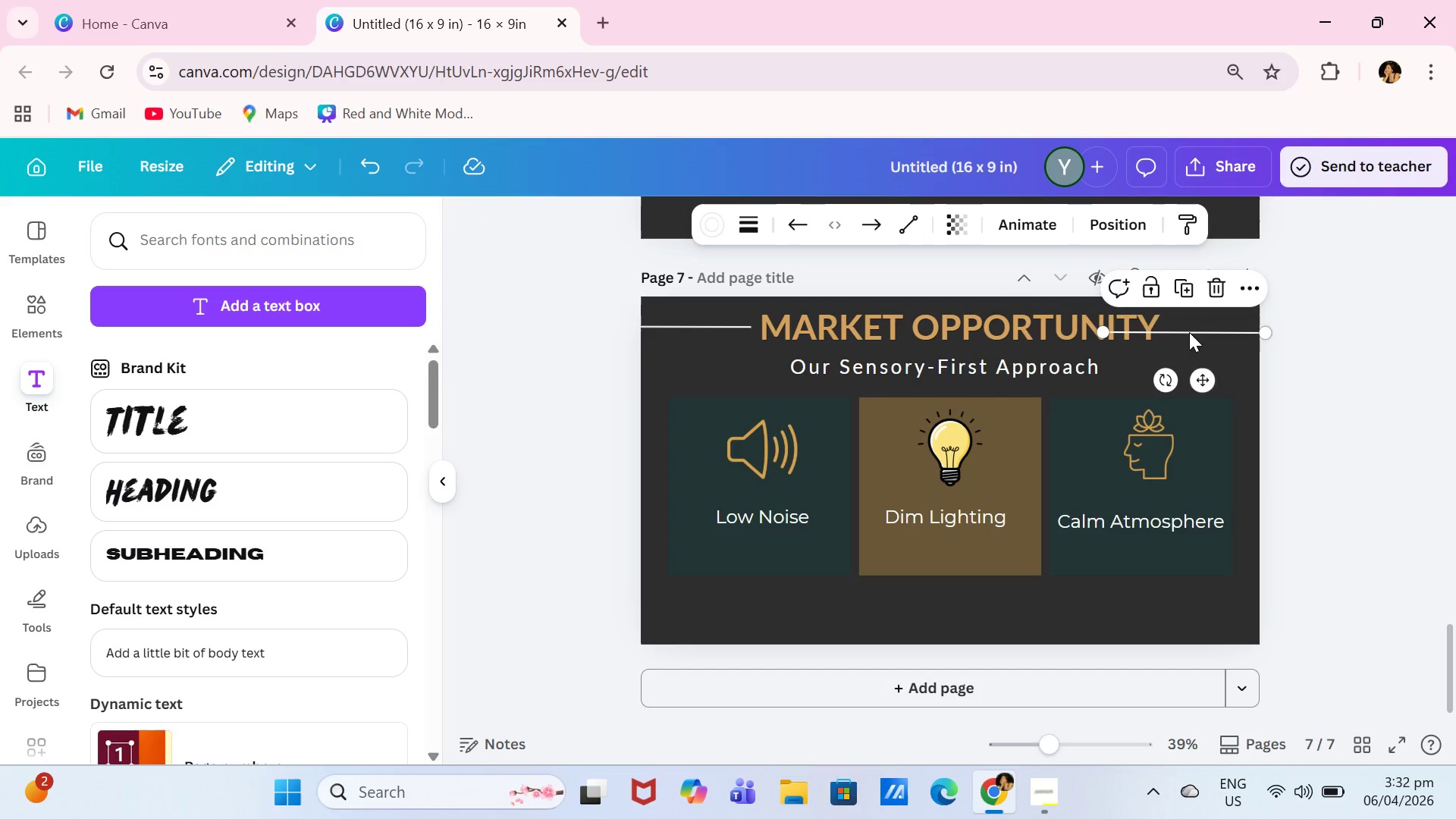 
left_click_drag(start_coordinate=[1186, 332], to_coordinate=[1251, 325])
 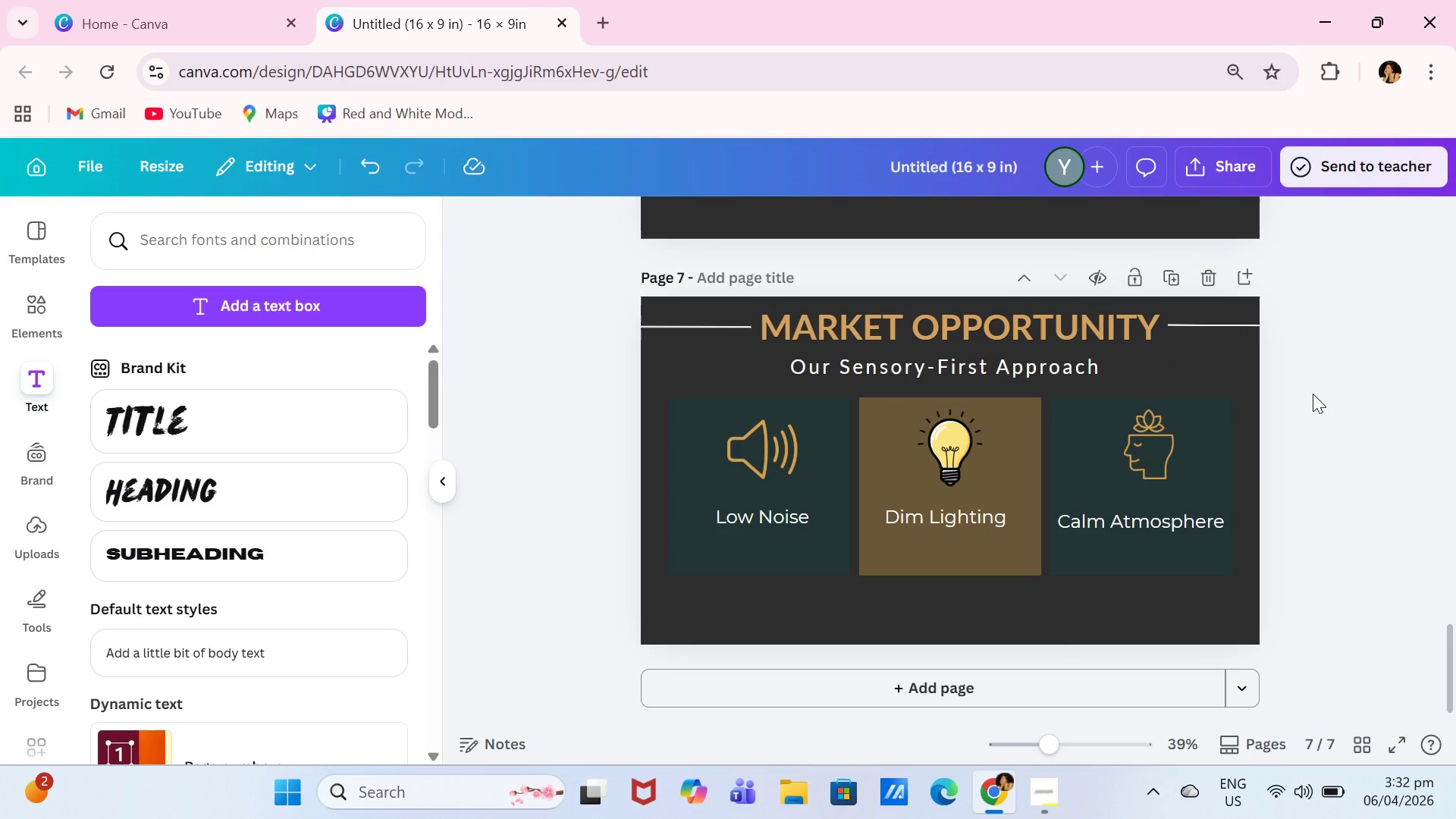 
left_click([1313, 394])
 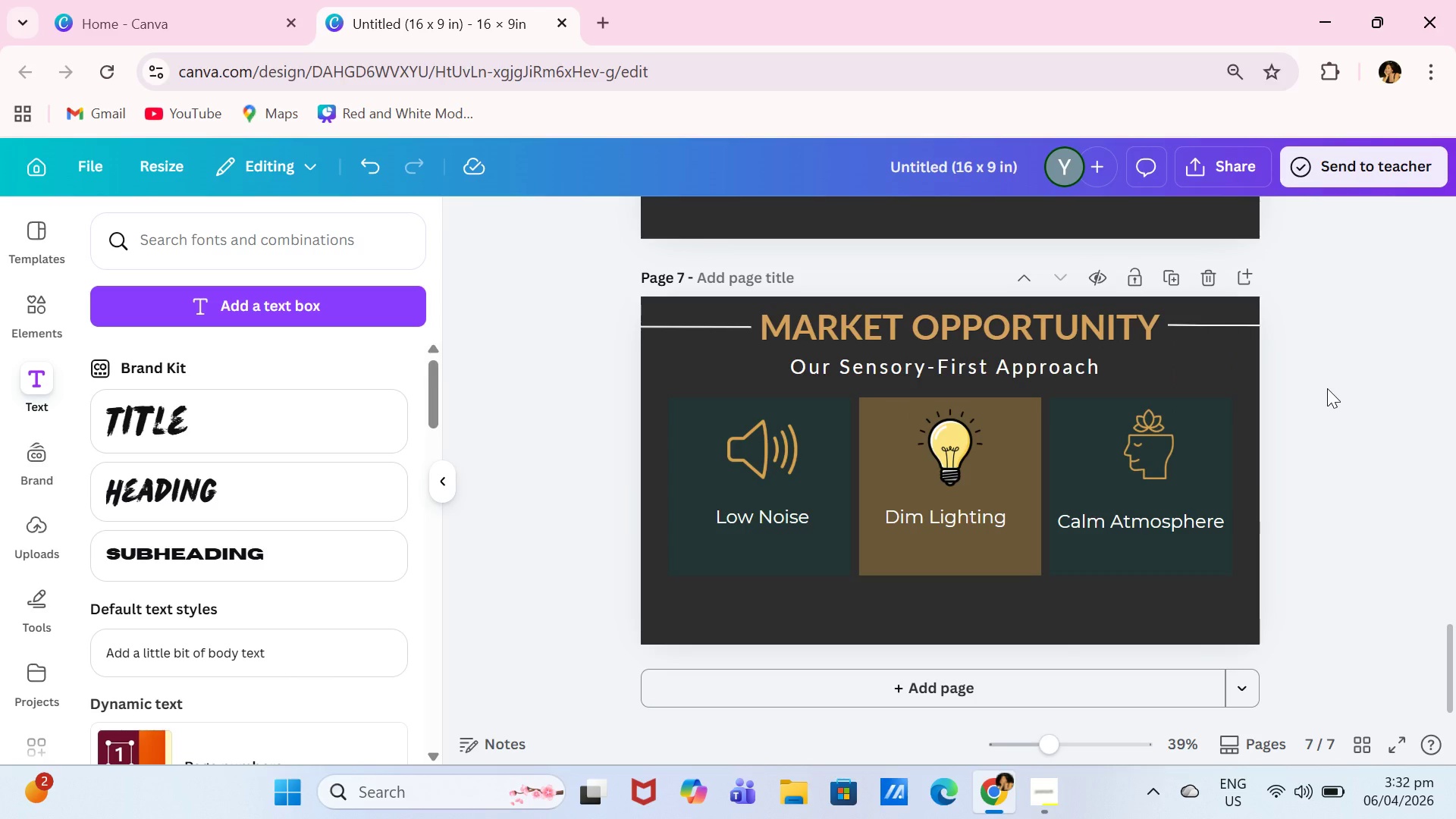 
double_click([1092, 365])
 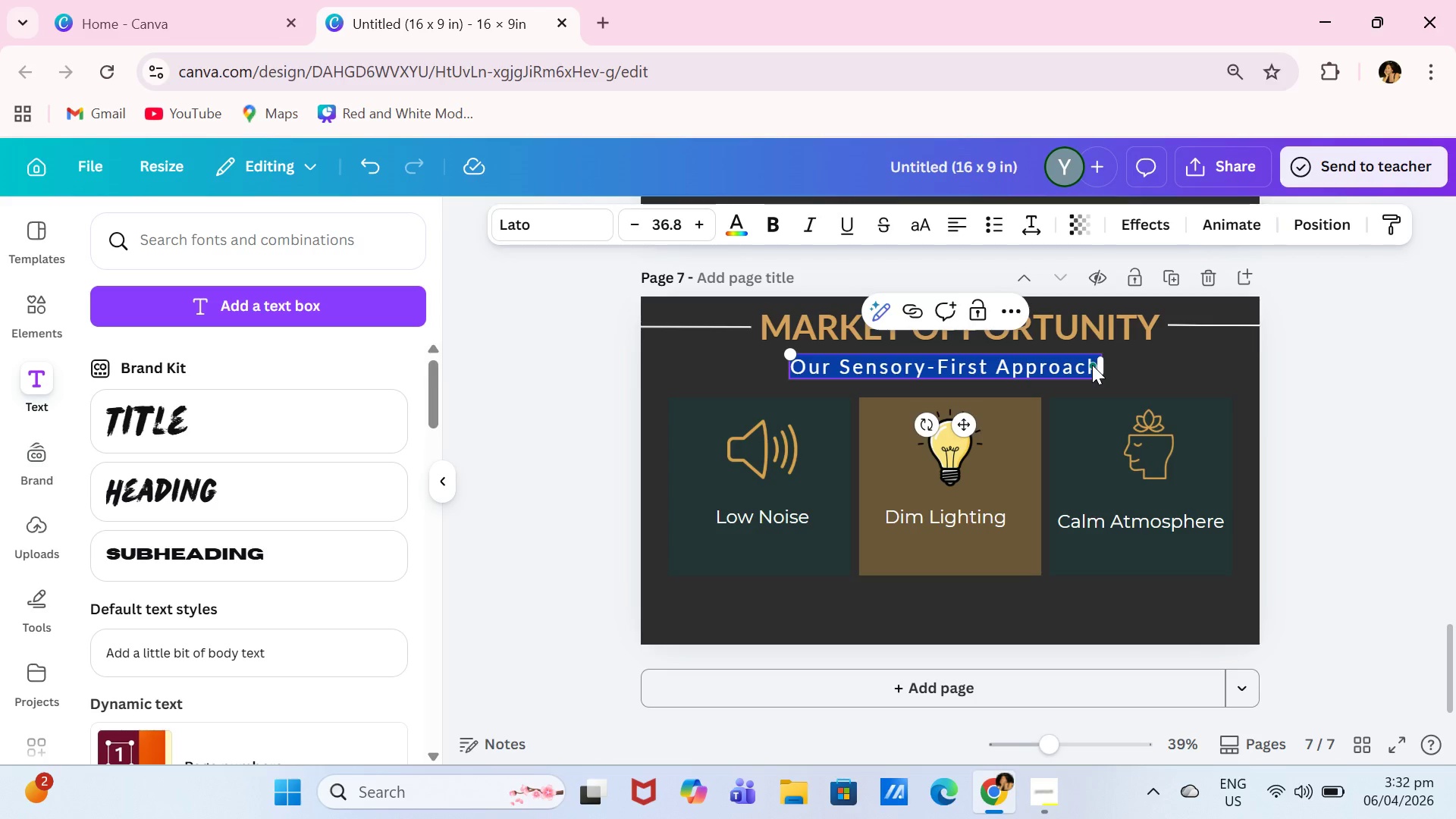 
type(The Rise of the Quiet Economy)
 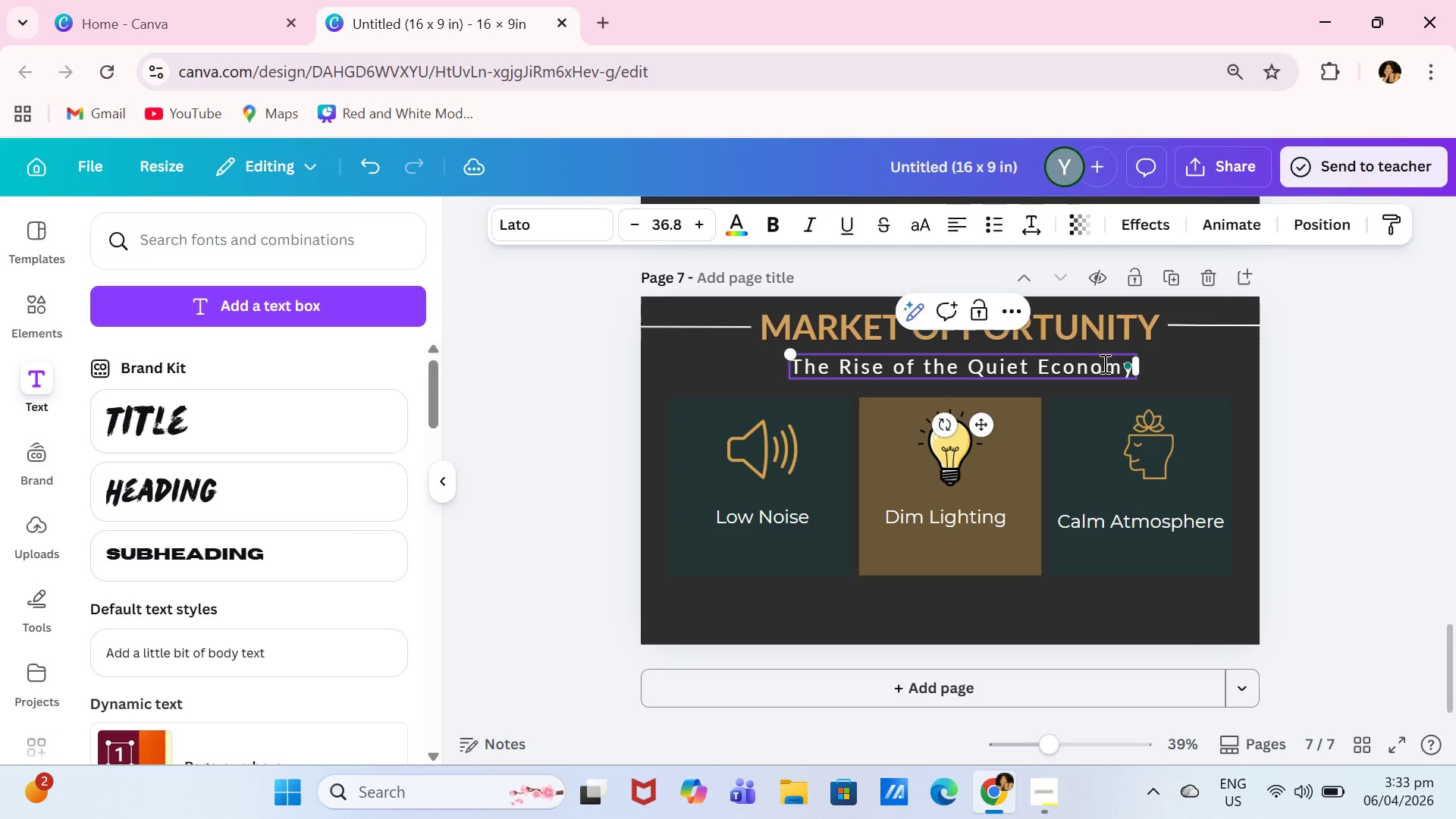 
left_click([1379, 410])
 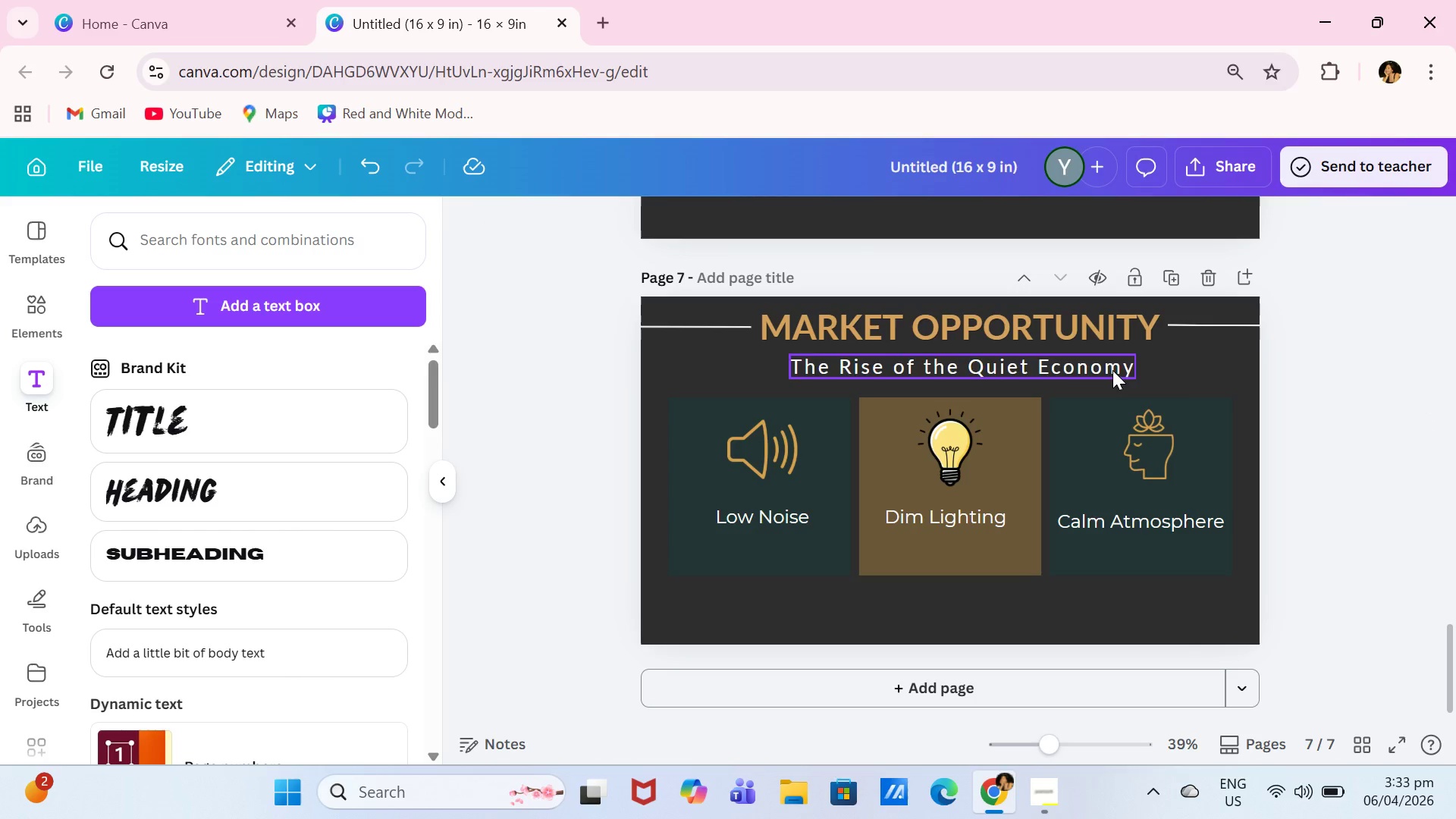 
left_click_drag(start_coordinate=[1112, 370], to_coordinate=[1106, 372])
 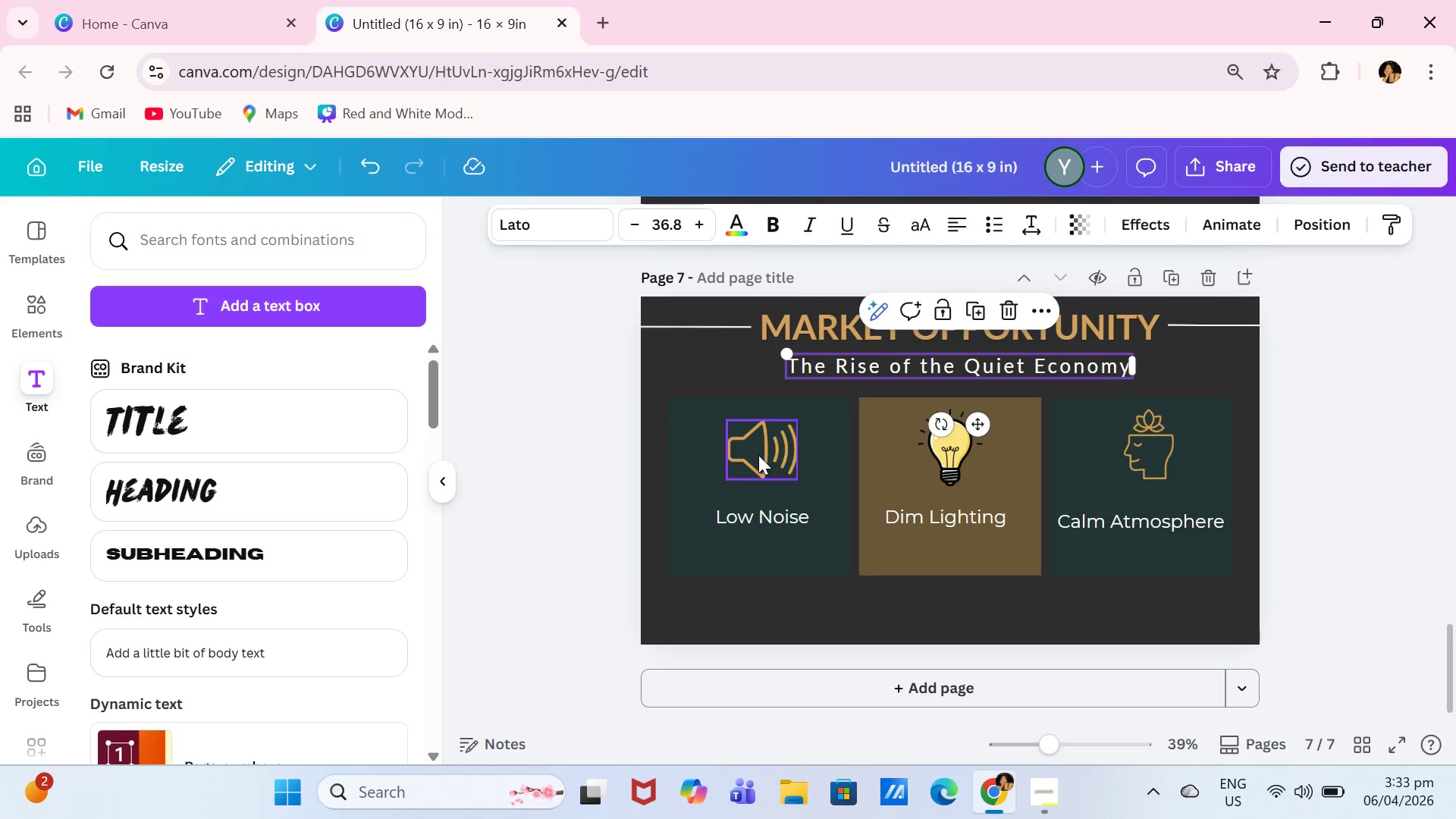 
left_click([759, 455])
 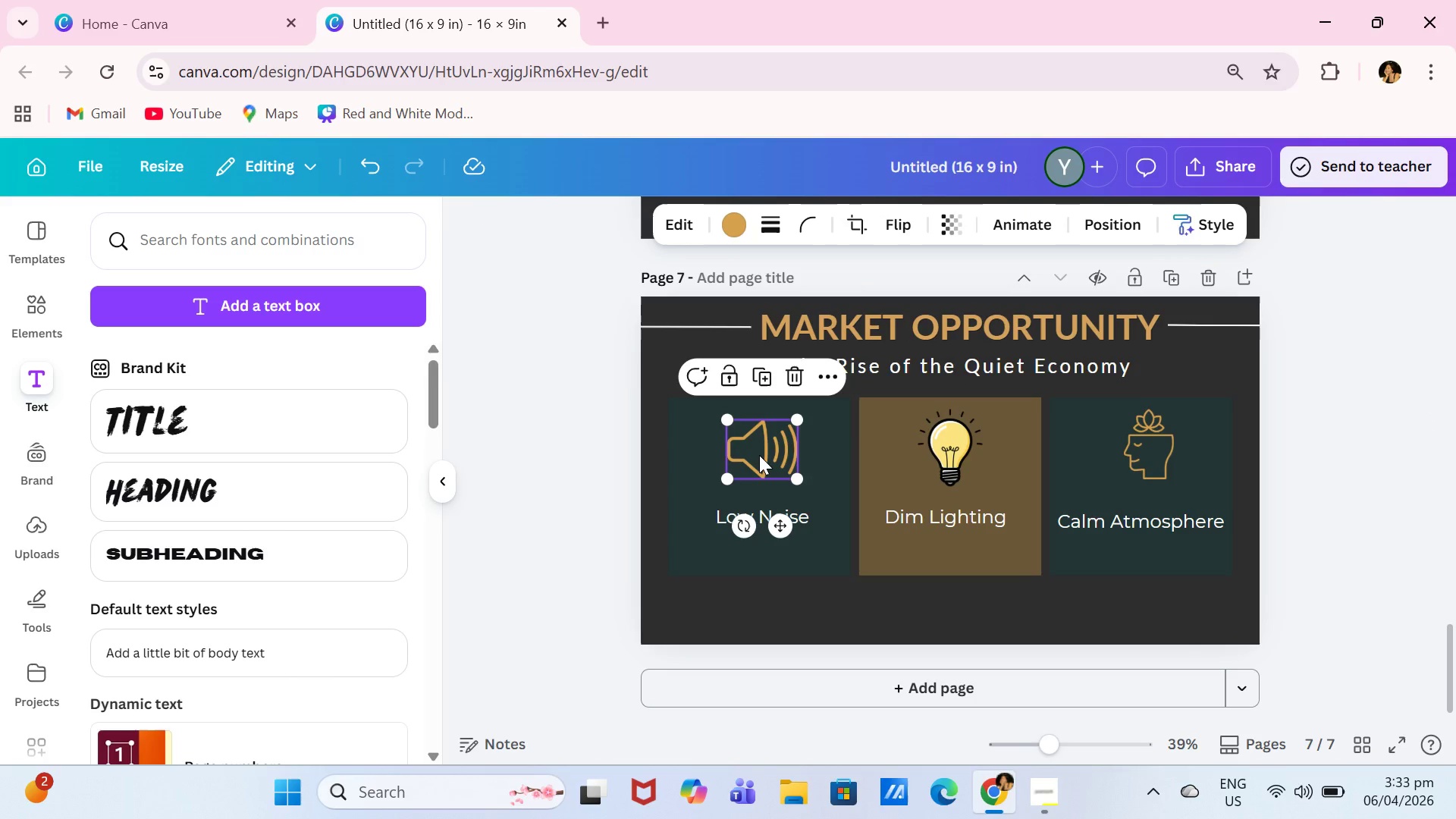 
key(Backspace)
 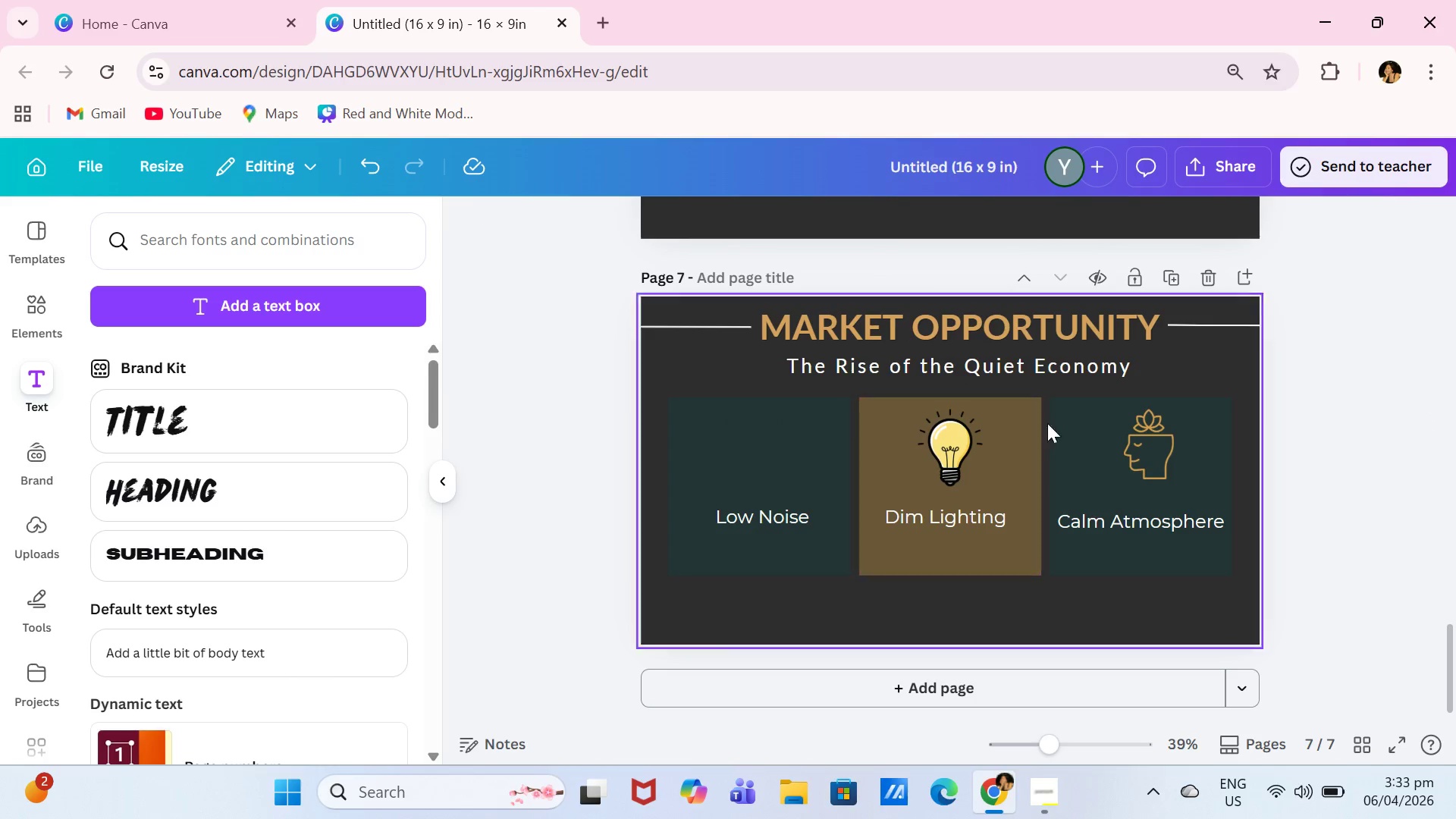 
left_click([1076, 417])
 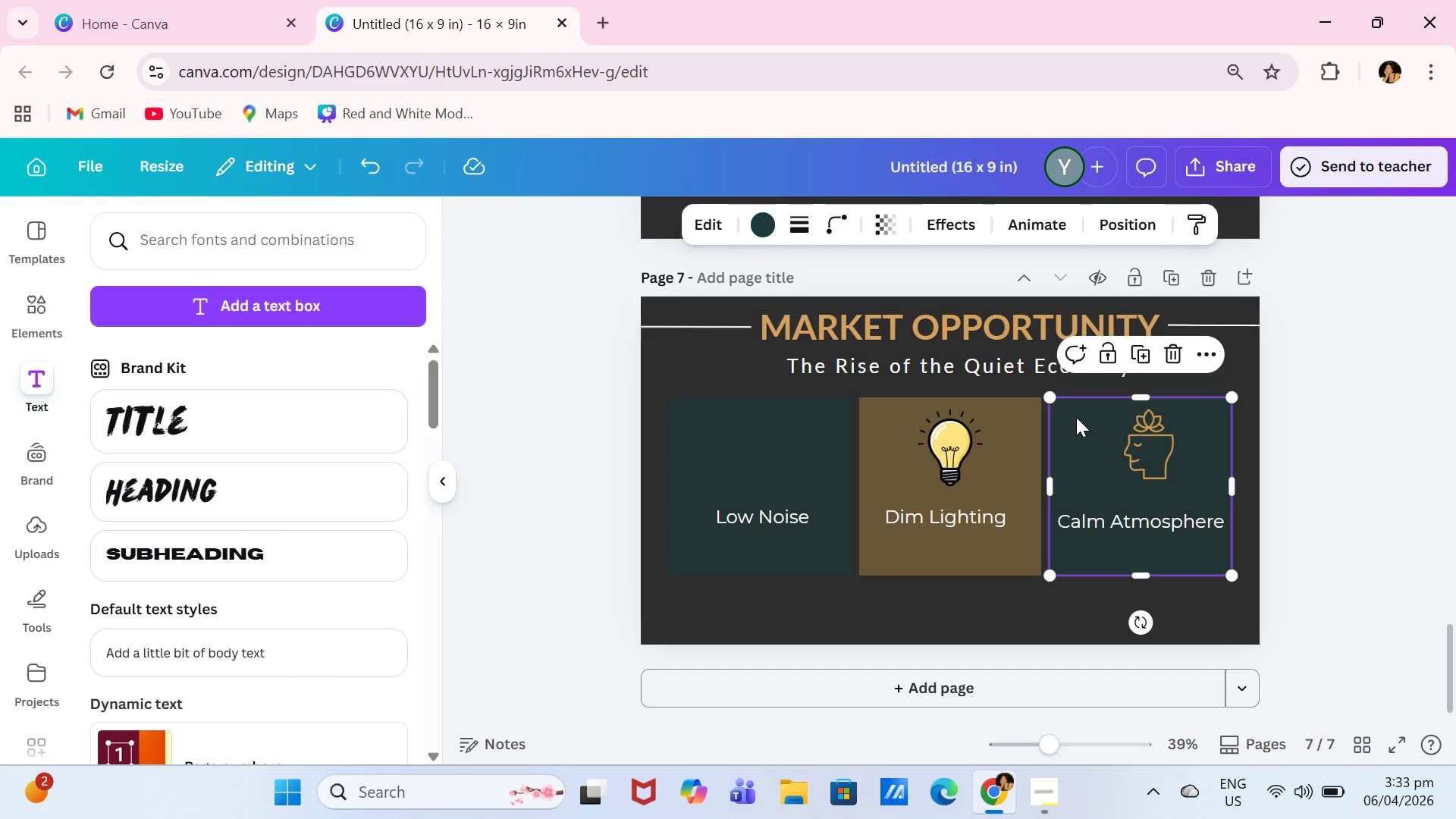 
key(Backspace)
 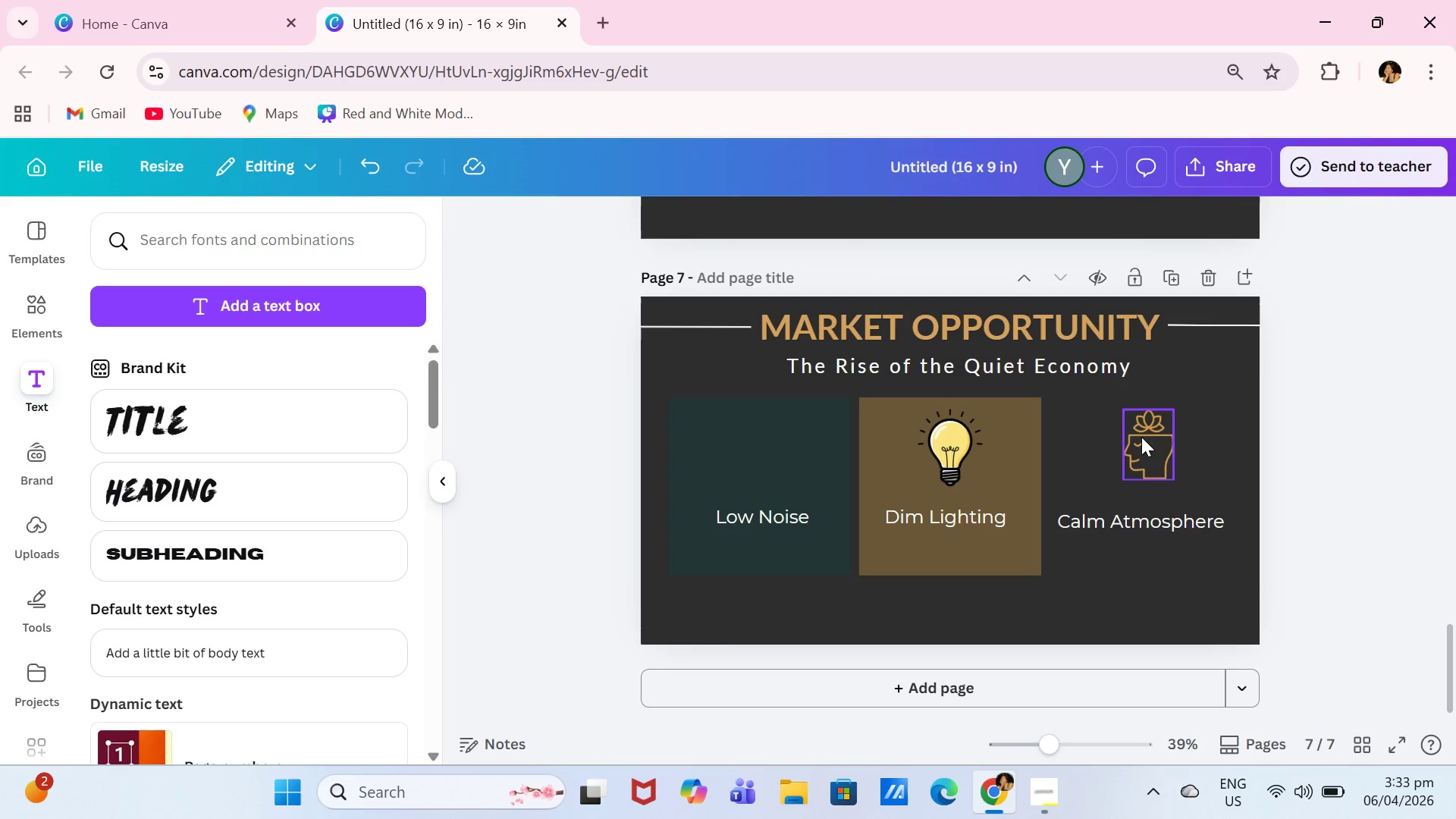 
left_click([1141, 437])
 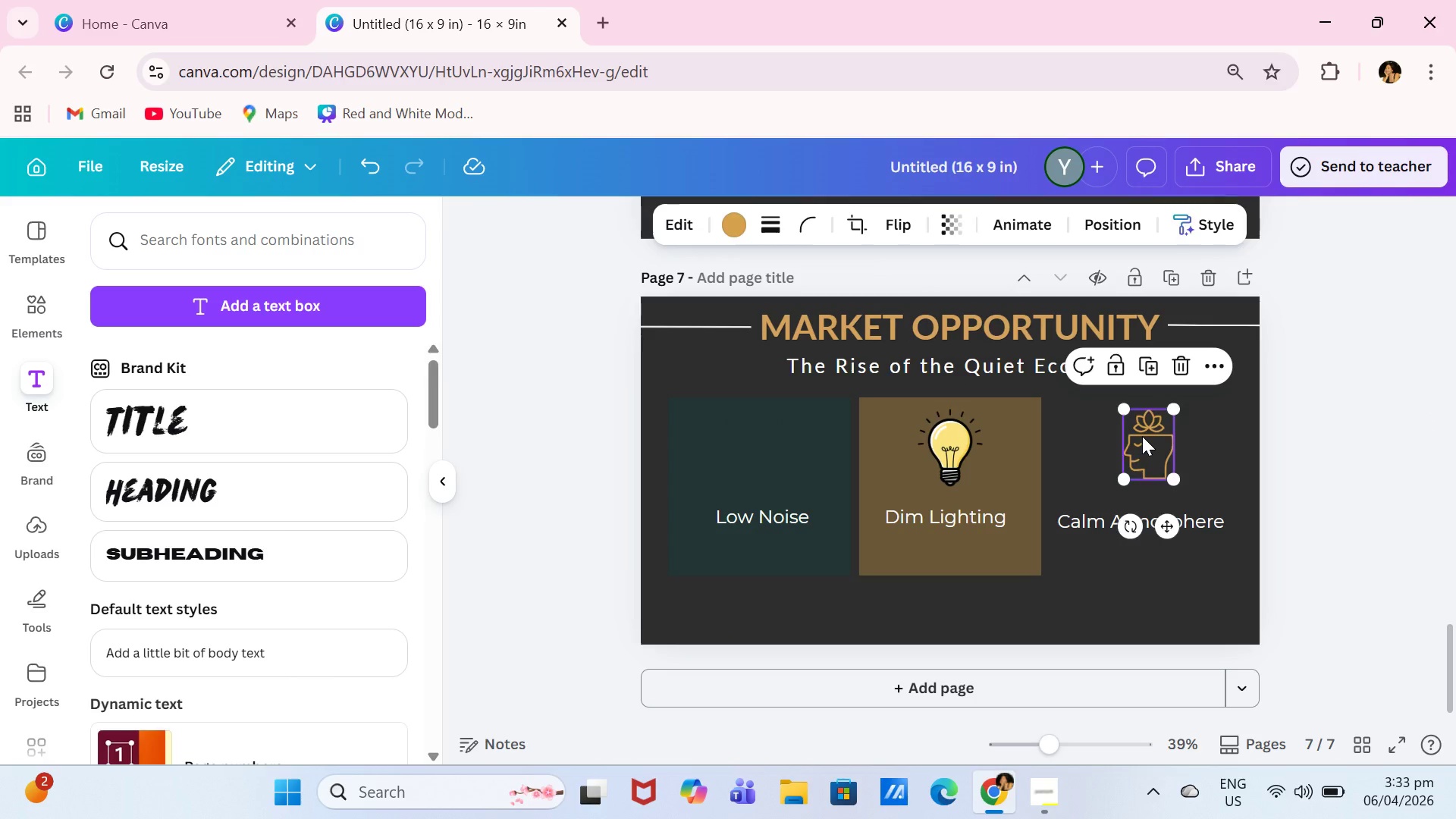 
key(Backspace)
 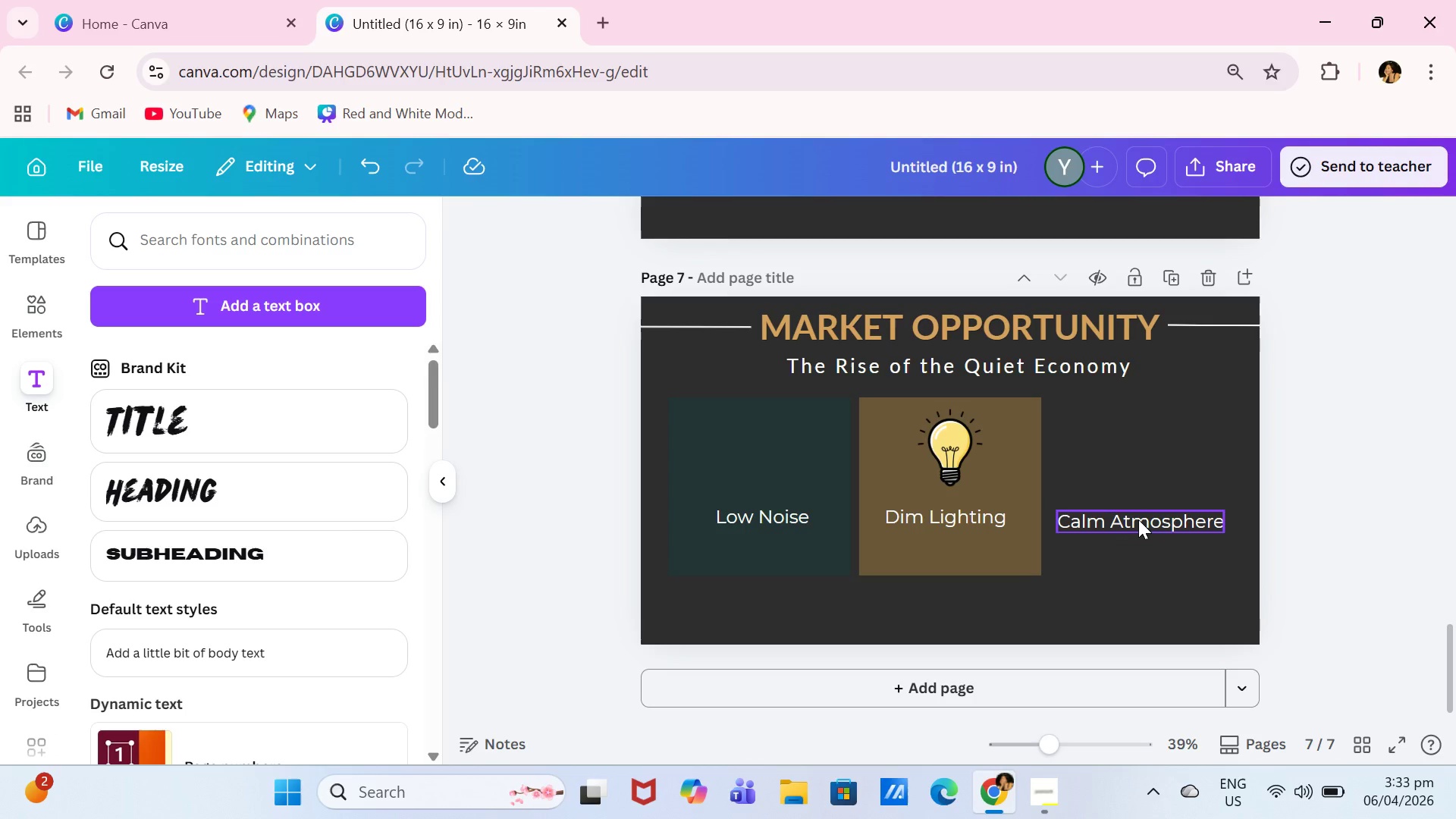 
left_click([1138, 519])
 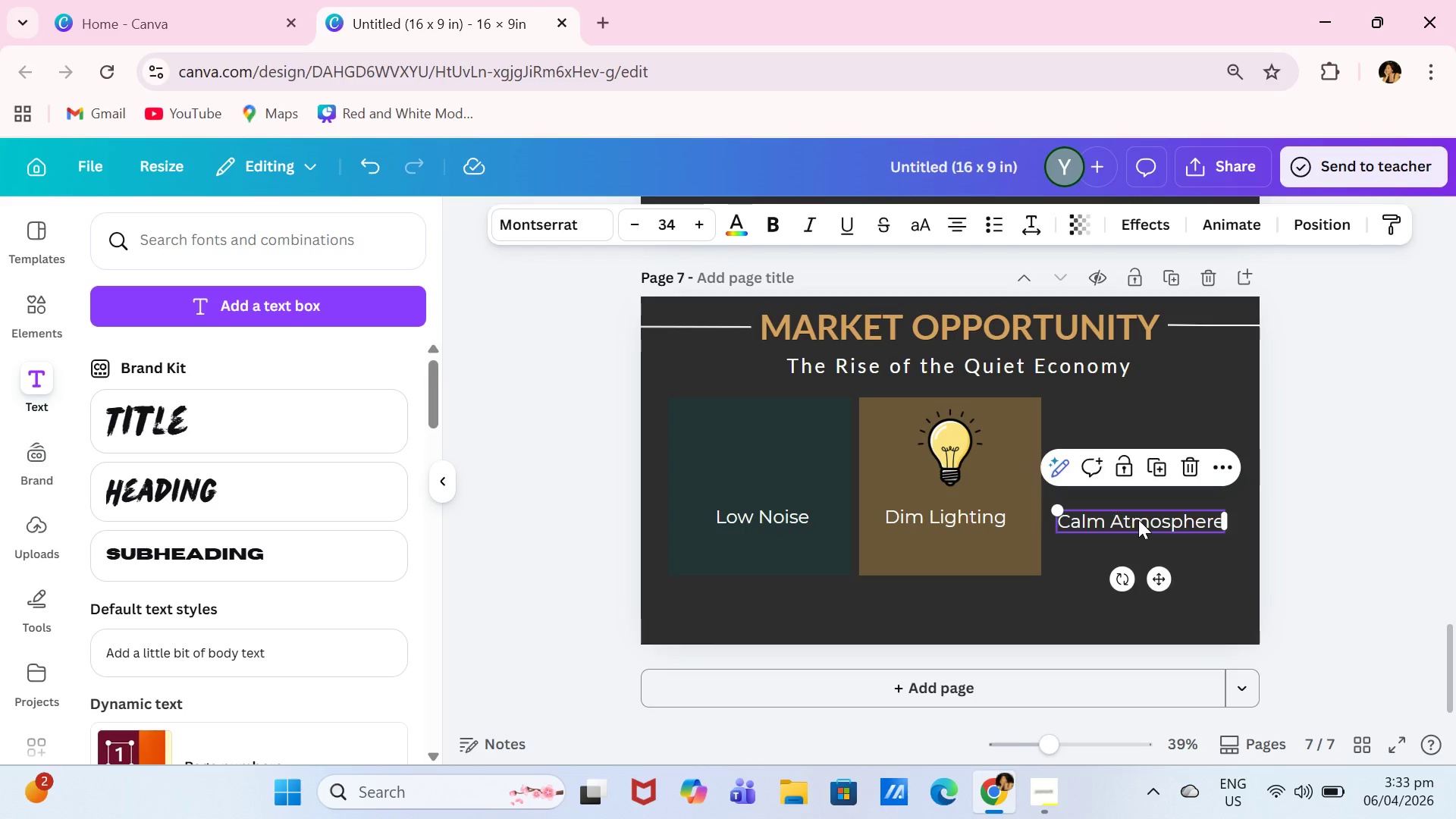 
key(Backspace)
 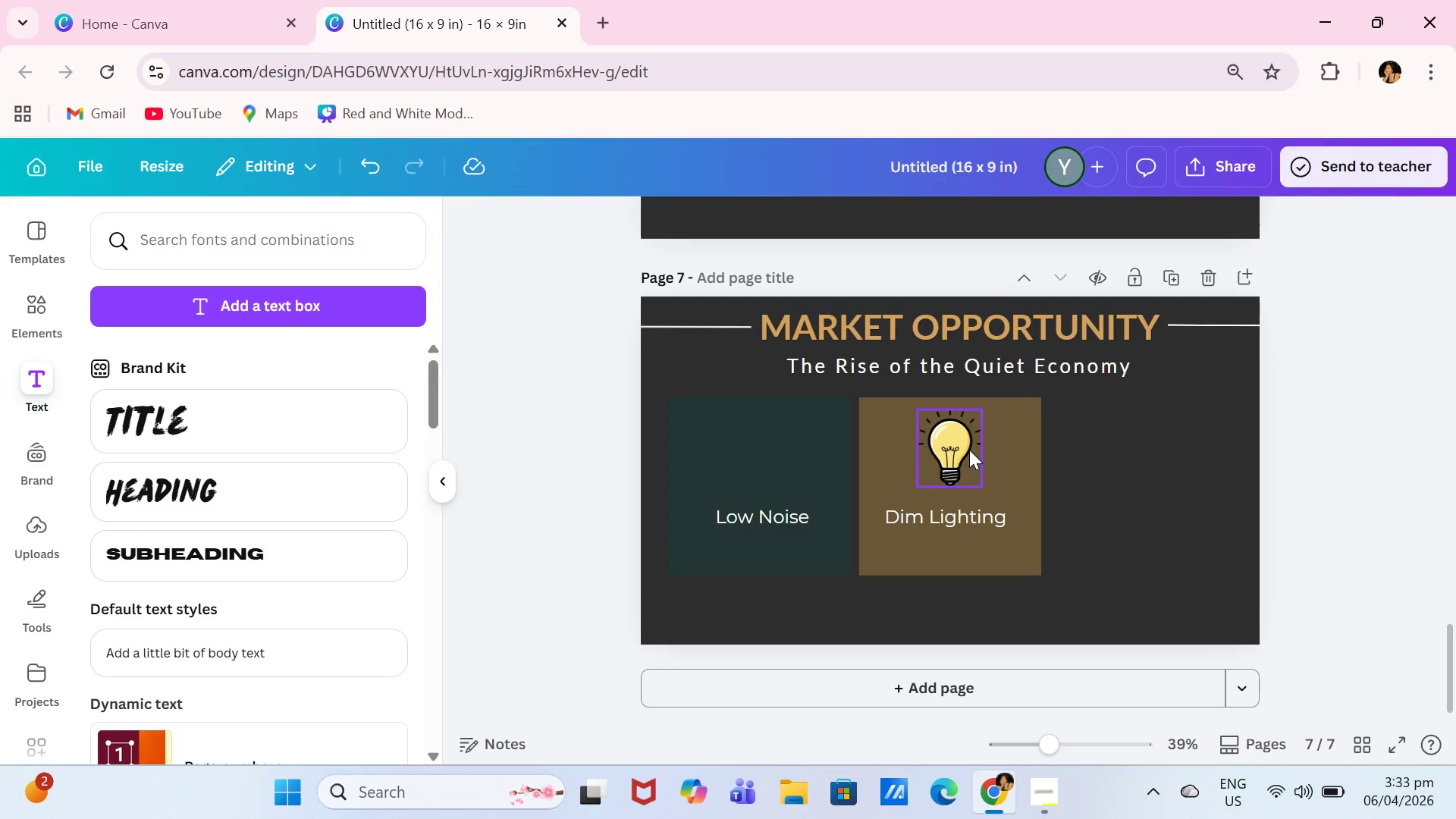 
left_click([952, 450])
 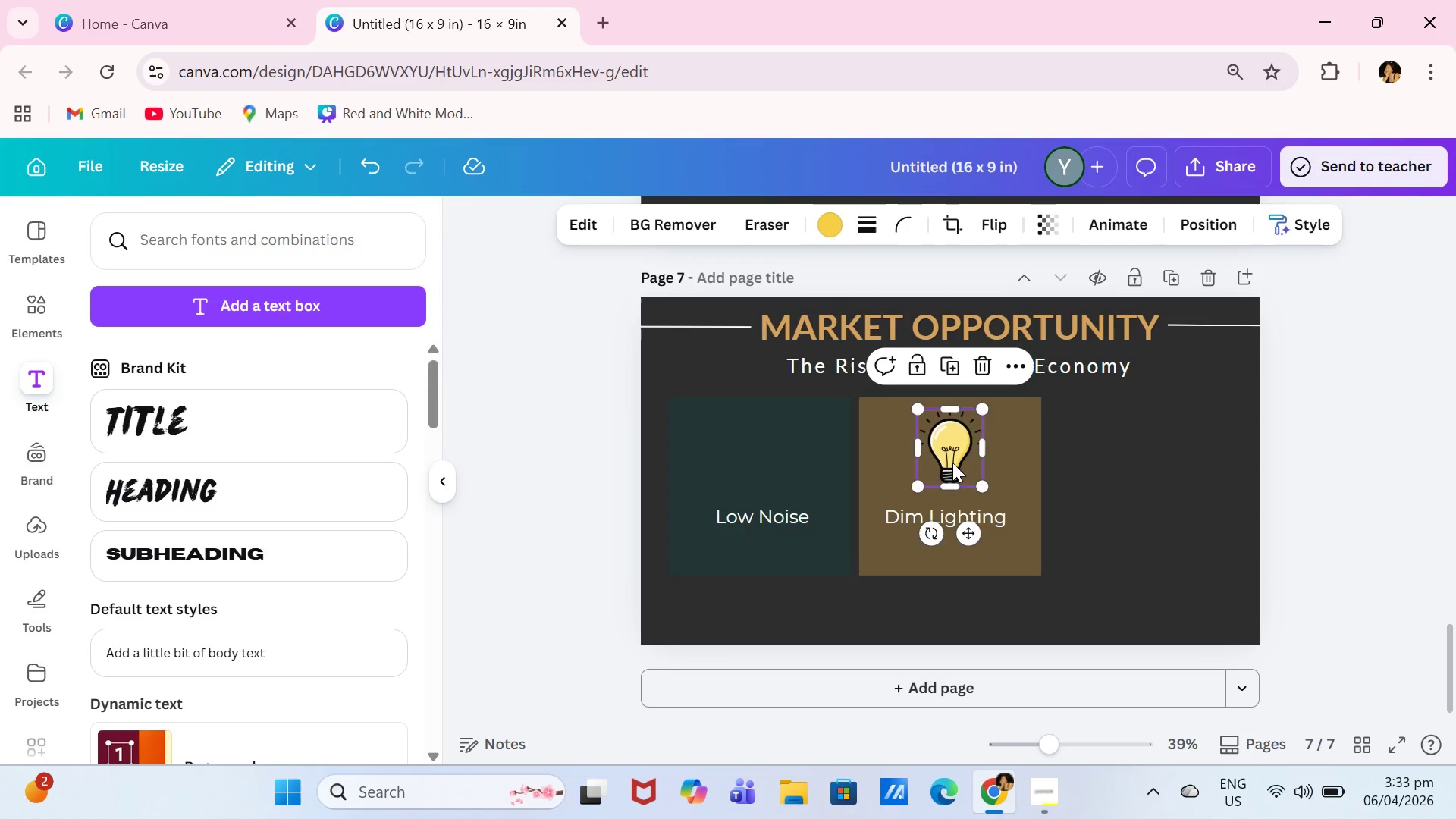 
key(Backspace)
 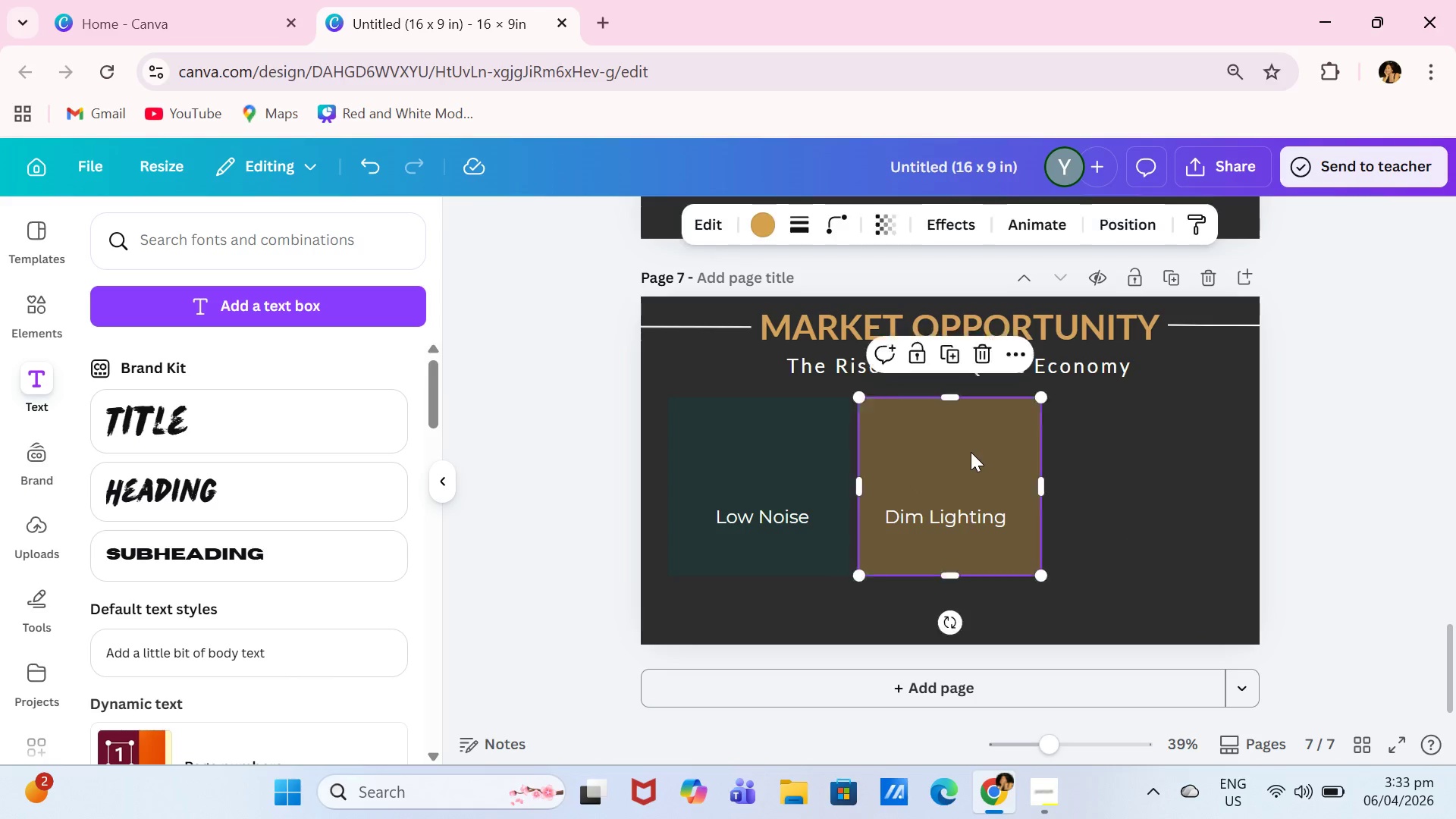 
left_click_drag(start_coordinate=[968, 452], to_coordinate=[1124, 444])
 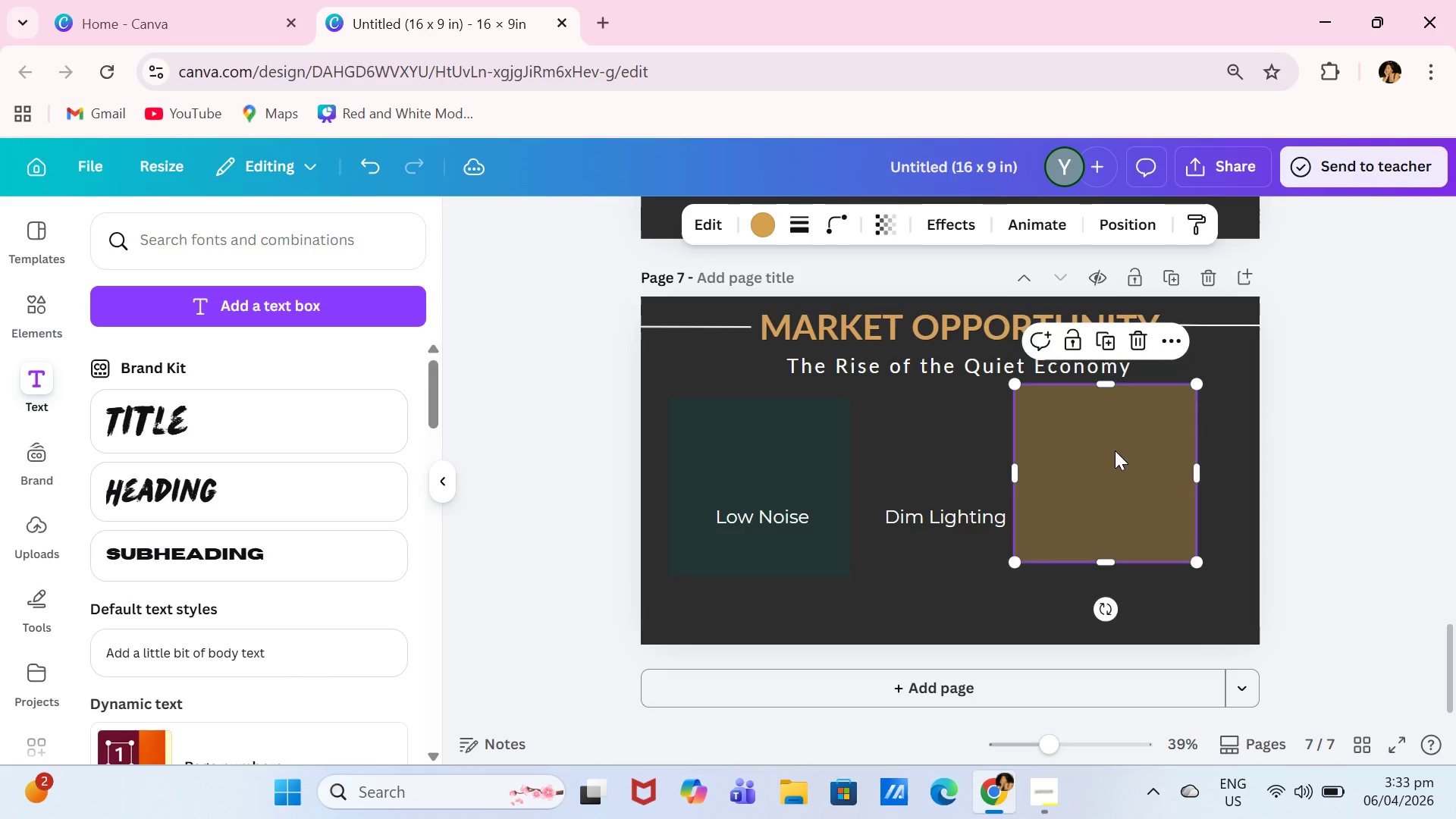 
left_click_drag(start_coordinate=[1114, 441], to_coordinate=[1116, 452])
 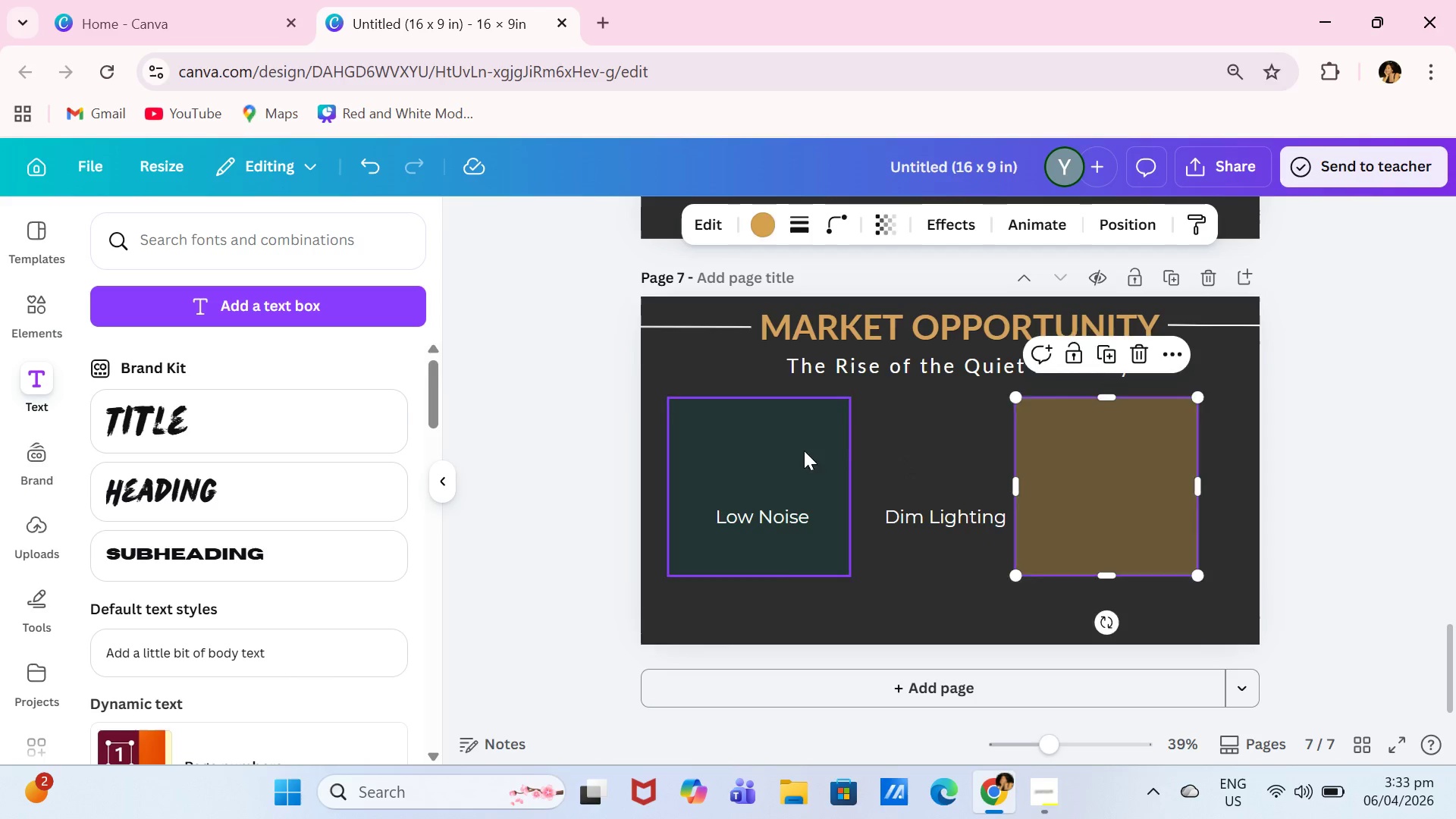 
left_click_drag(start_coordinate=[804, 450], to_coordinate=[893, 454])
 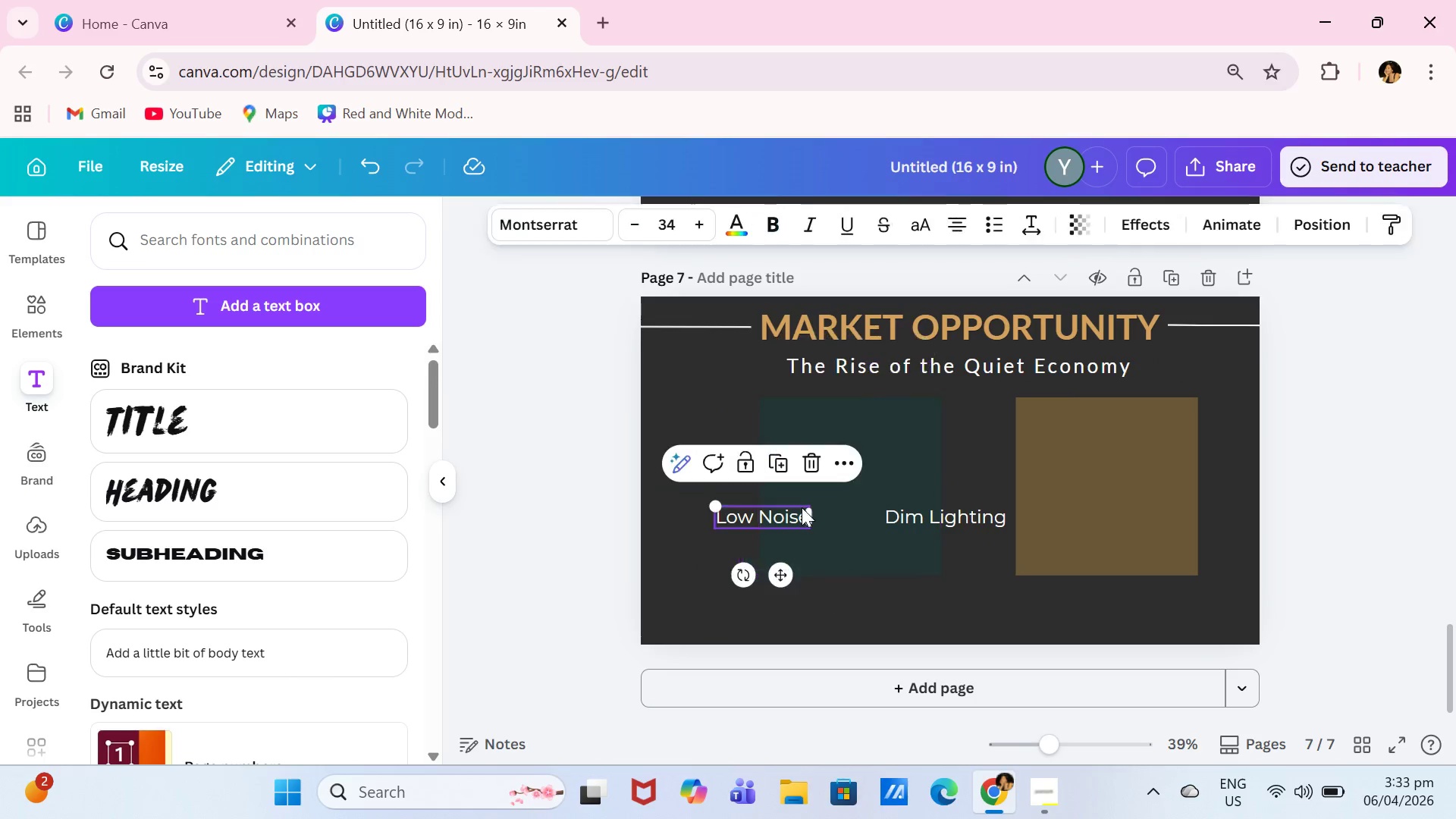 
double_click([802, 507])
 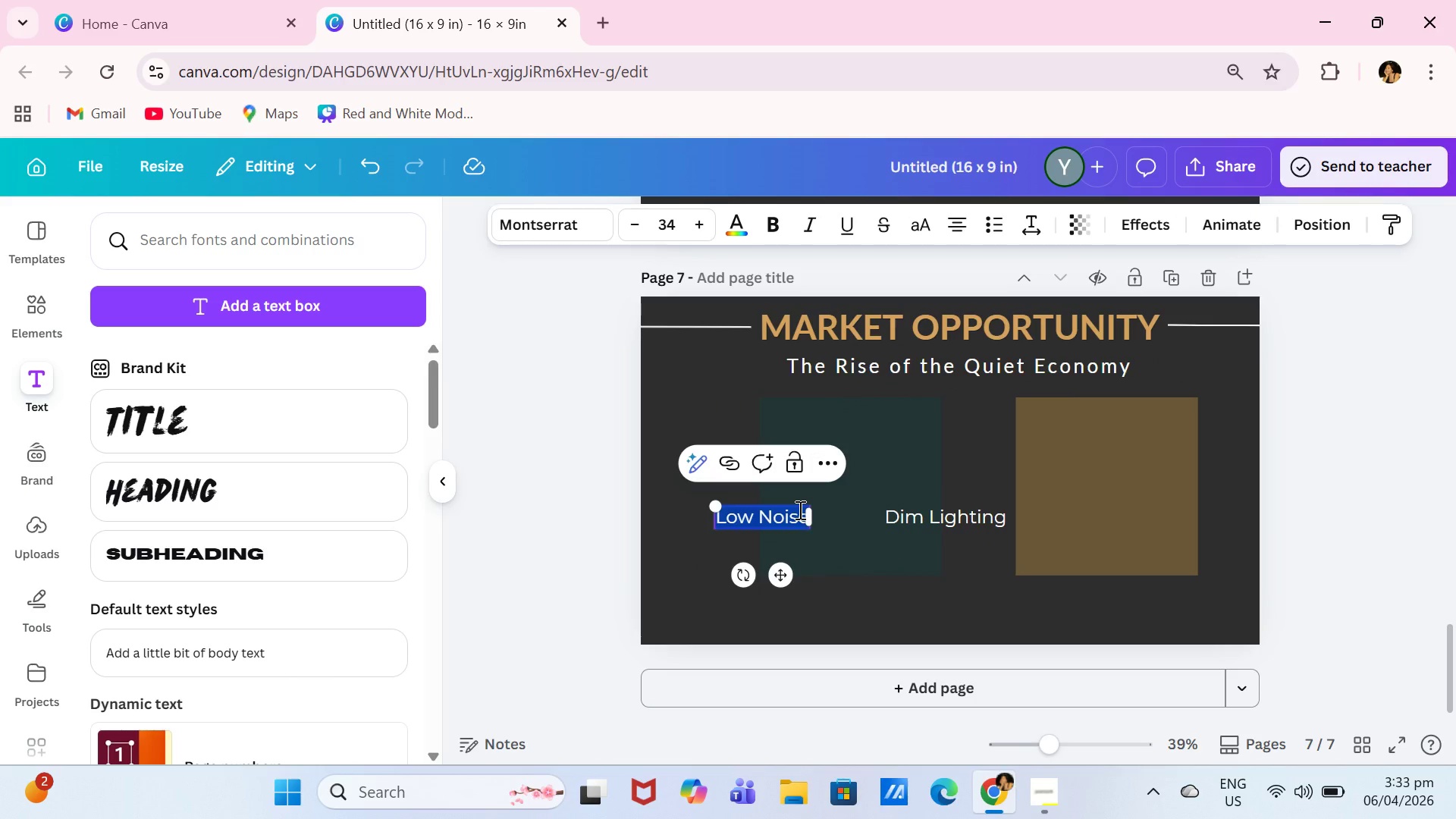 
type(35%)
 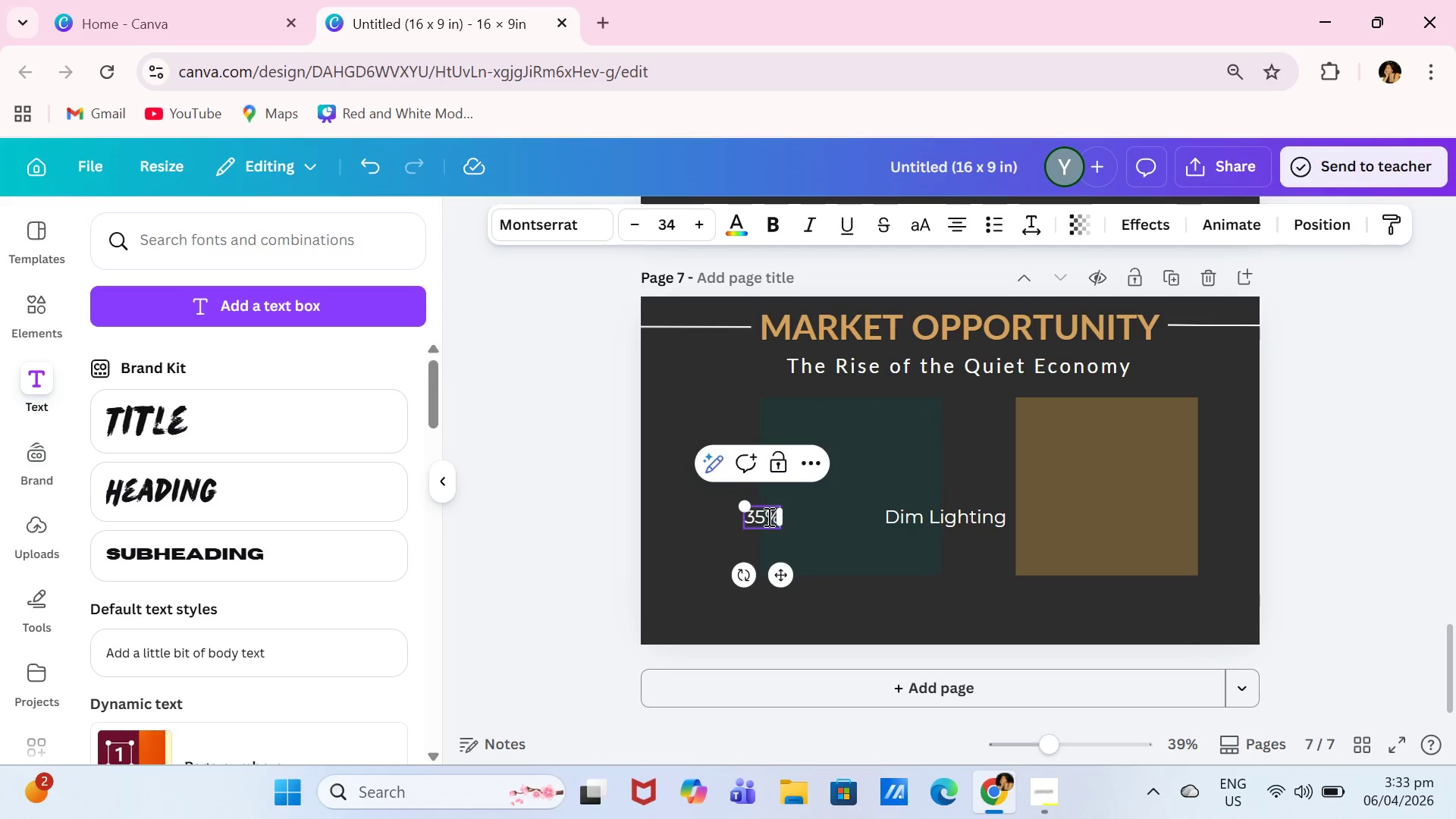 
left_click([767, 516])
 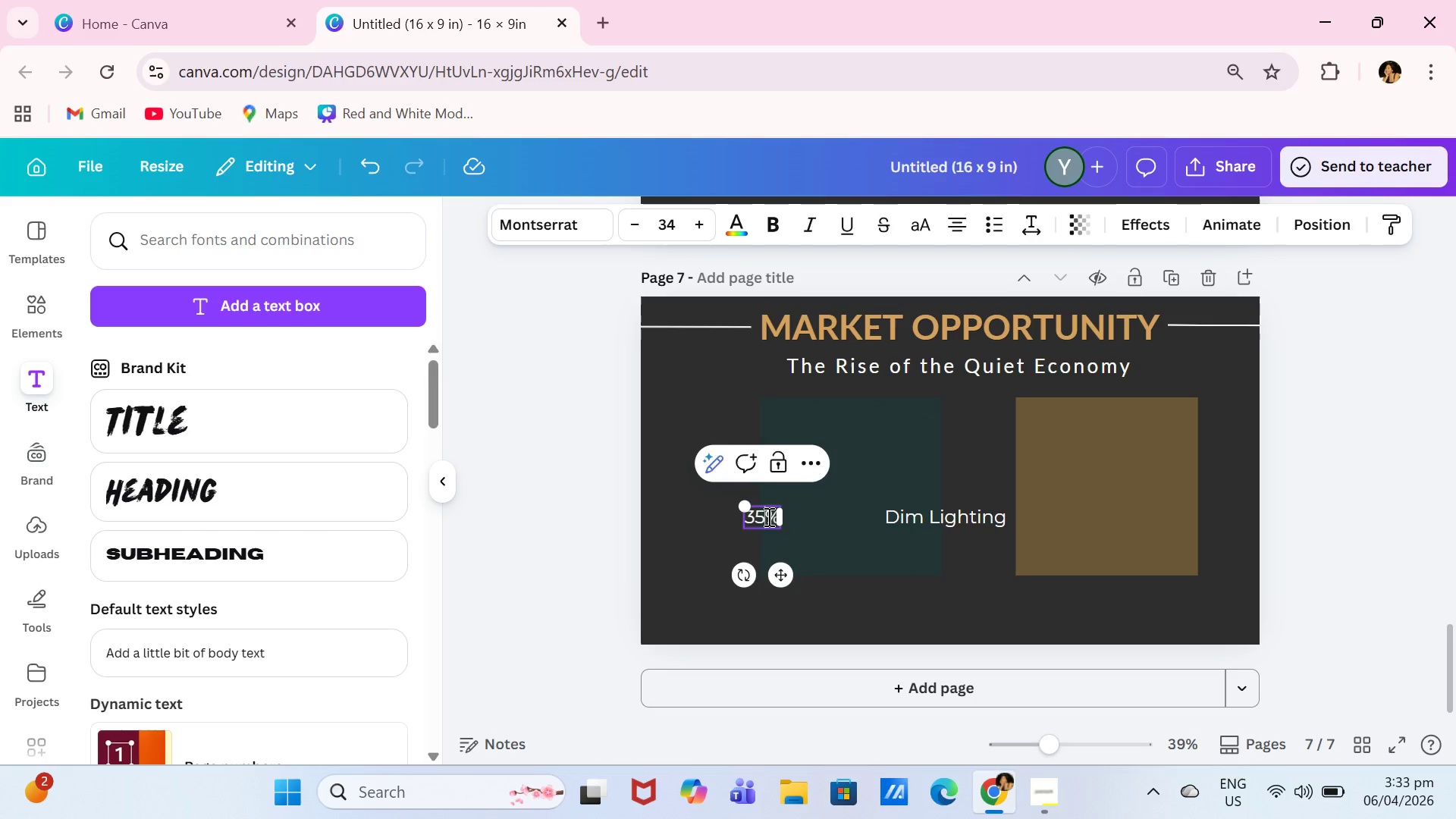 
key(Control+A)
 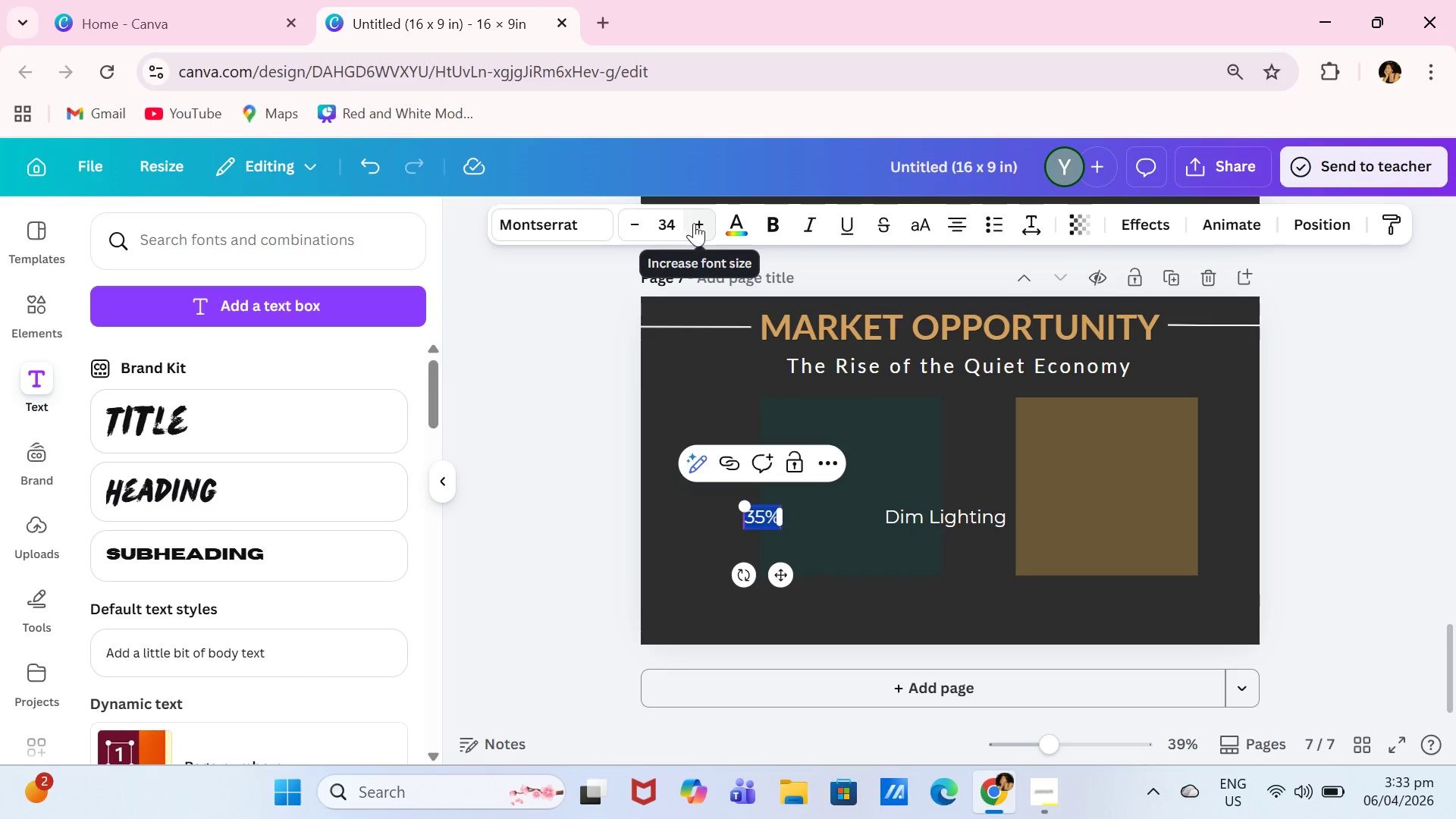 
double_click([694, 223])
 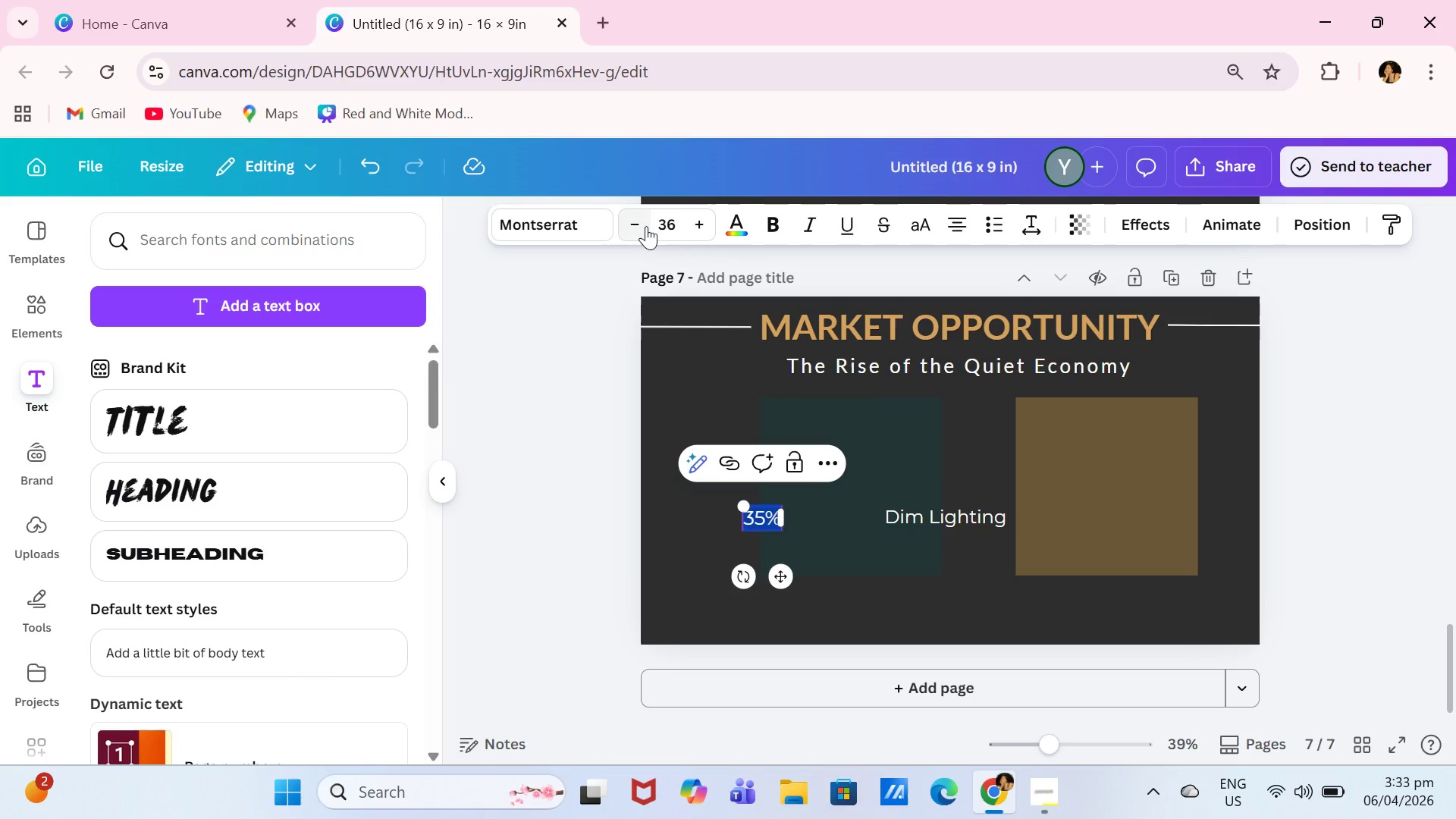 
triple_click([646, 226])
 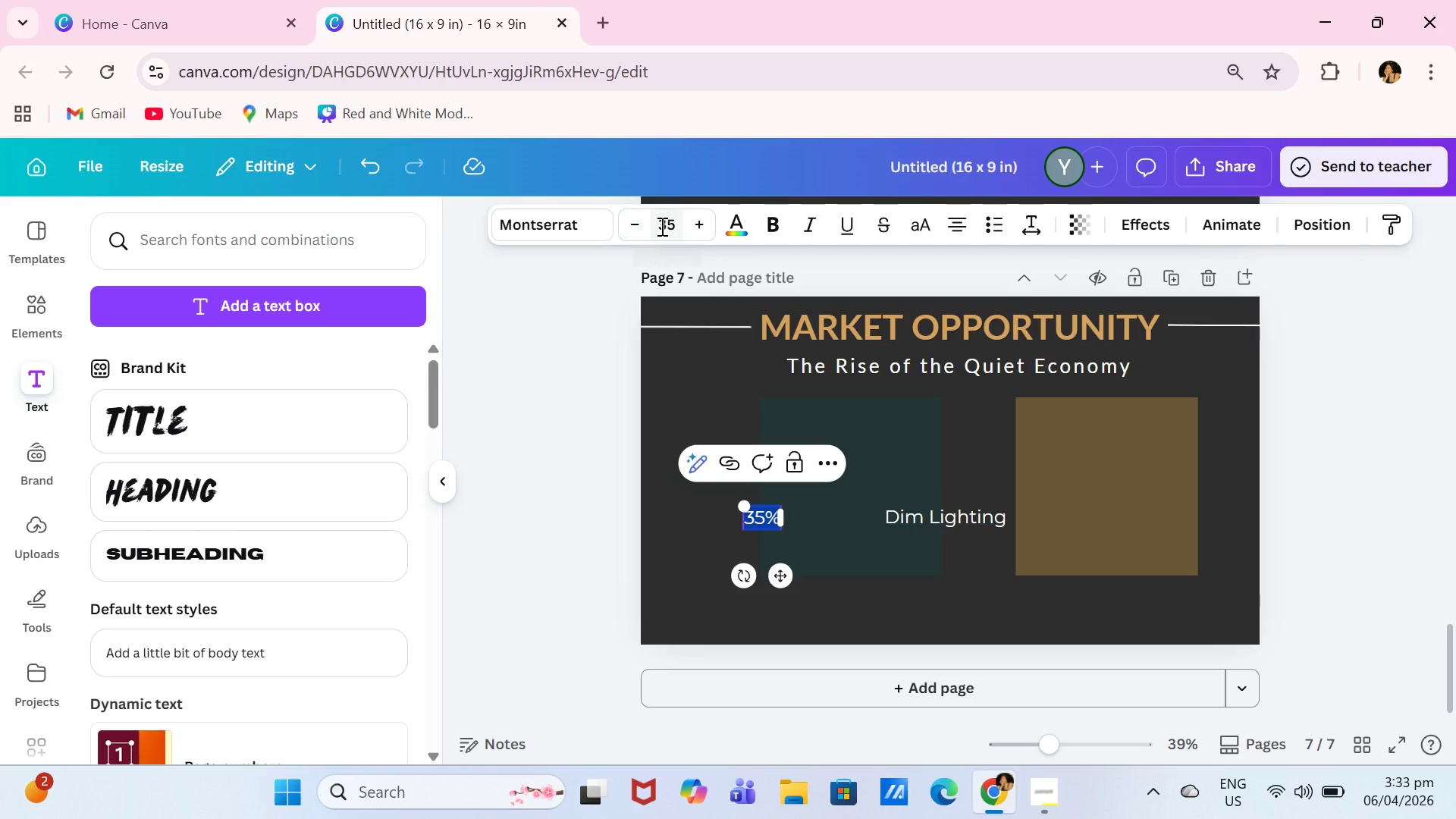 
triple_click([661, 226])
 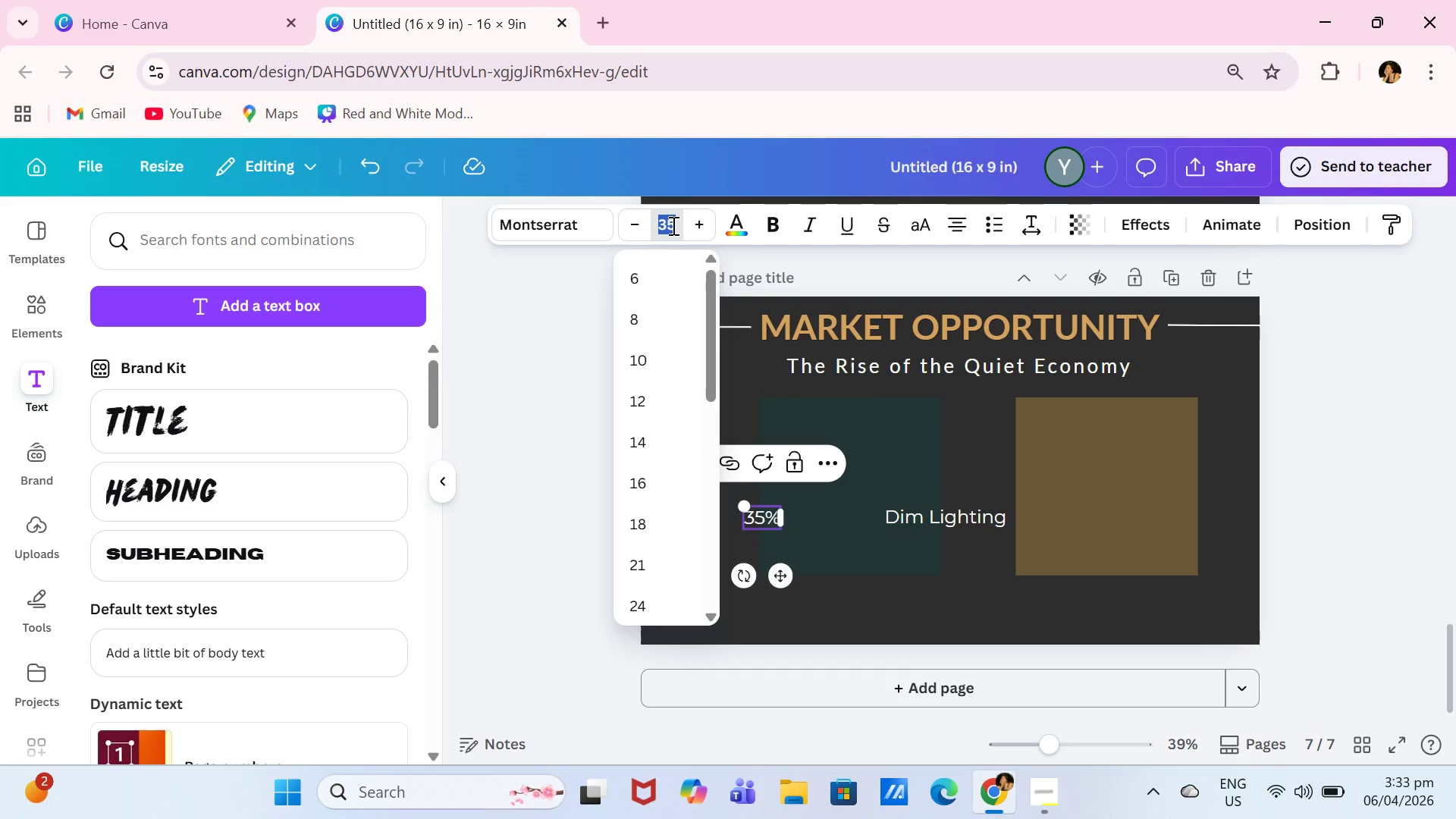 
type(50)
 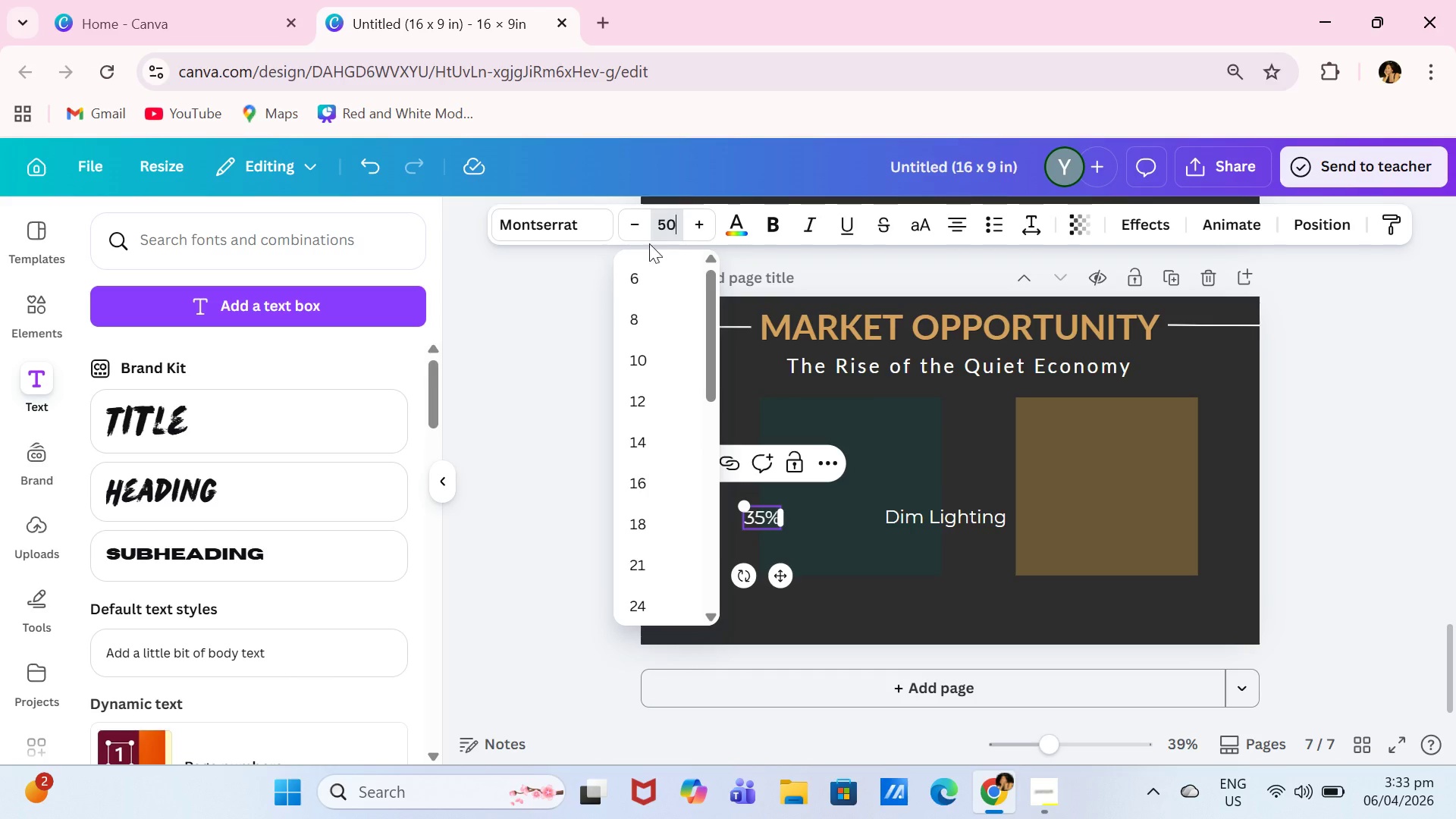 
key(Enter)
 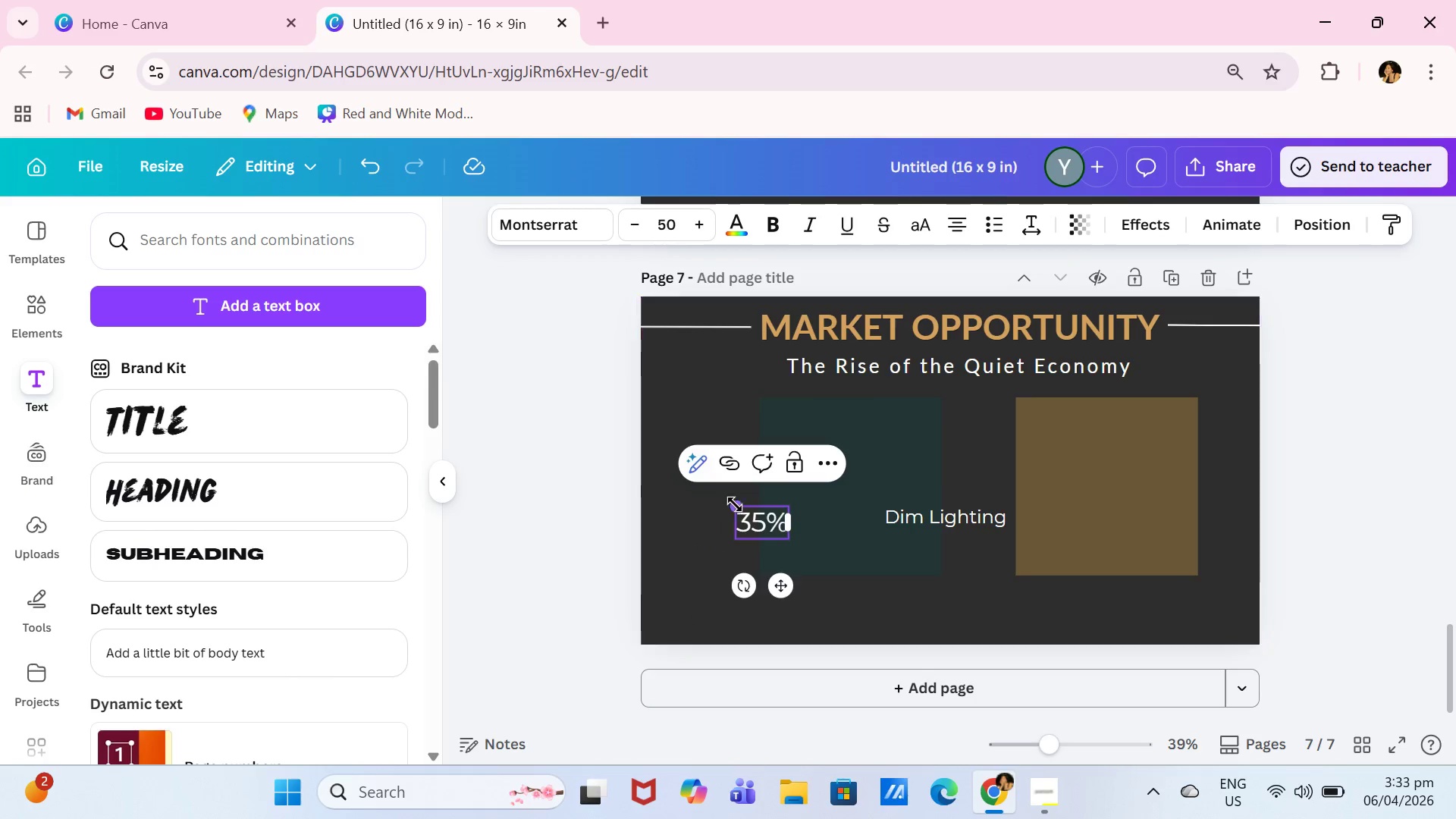 
left_click([757, 517])
 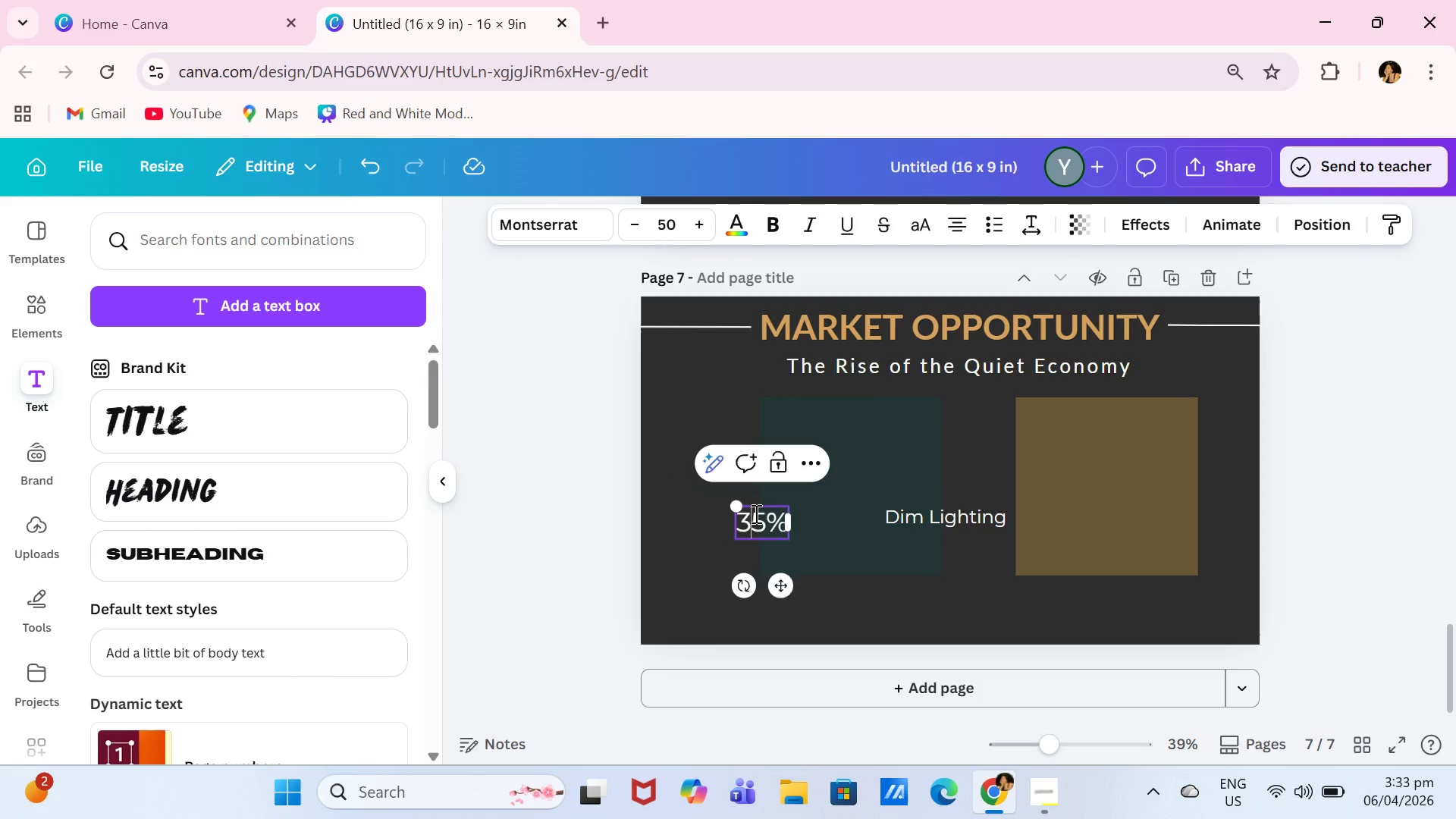 
key(Control+ControlLeft)
 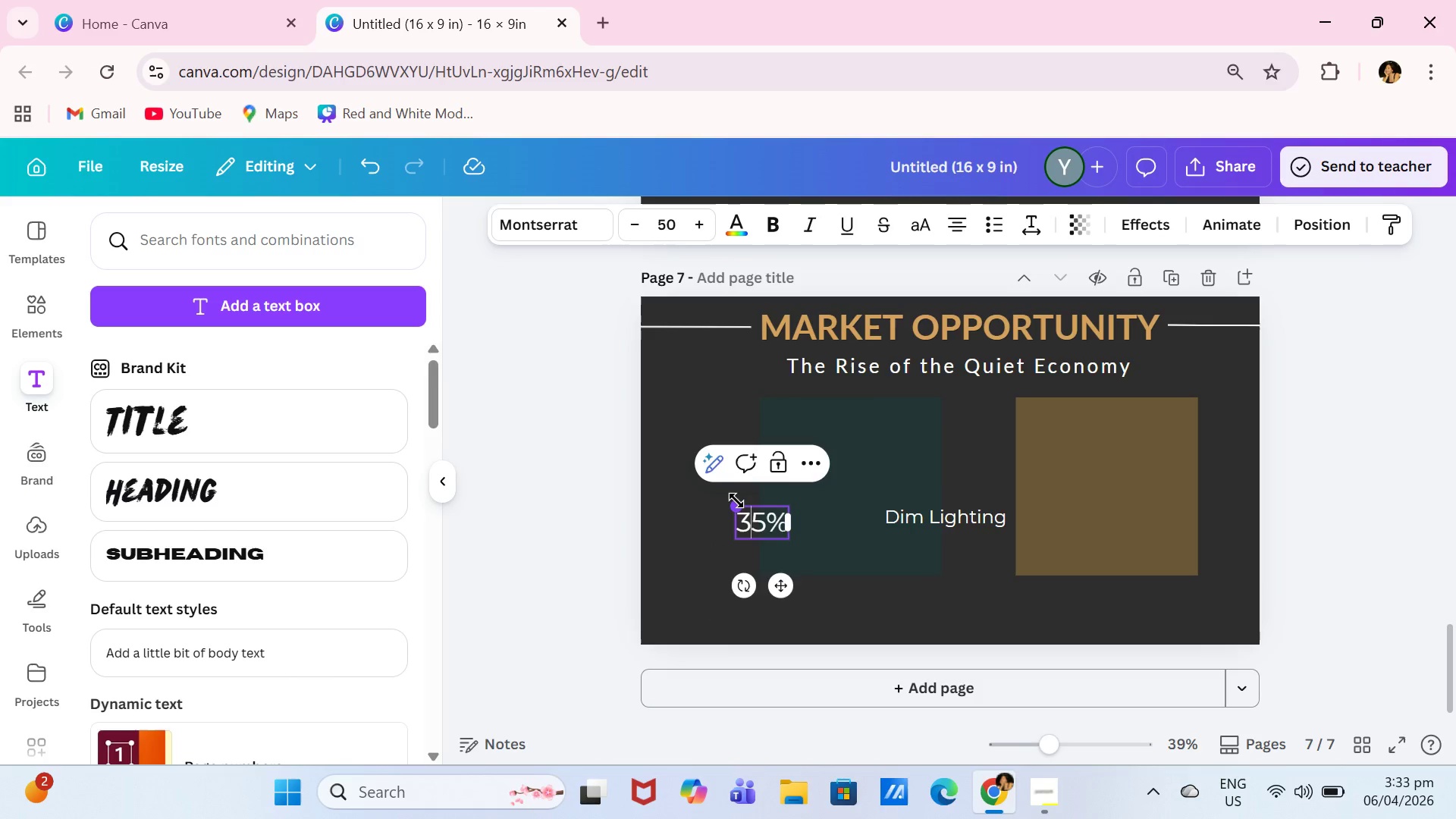 
left_click_drag(start_coordinate=[736, 500], to_coordinate=[673, 472])
 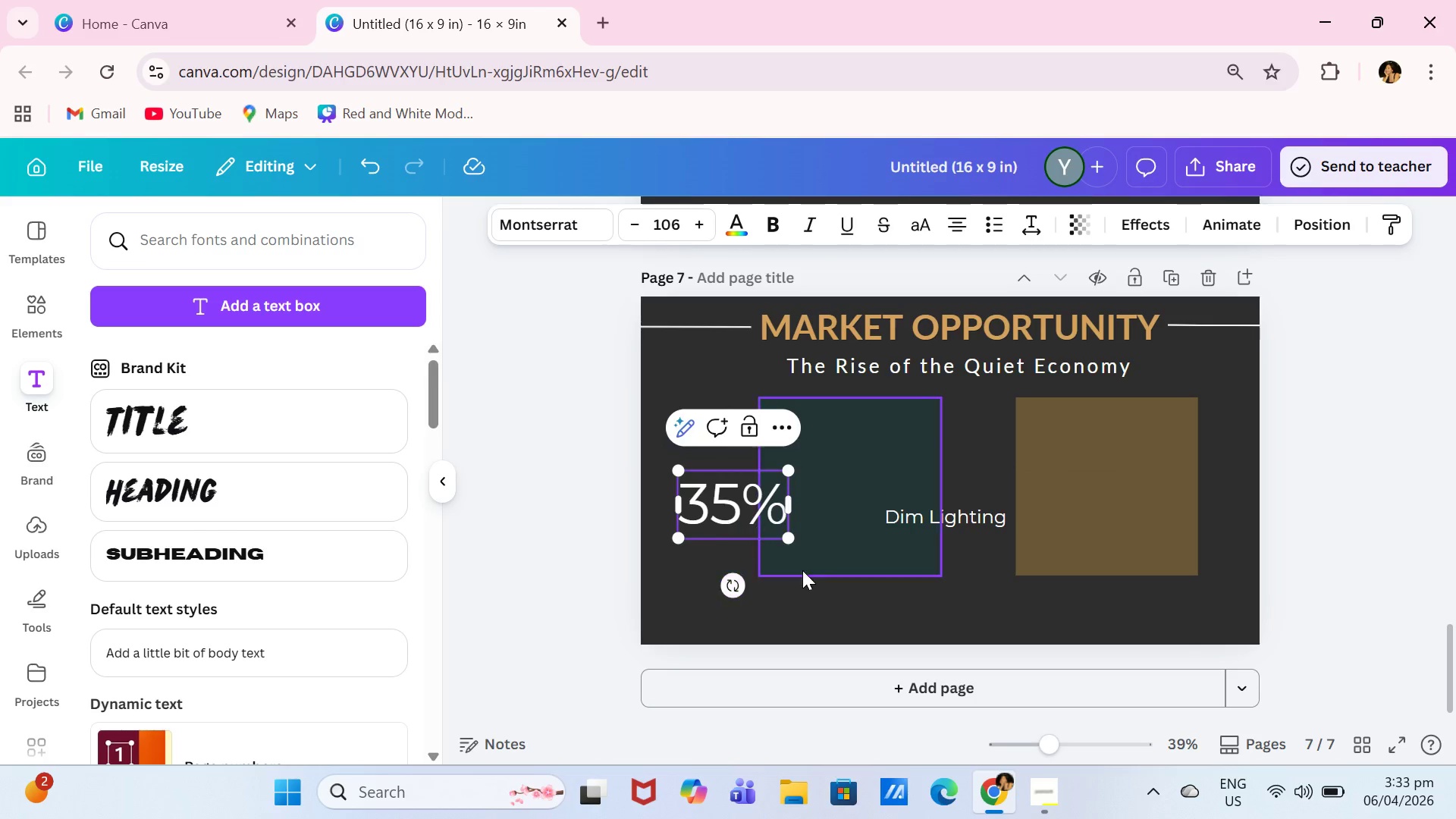 
left_click([802, 574])
 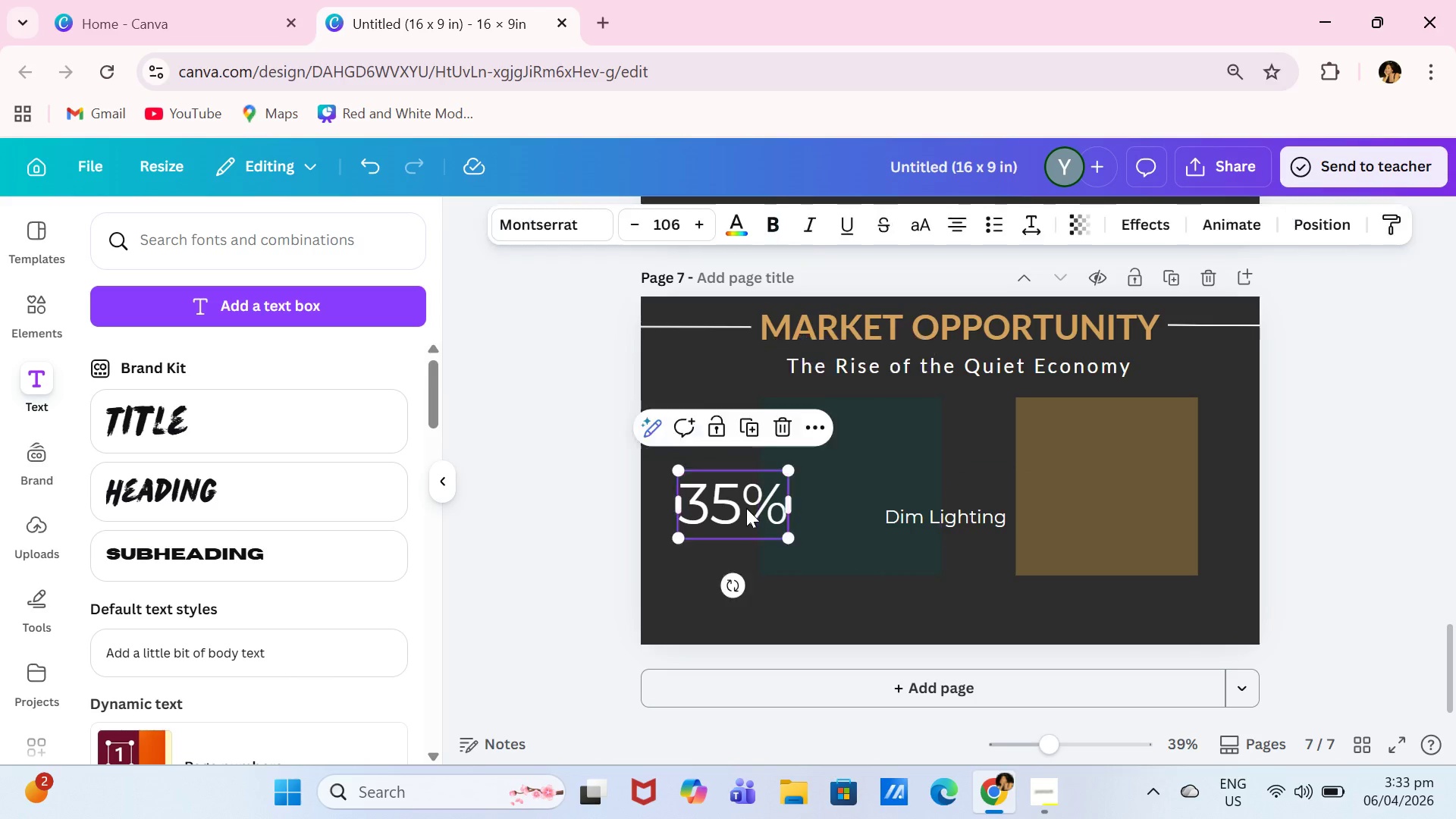 
left_click_drag(start_coordinate=[746, 508], to_coordinate=[827, 478])
 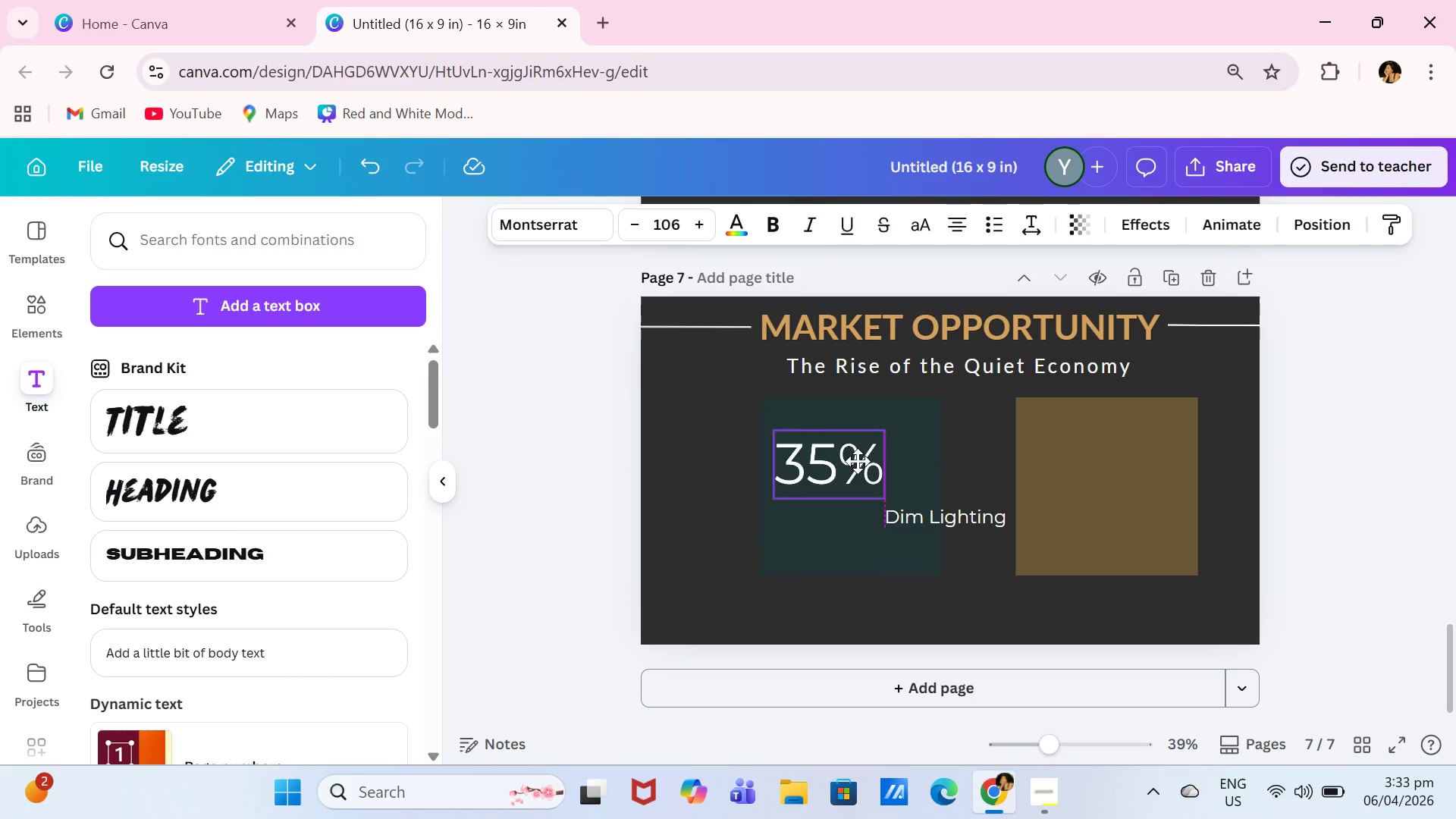 
left_click_drag(start_coordinate=[827, 478], to_coordinate=[860, 460])
 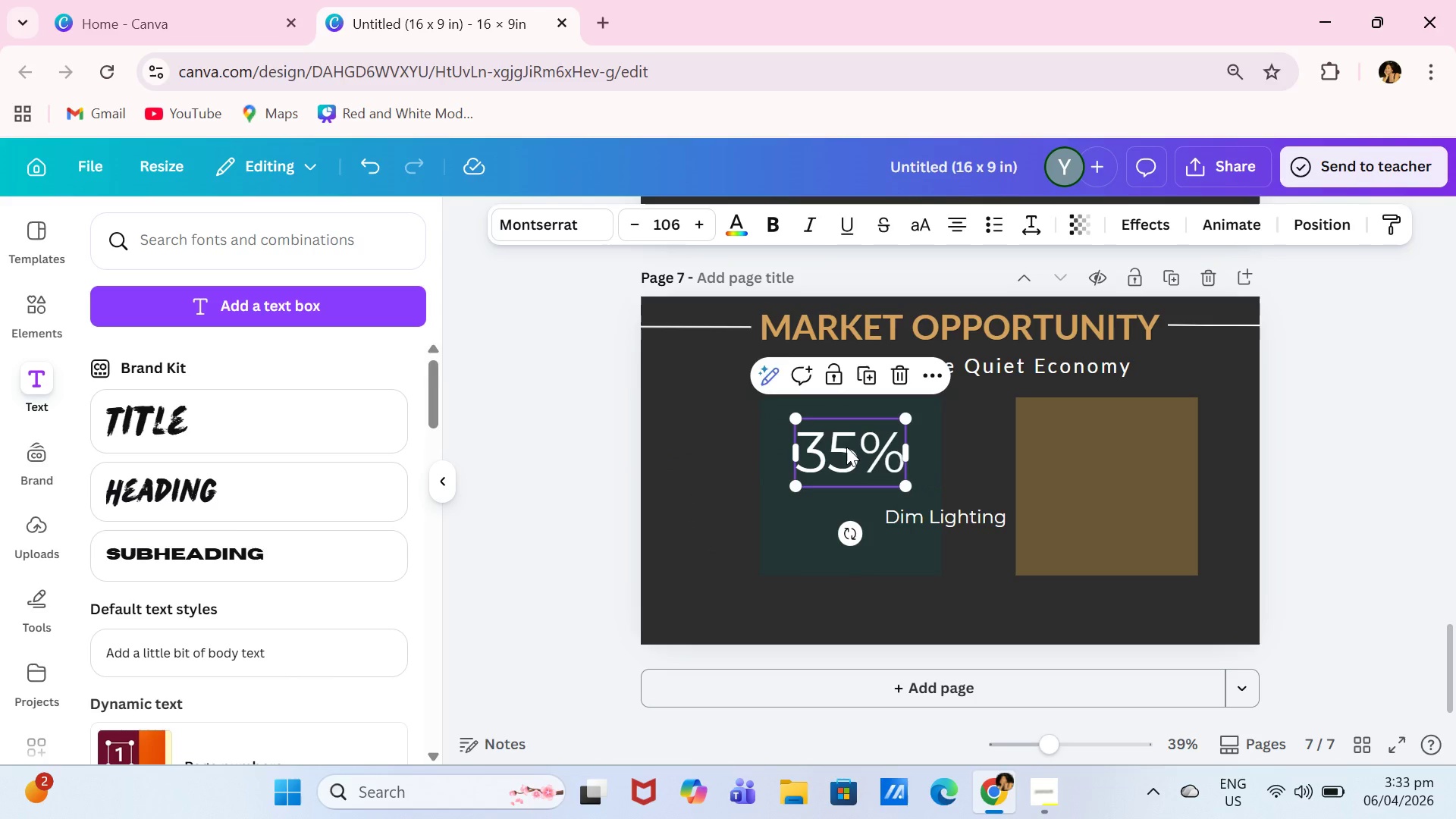 
left_click([846, 449])
 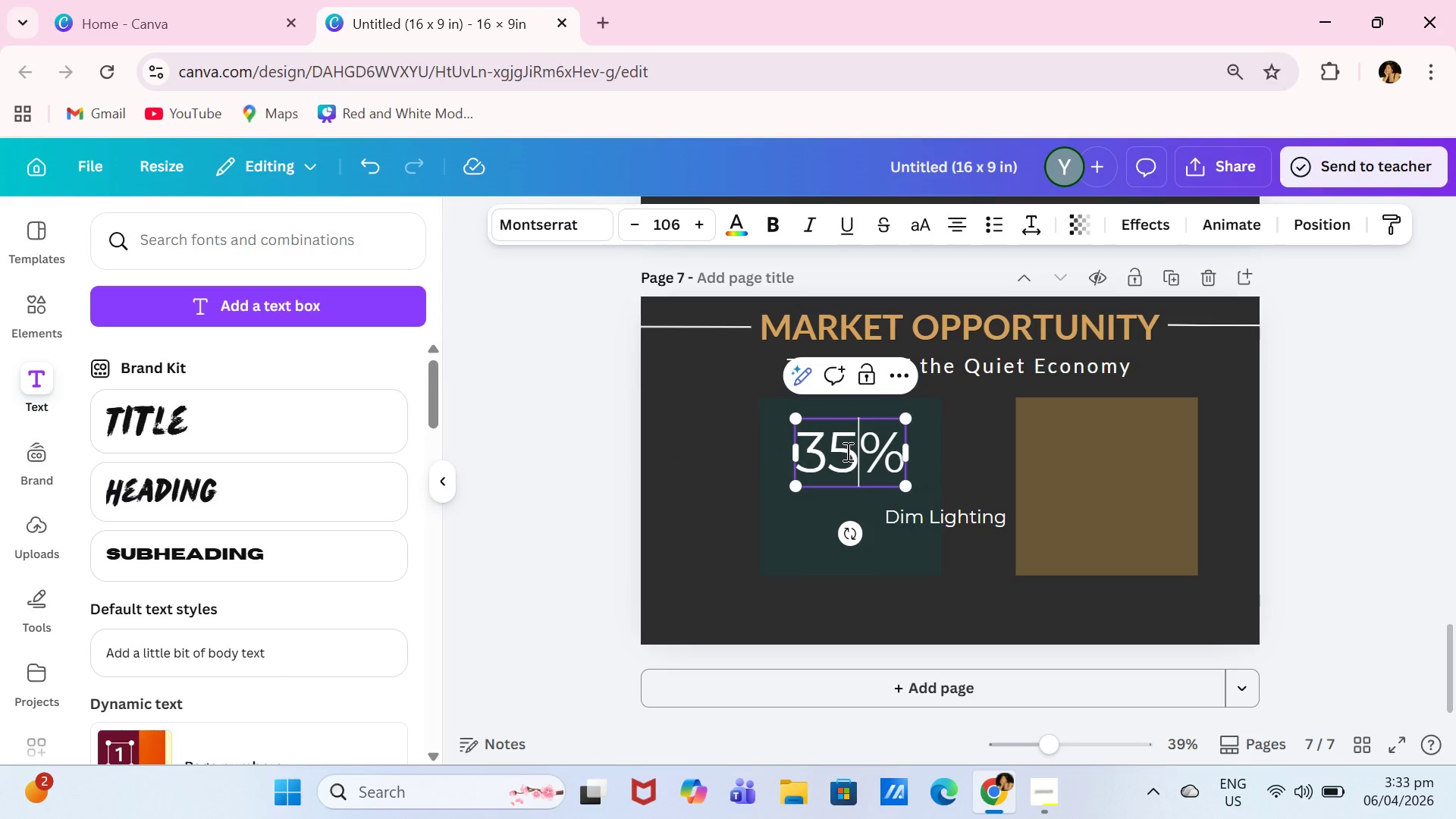 
key(Control+A)
 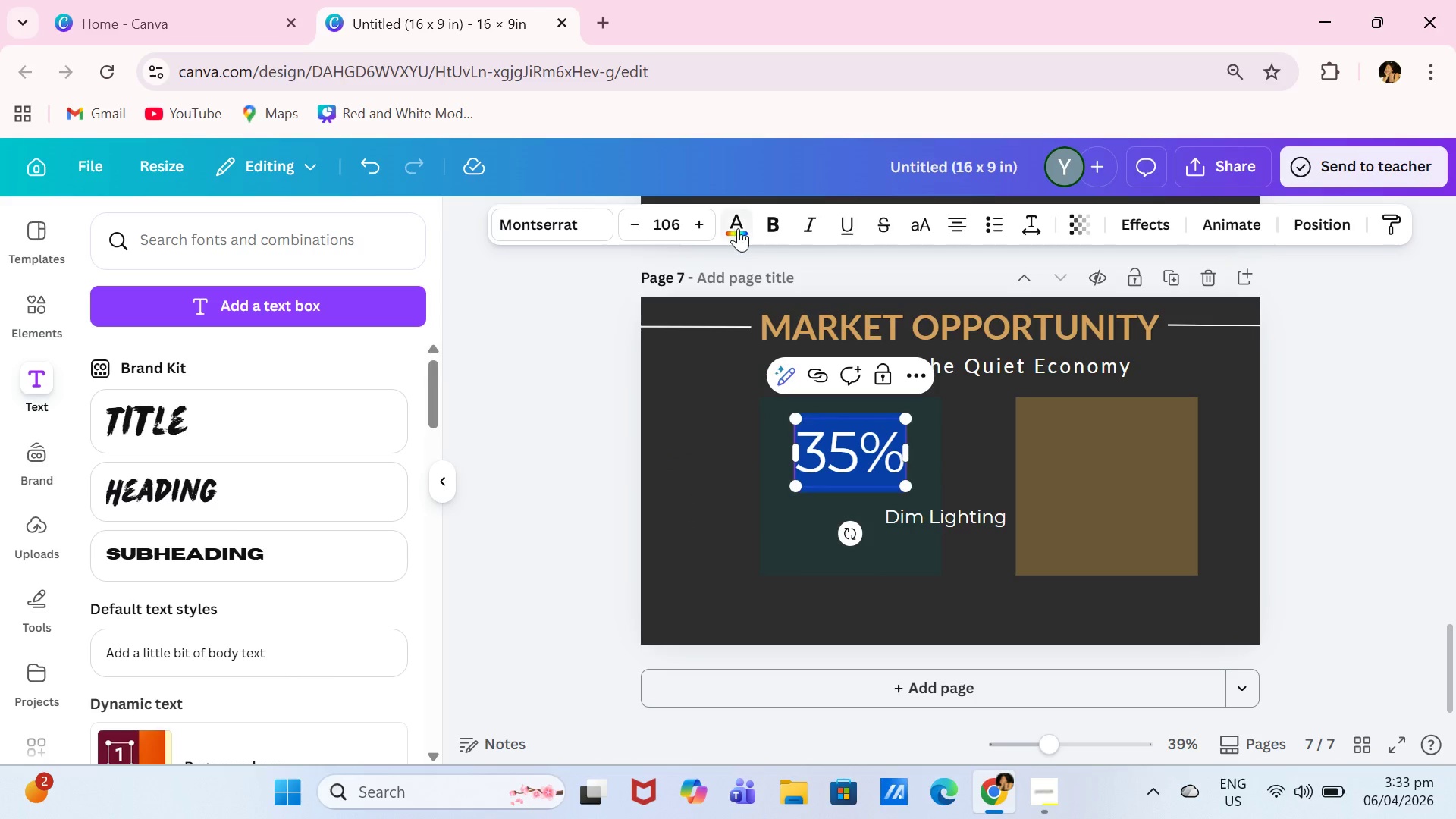 
left_click([738, 228])
 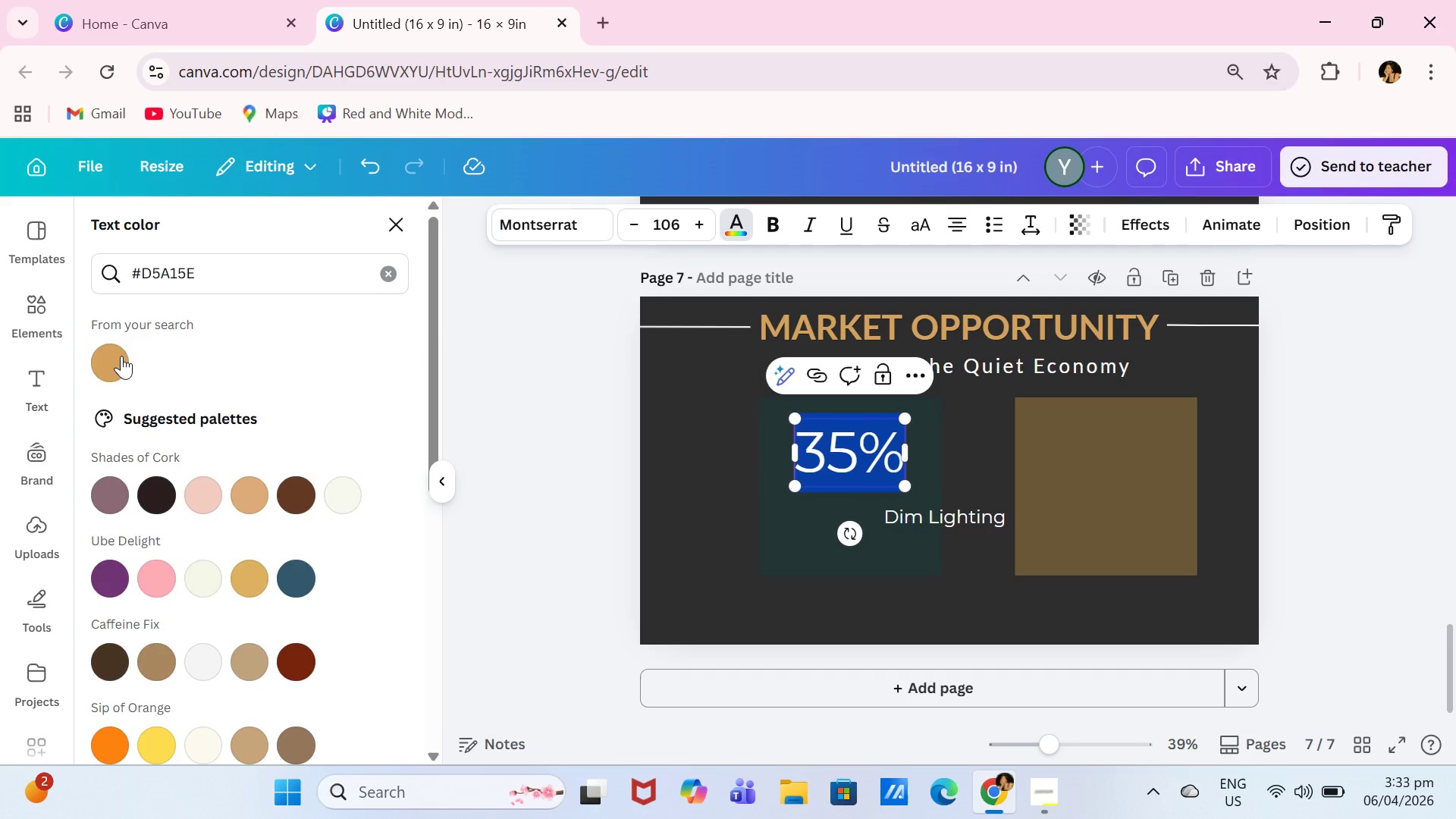 
left_click([121, 356])
 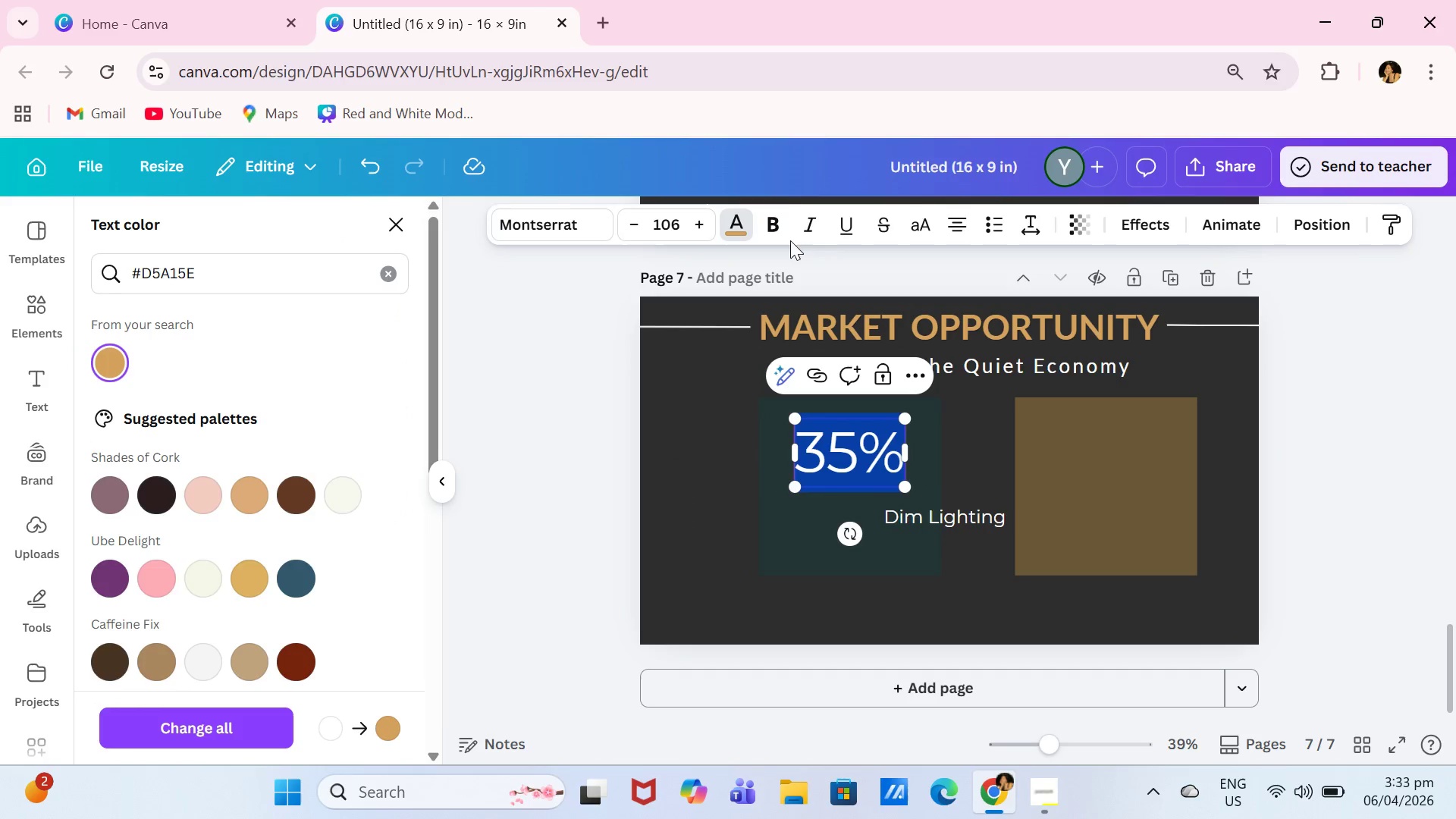 
left_click([764, 214])
 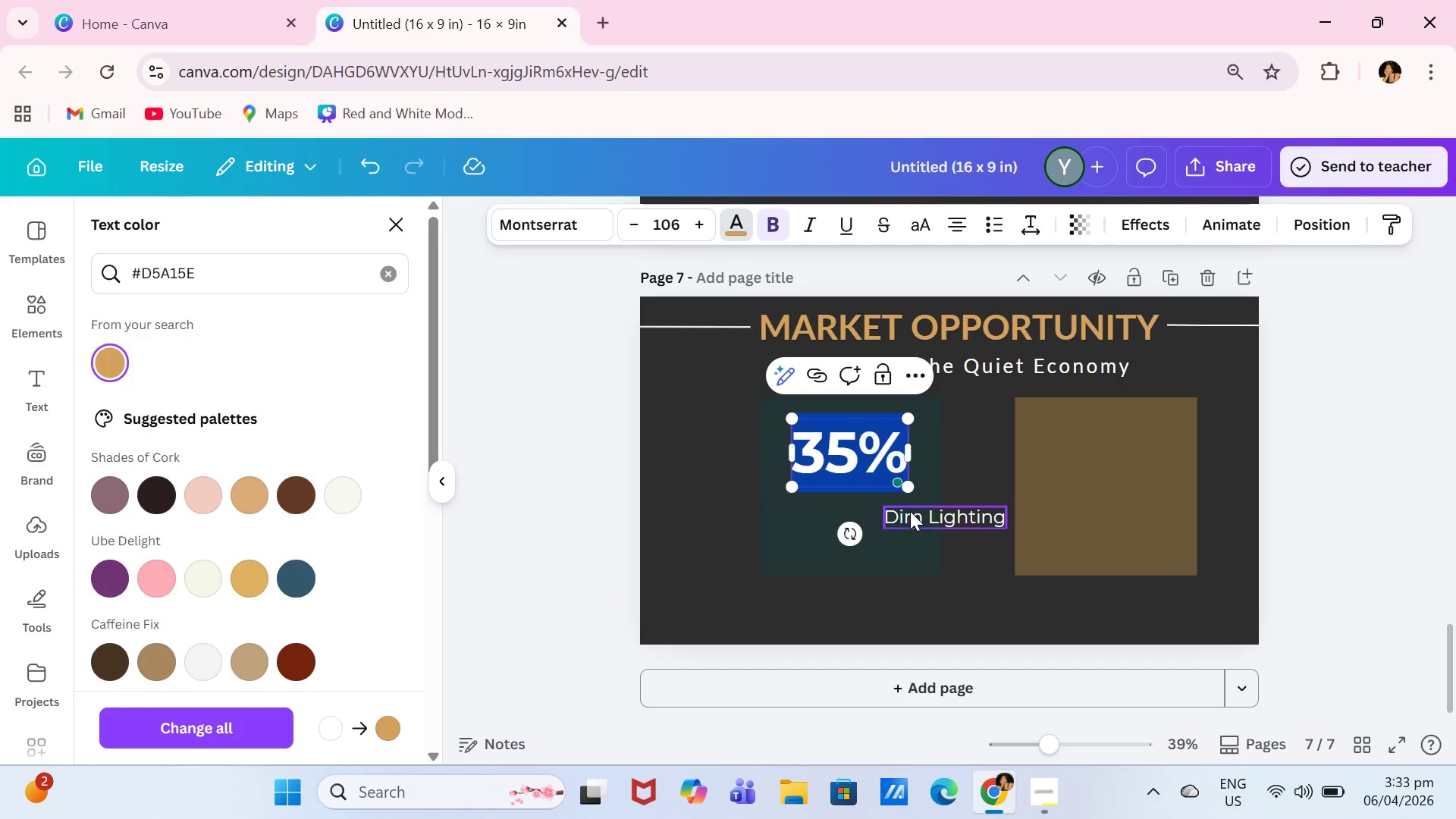 
left_click([917, 511])
 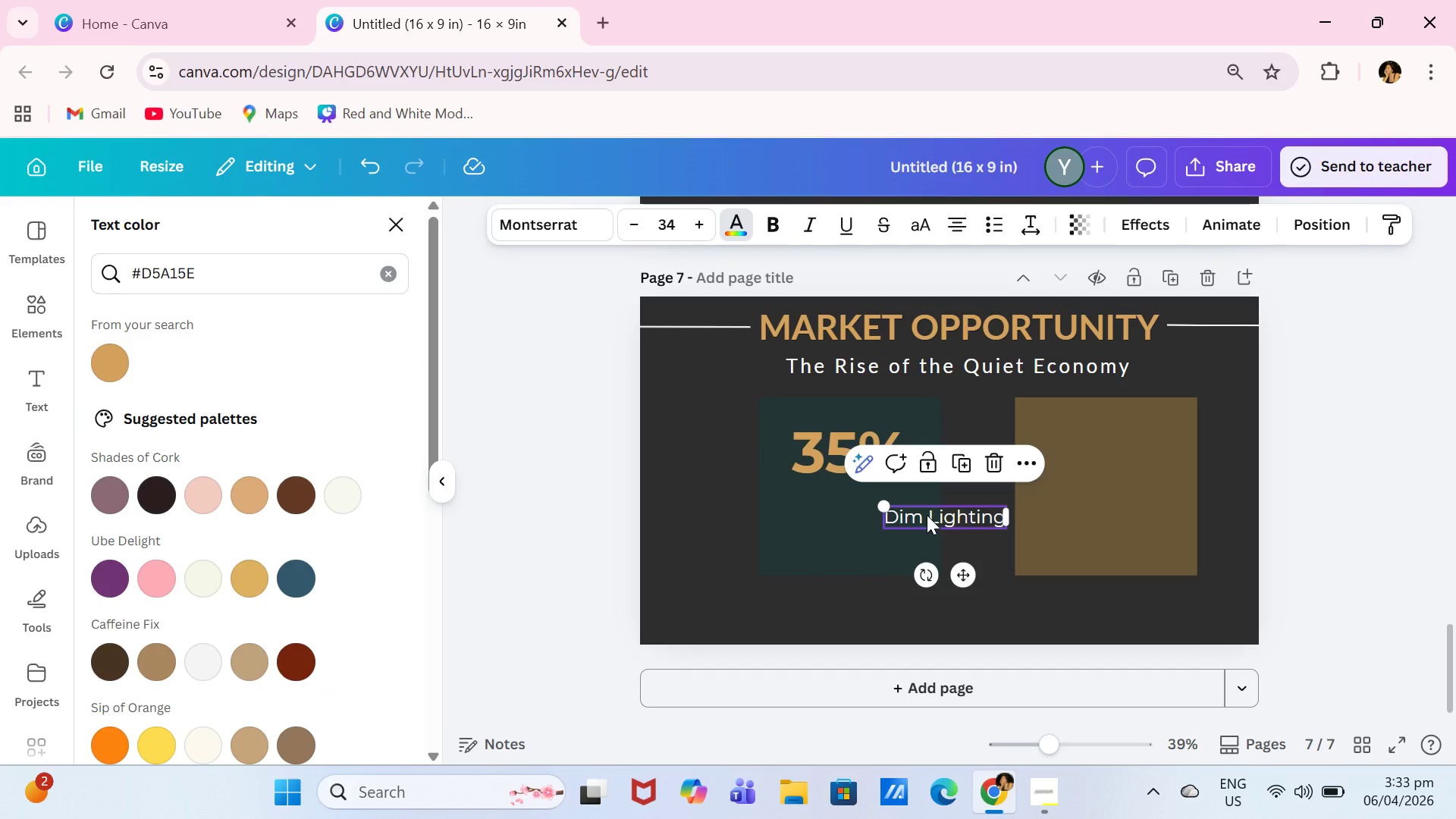 
left_click([927, 515])
 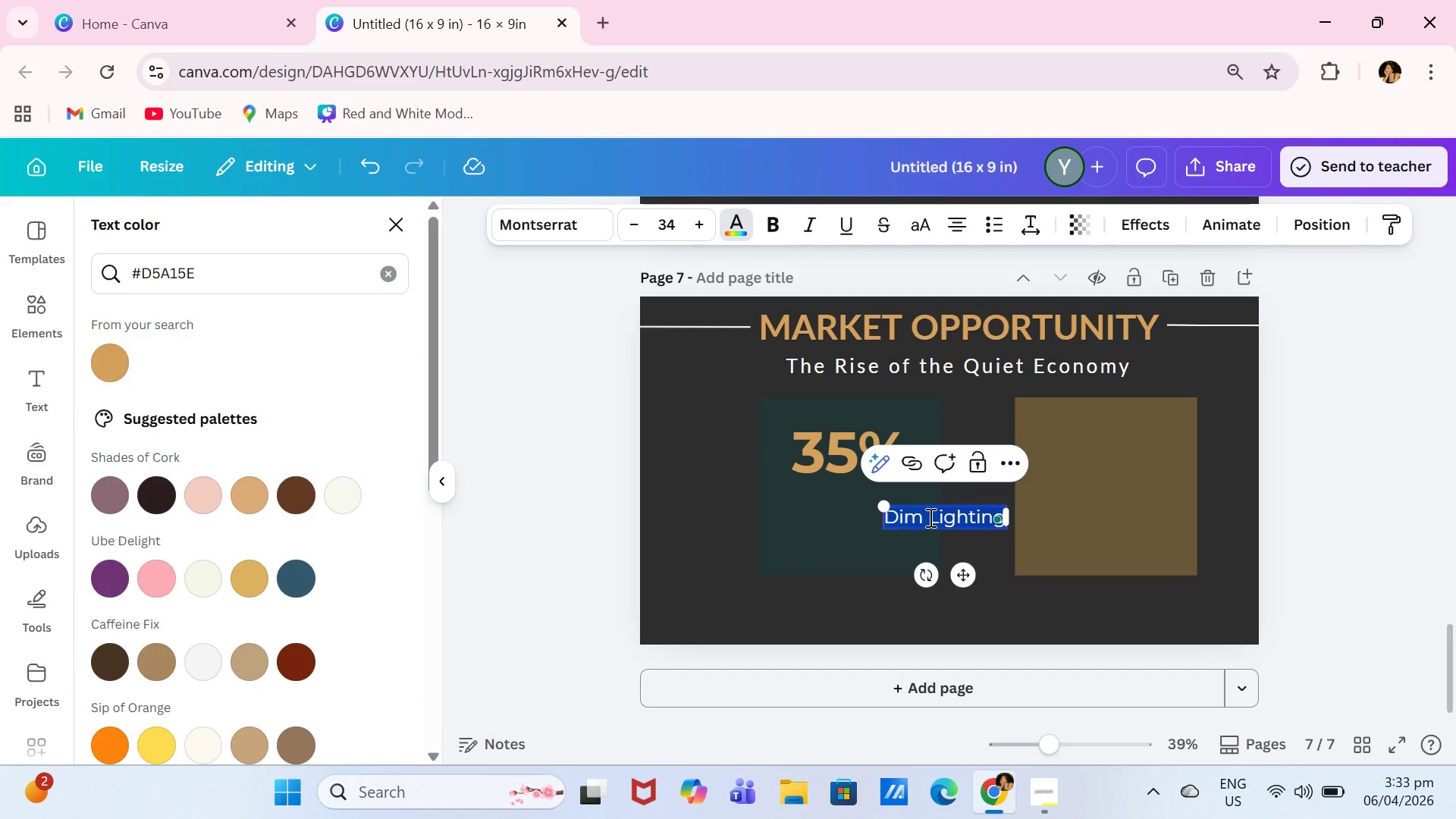 
type(Neuro)
key(Backspace)
key(Backspace)
key(Backspace)
key(Backspace)
key(Backspace)
type(Neurodivergent Adults)
 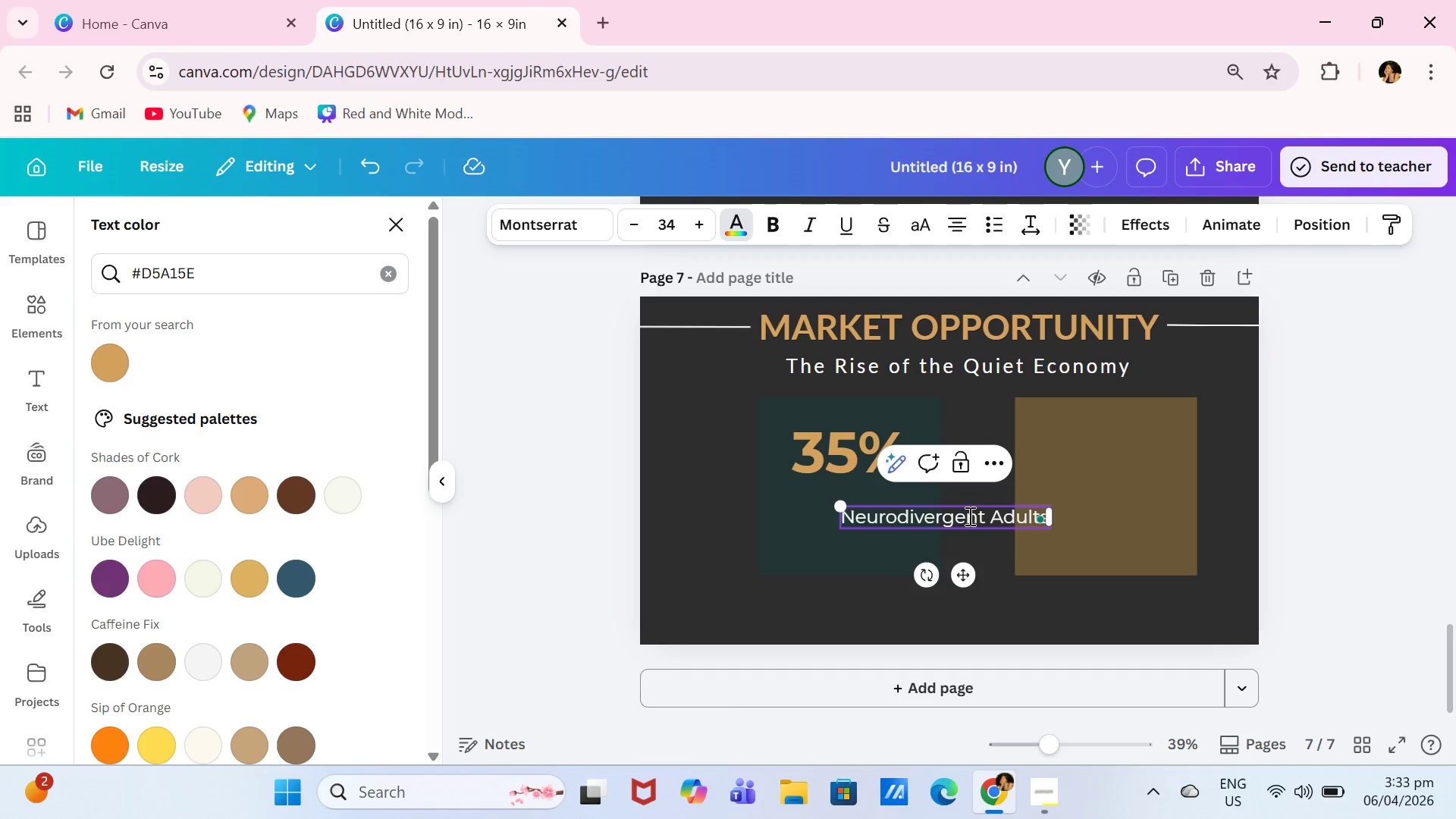 
left_click([972, 513])
 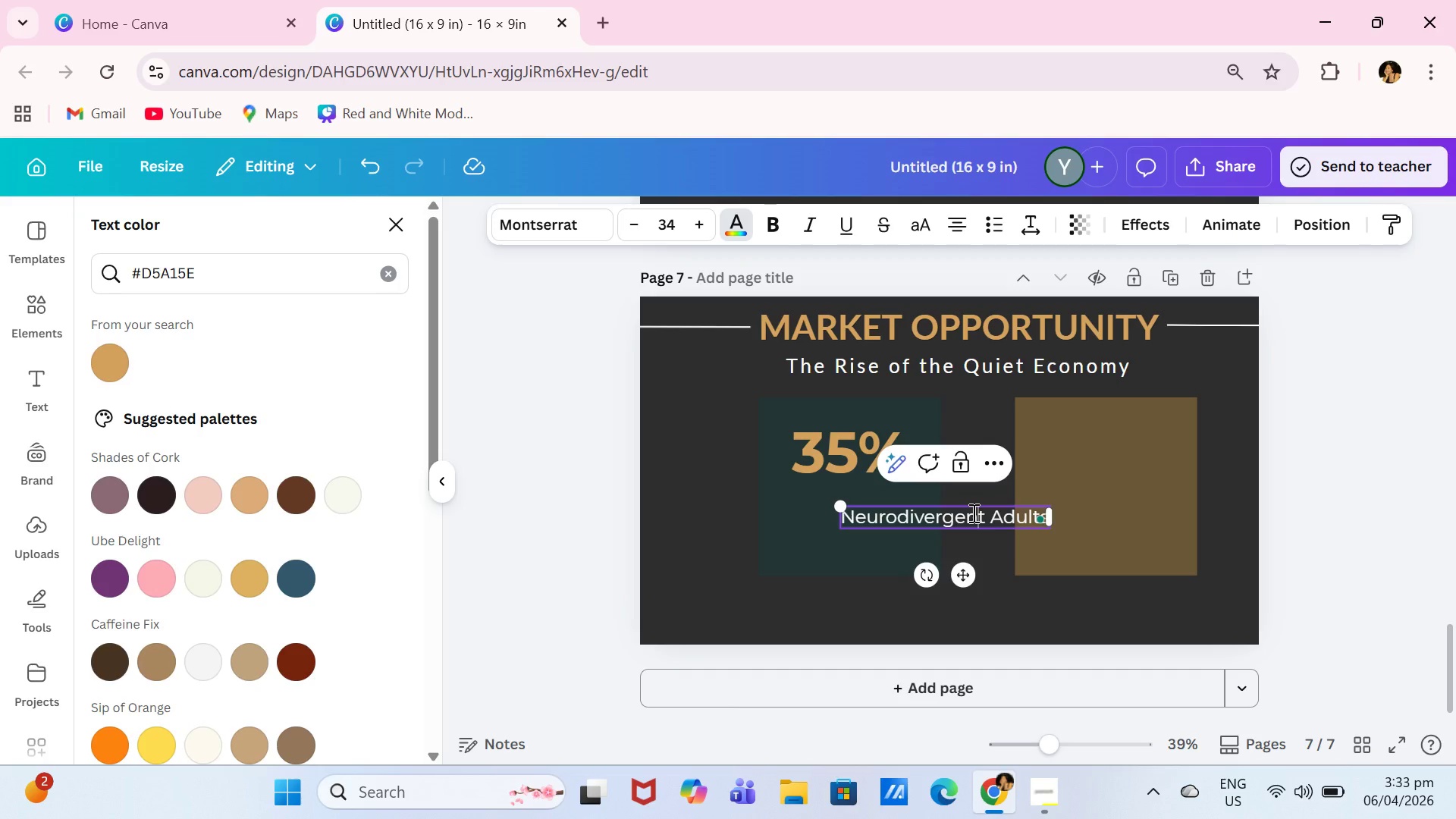 
key(Control+A)
 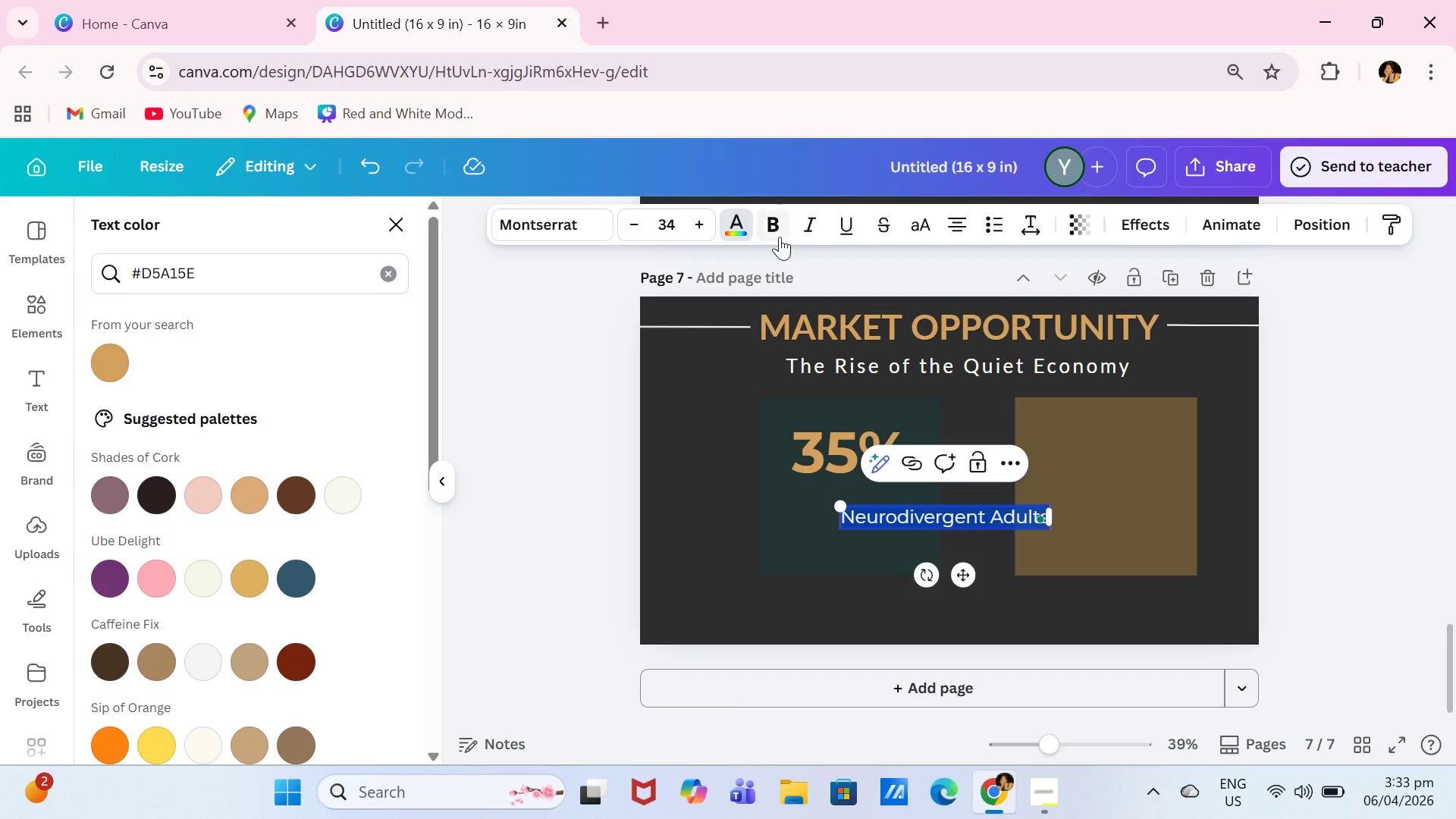 
left_click([780, 237])
 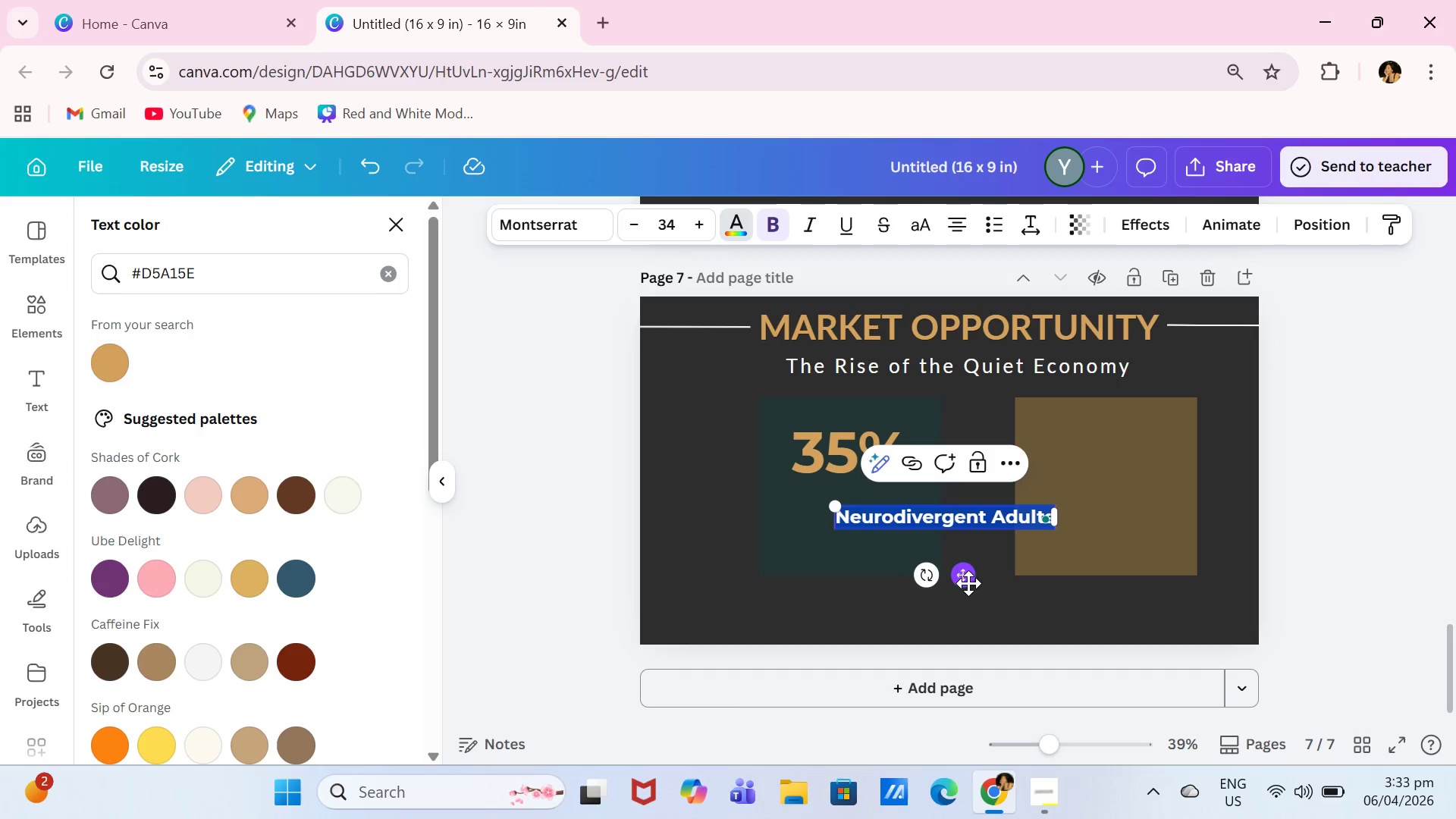 
double_click([1035, 603])
 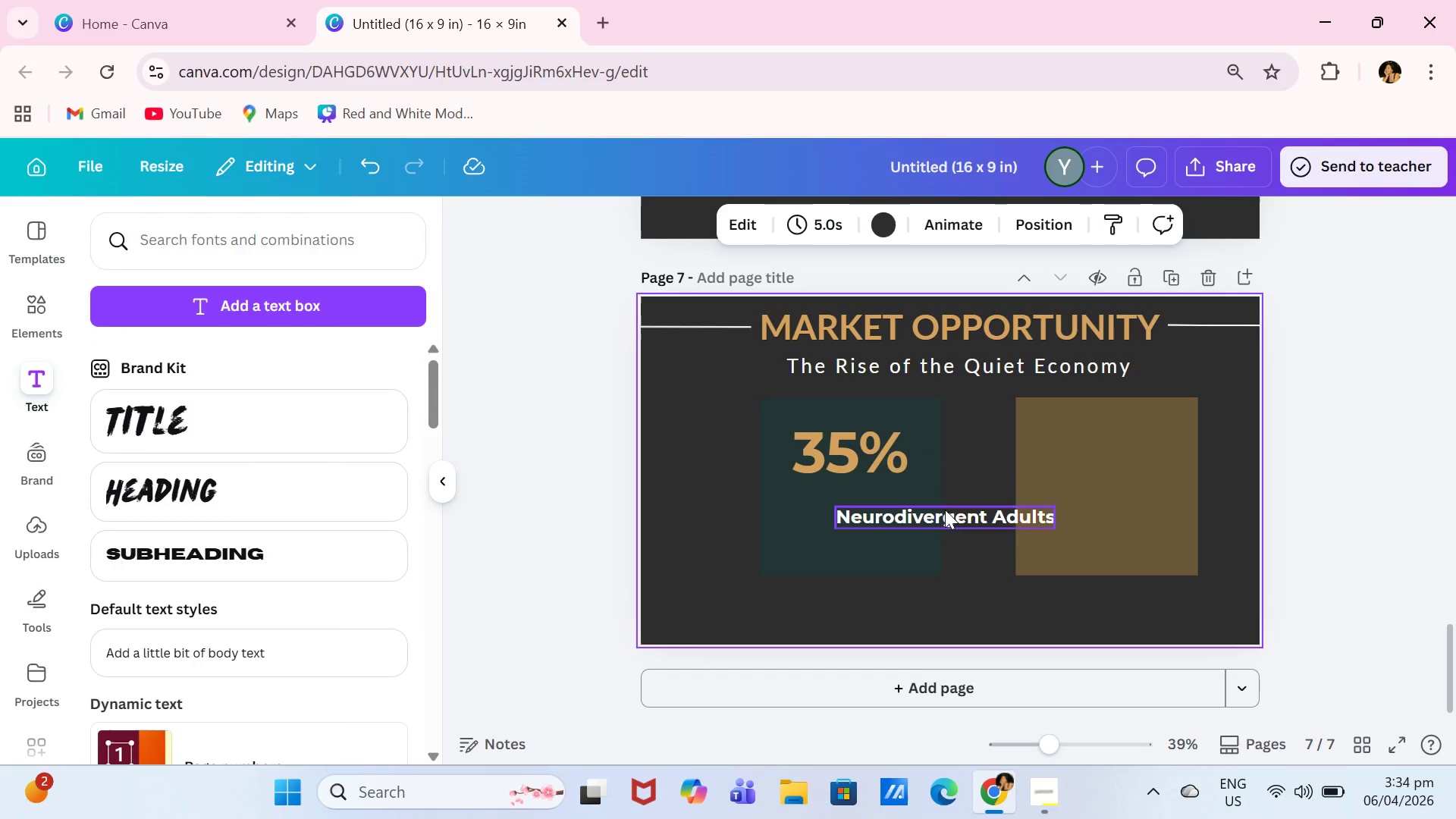 
left_click([939, 489])
 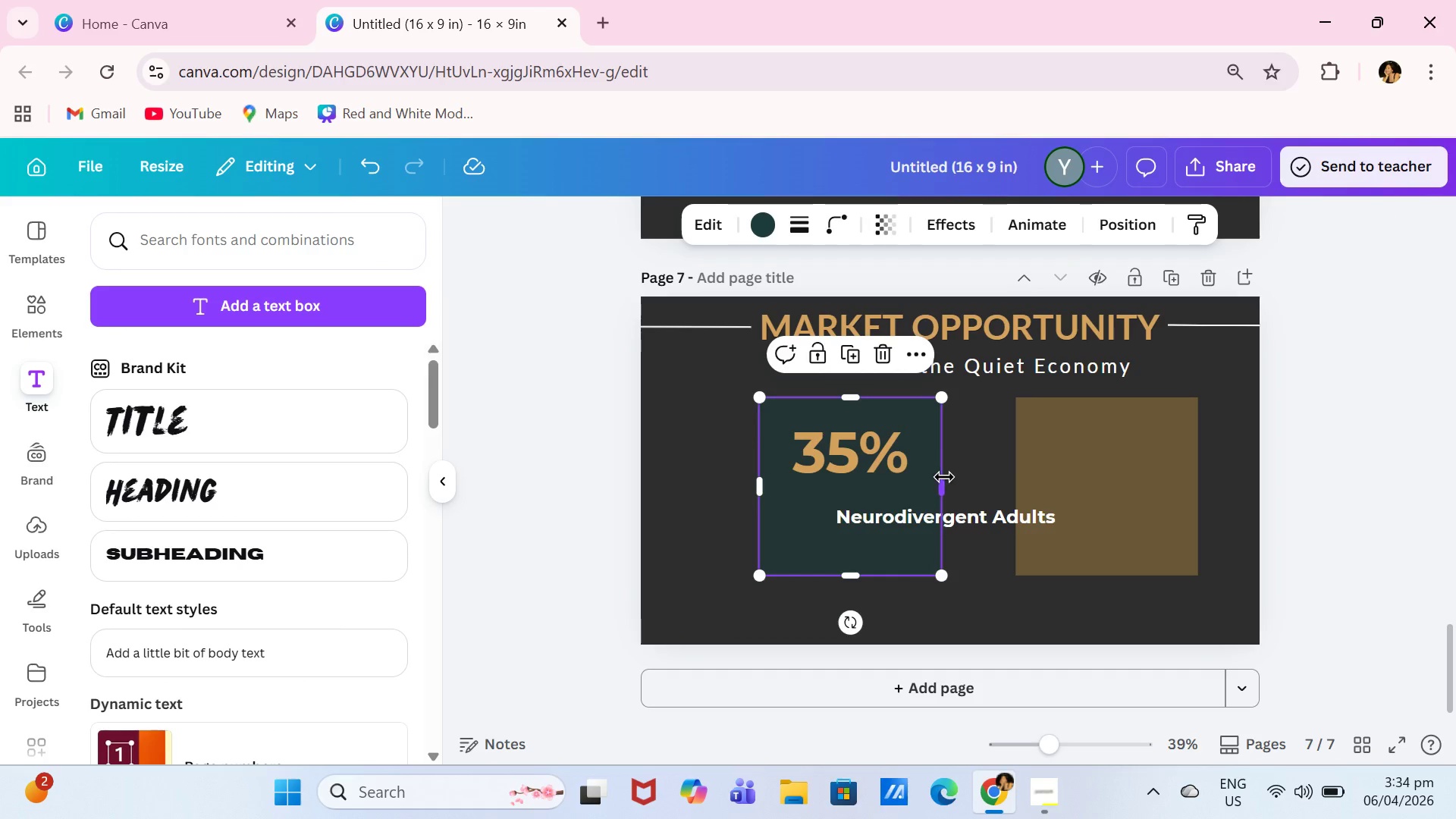 
left_click_drag(start_coordinate=[944, 478], to_coordinate=[969, 480])
 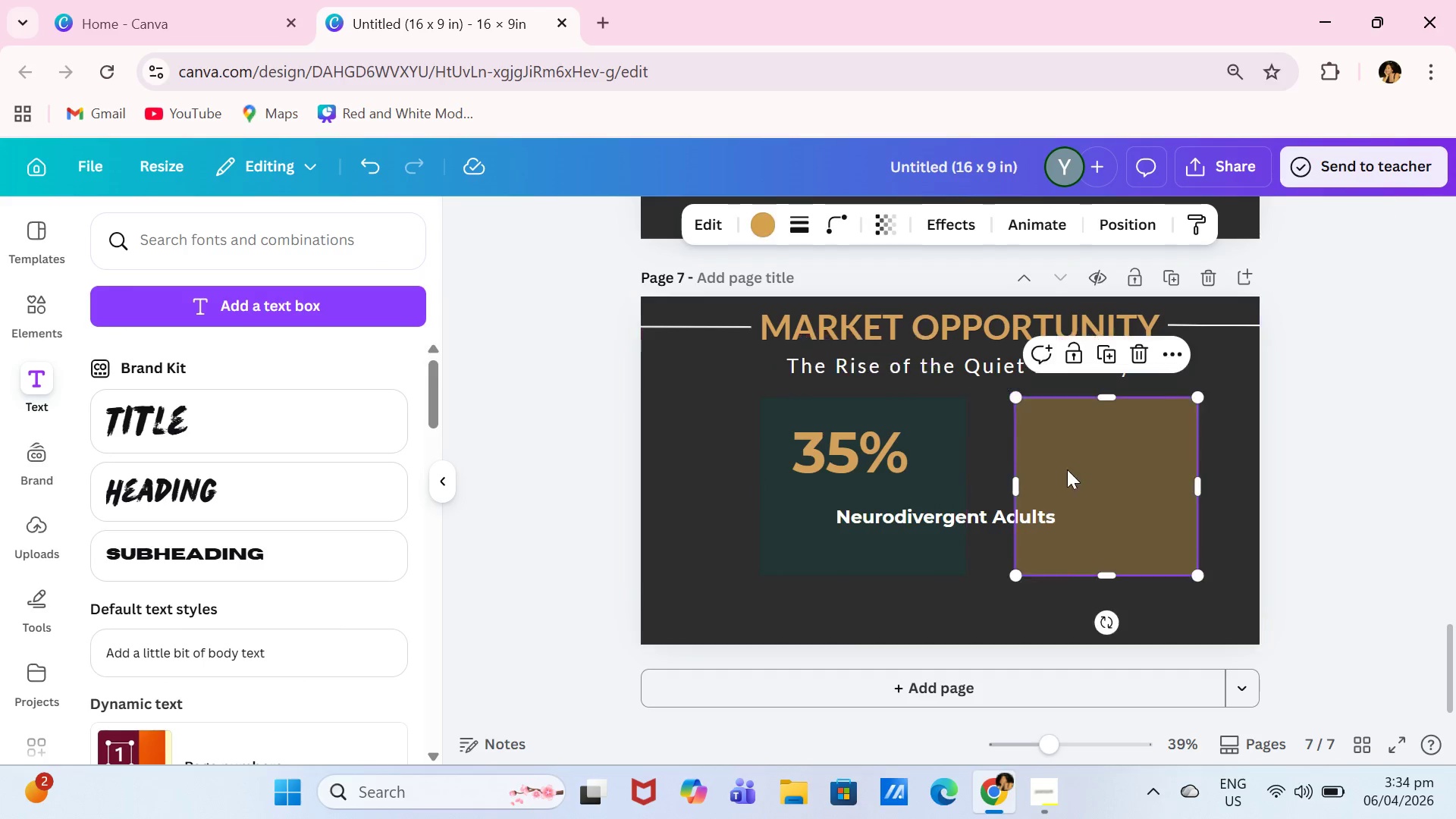 
left_click([1075, 469])
 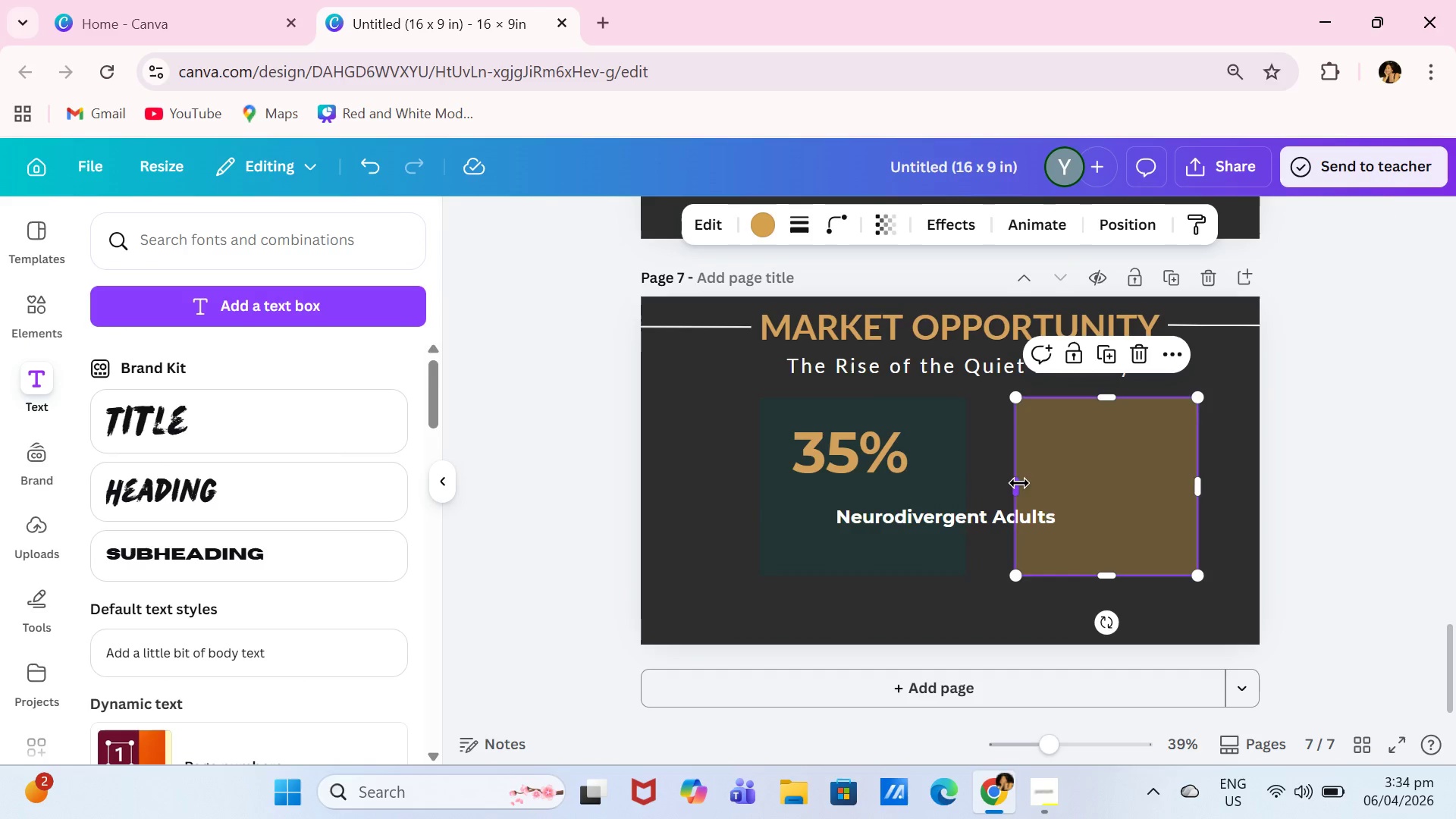 
left_click_drag(start_coordinate=[1016, 484], to_coordinate=[988, 488])
 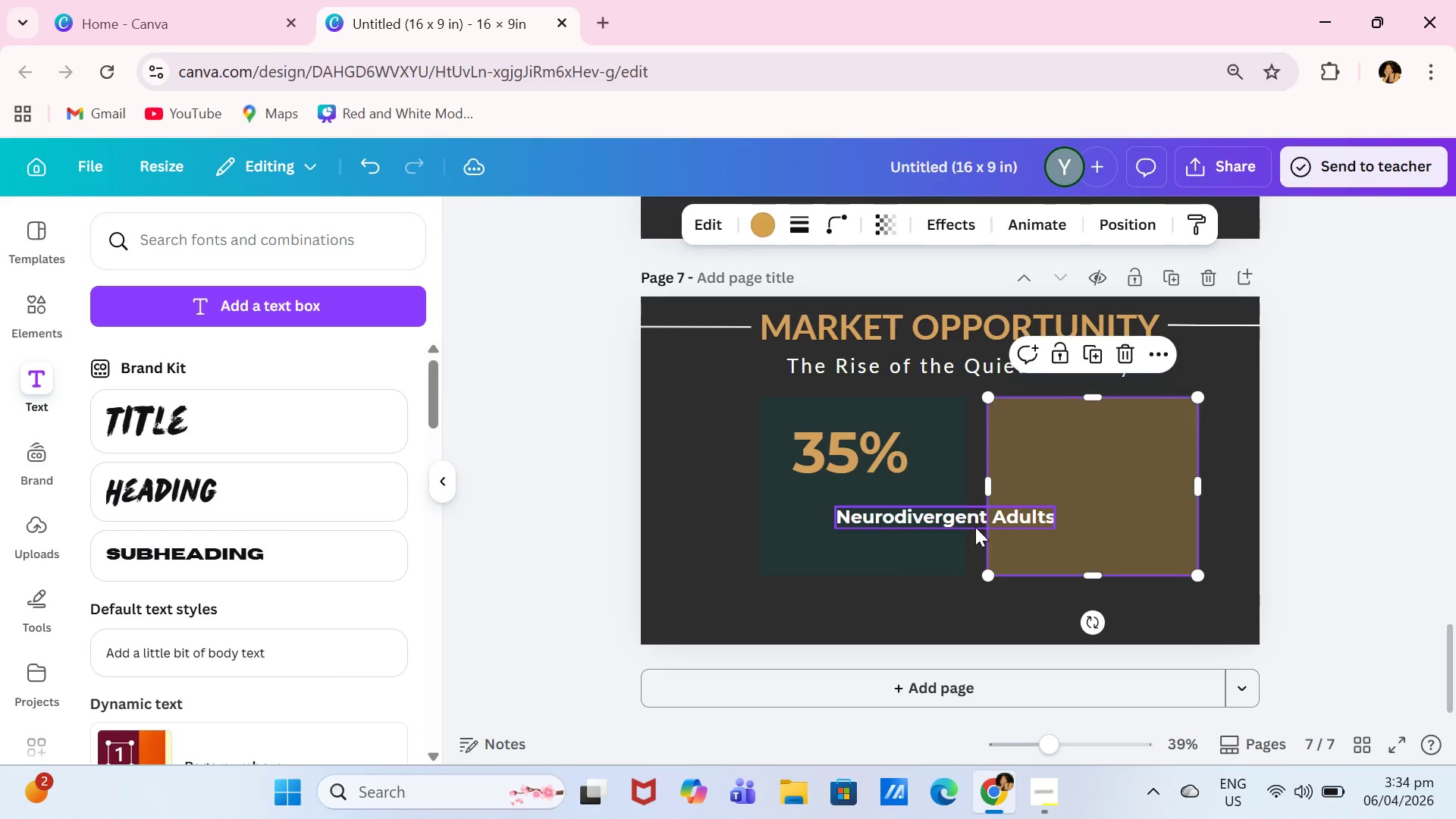 
left_click_drag(start_coordinate=[975, 527], to_coordinate=[967, 528])
 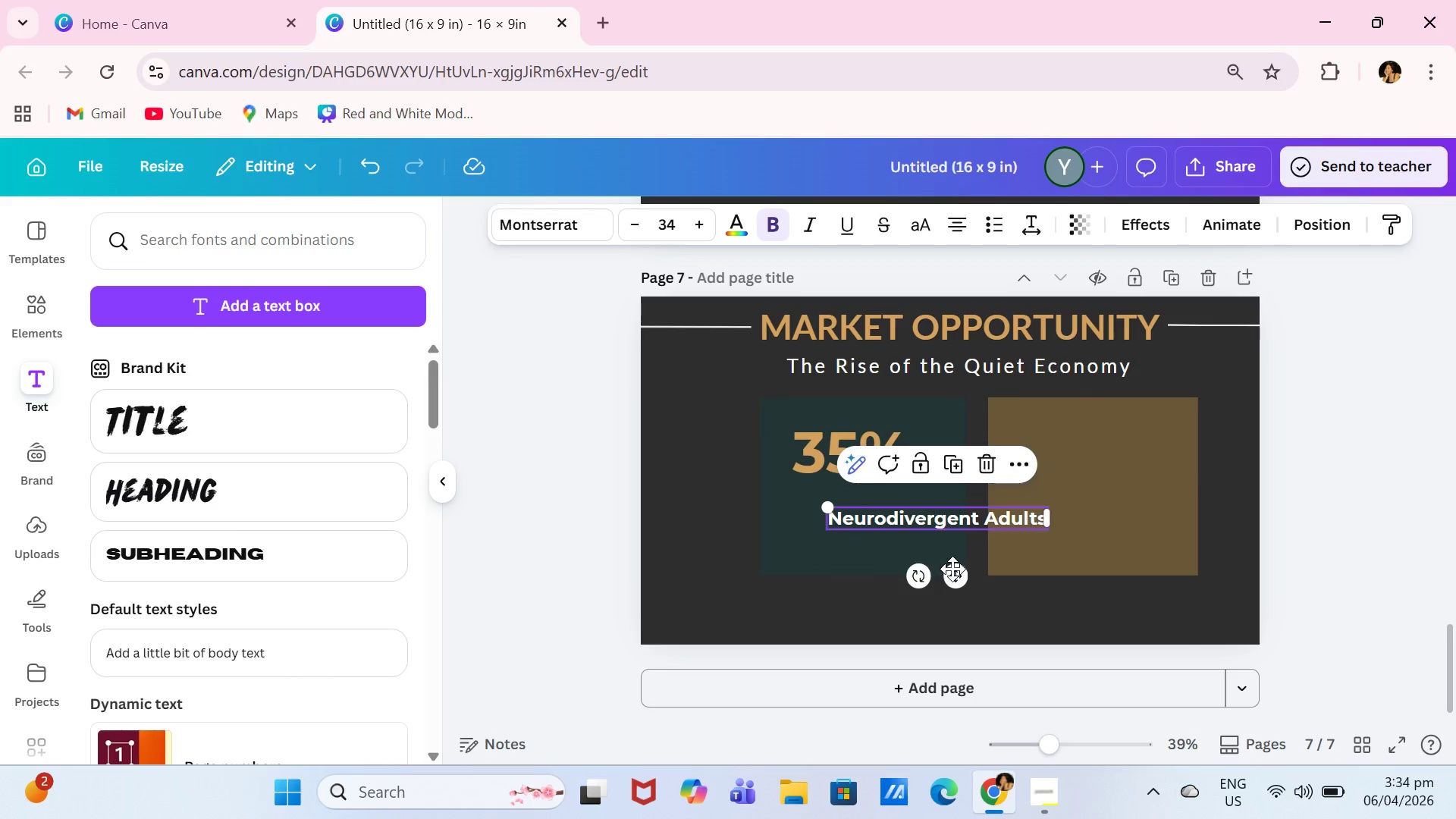 
left_click_drag(start_coordinate=[953, 570], to_coordinate=[892, 556])
 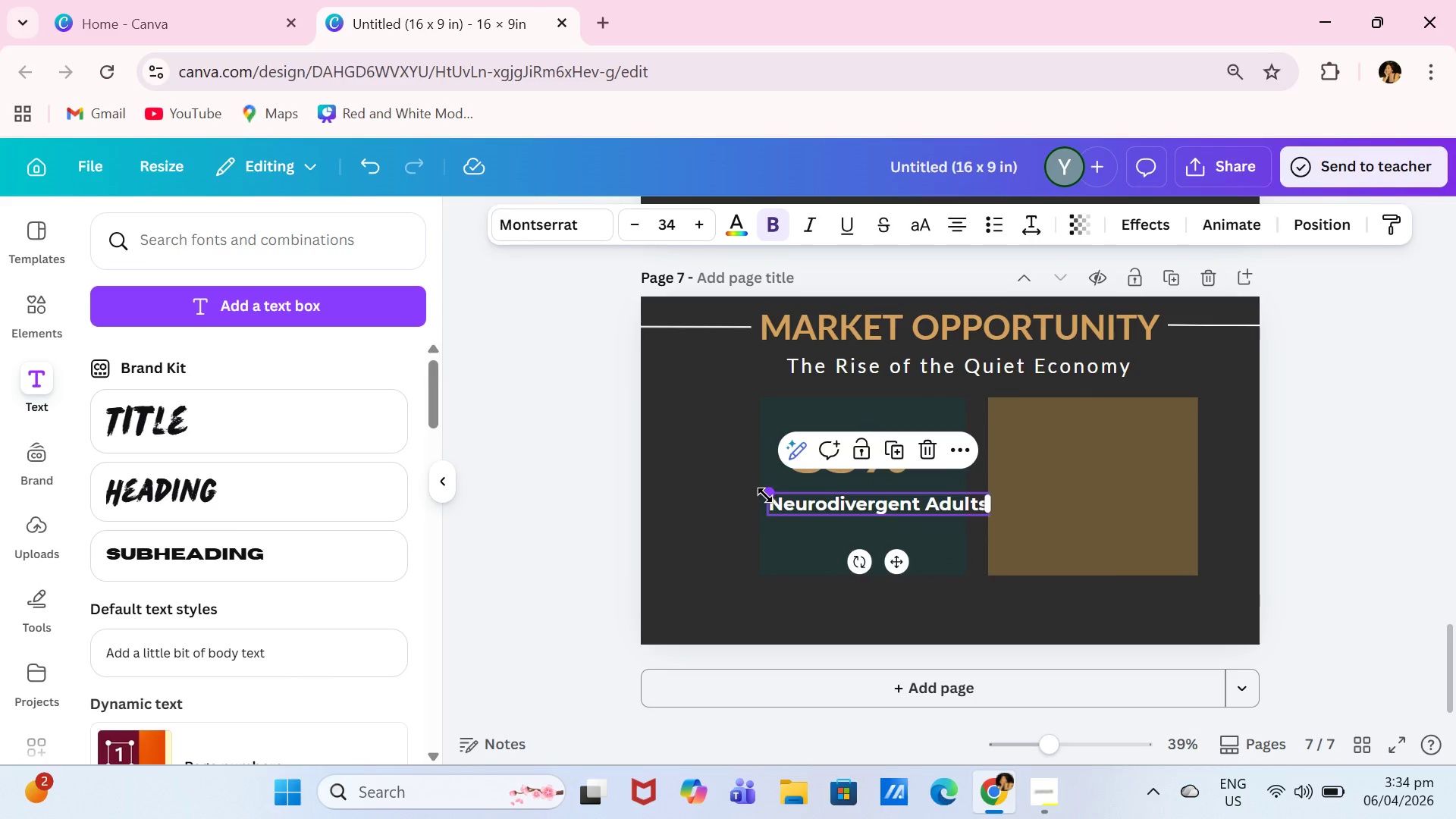 
left_click_drag(start_coordinate=[765, 495], to_coordinate=[808, 508])
 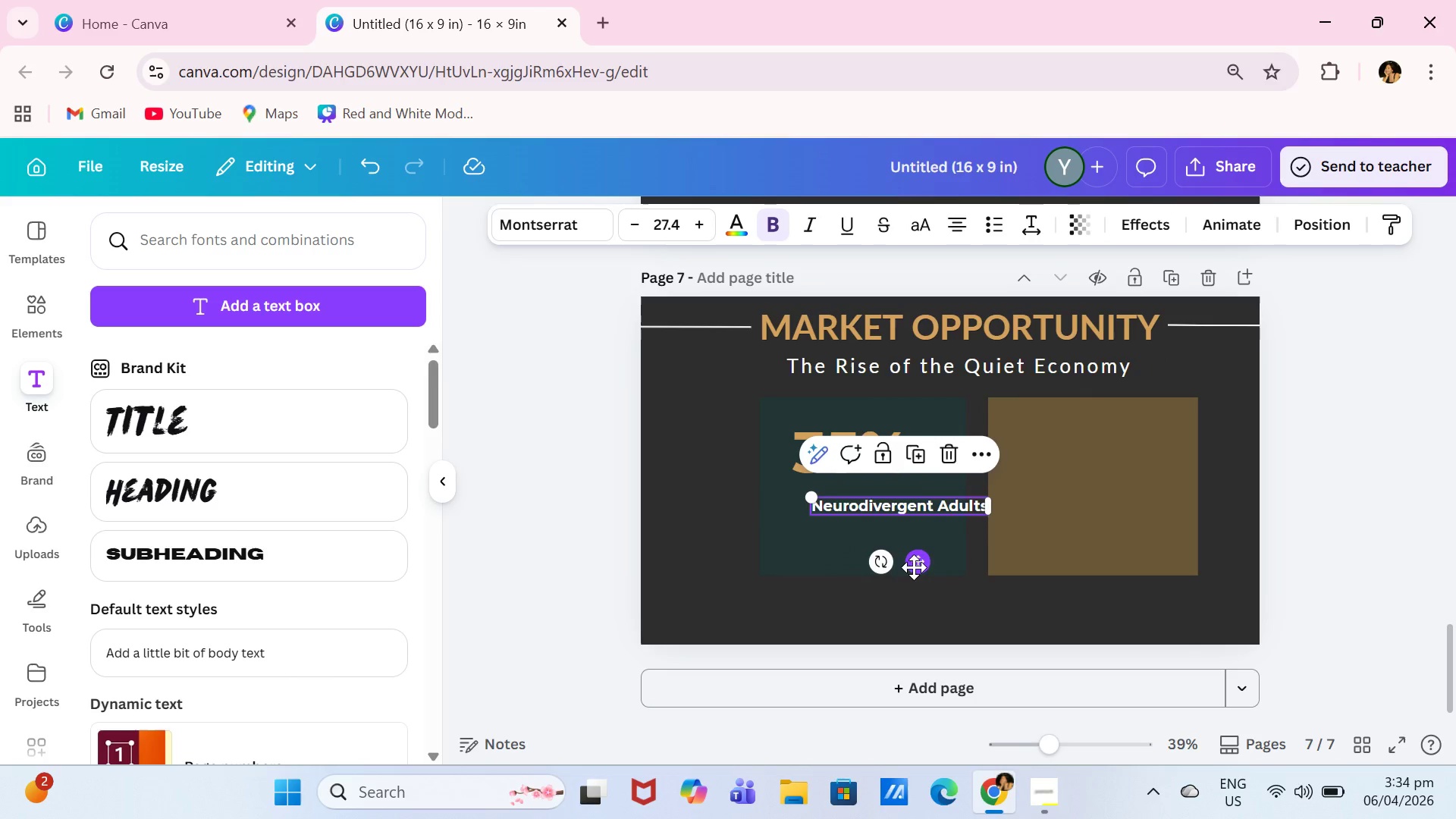 
left_click_drag(start_coordinate=[914, 567], to_coordinate=[879, 571])
 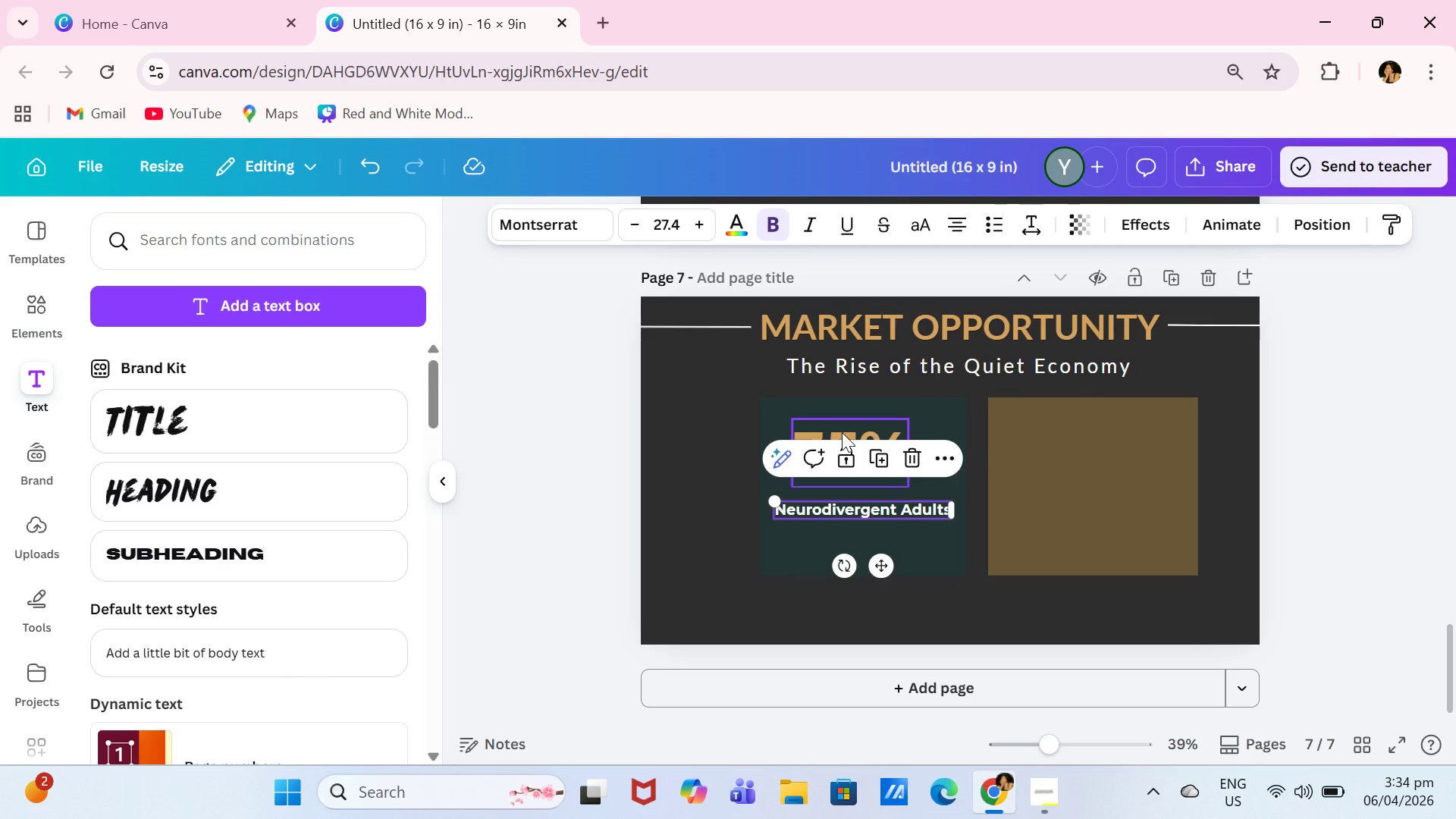 
left_click_drag(start_coordinate=[842, 432], to_coordinate=[852, 432])
 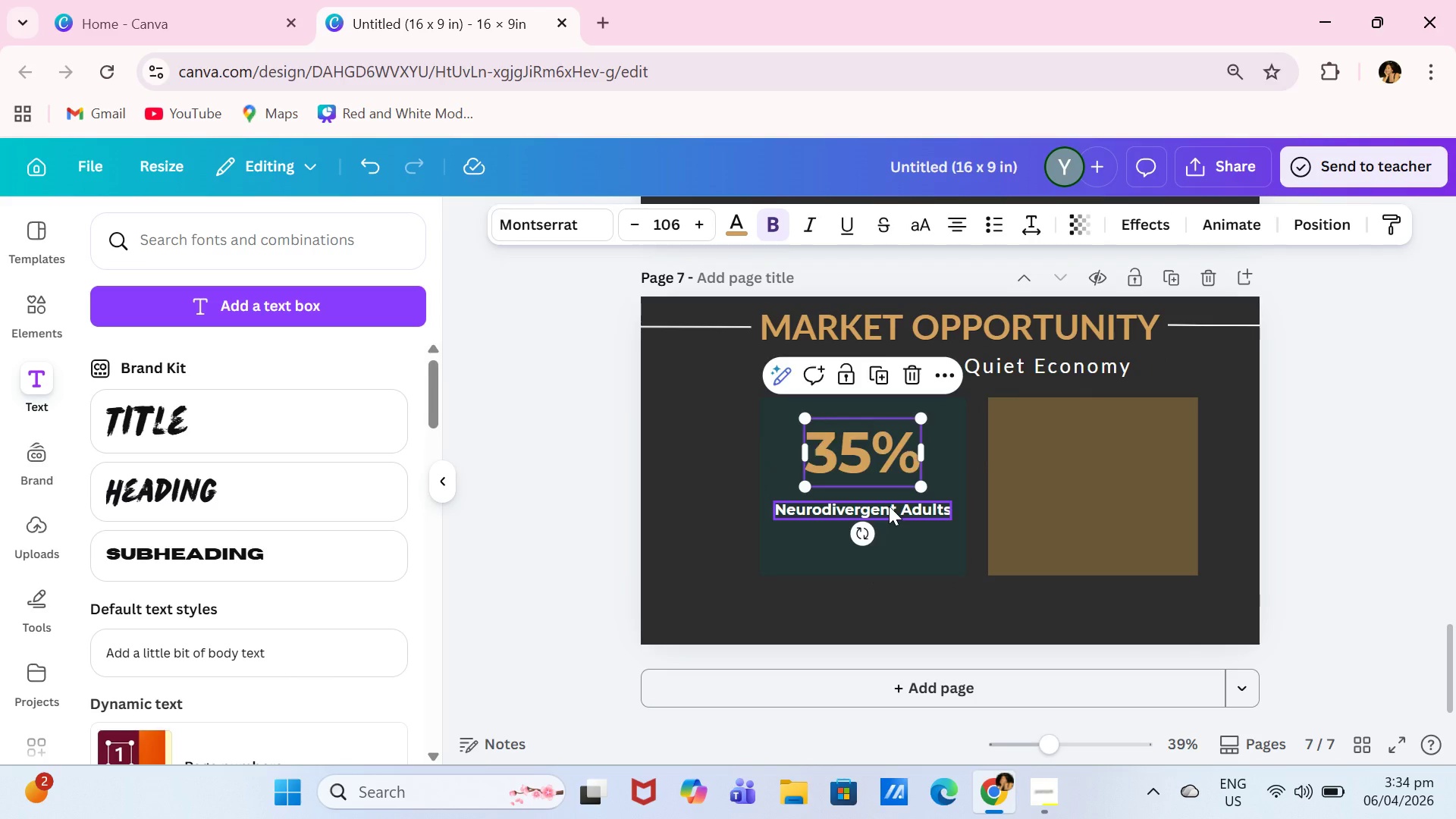 
left_click([889, 506])
 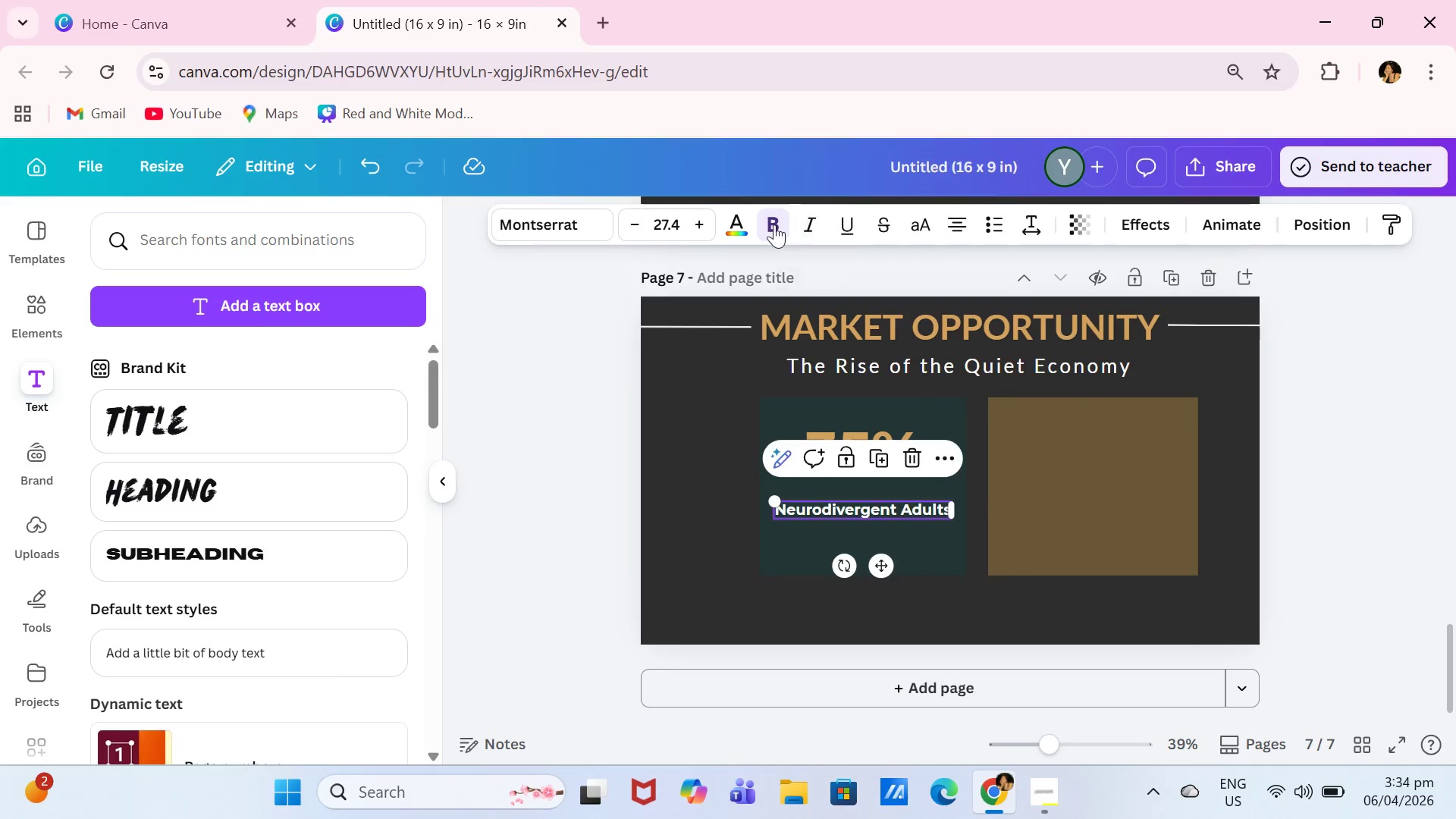 
left_click([774, 224])
 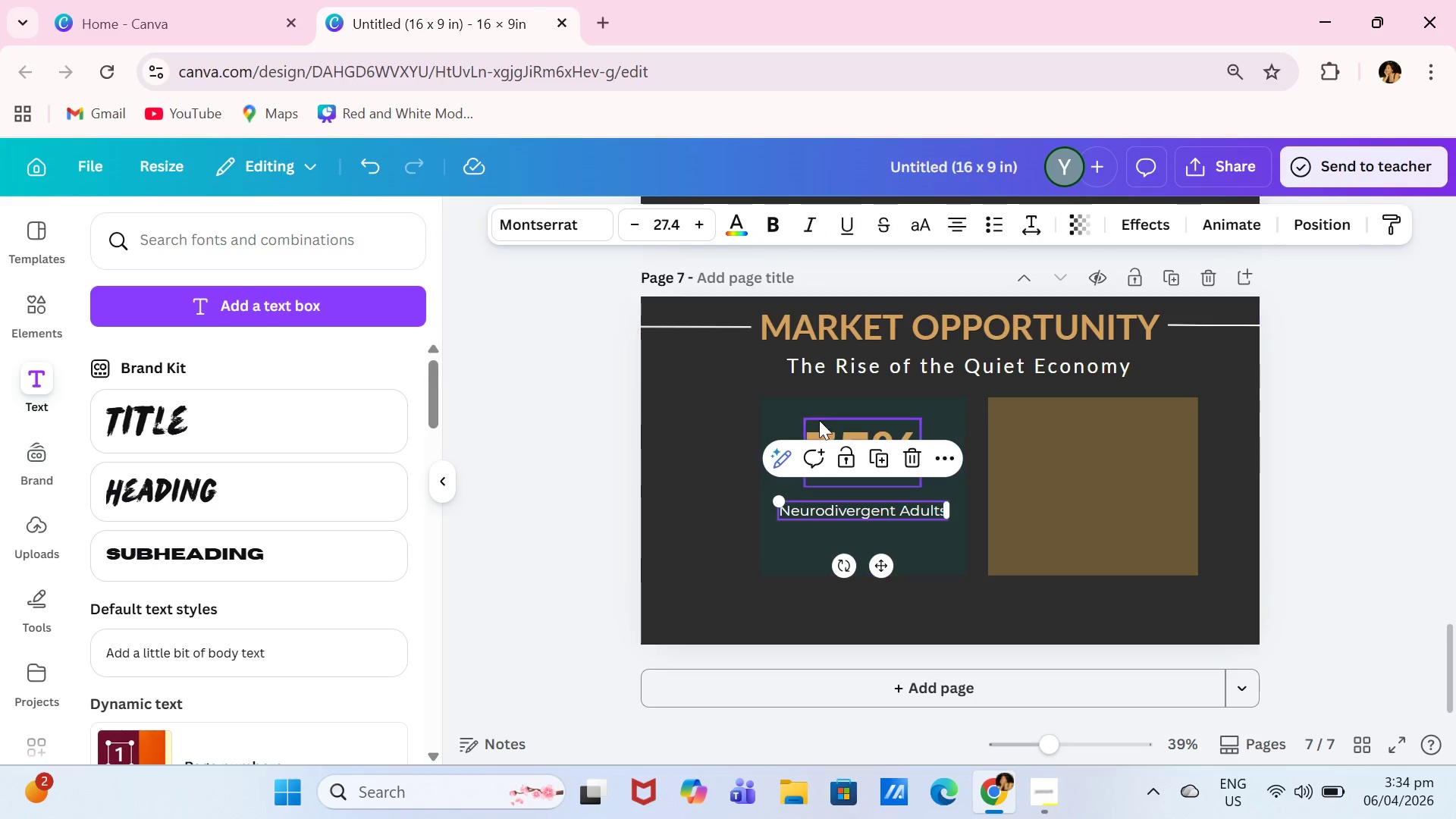 
left_click([840, 428])
 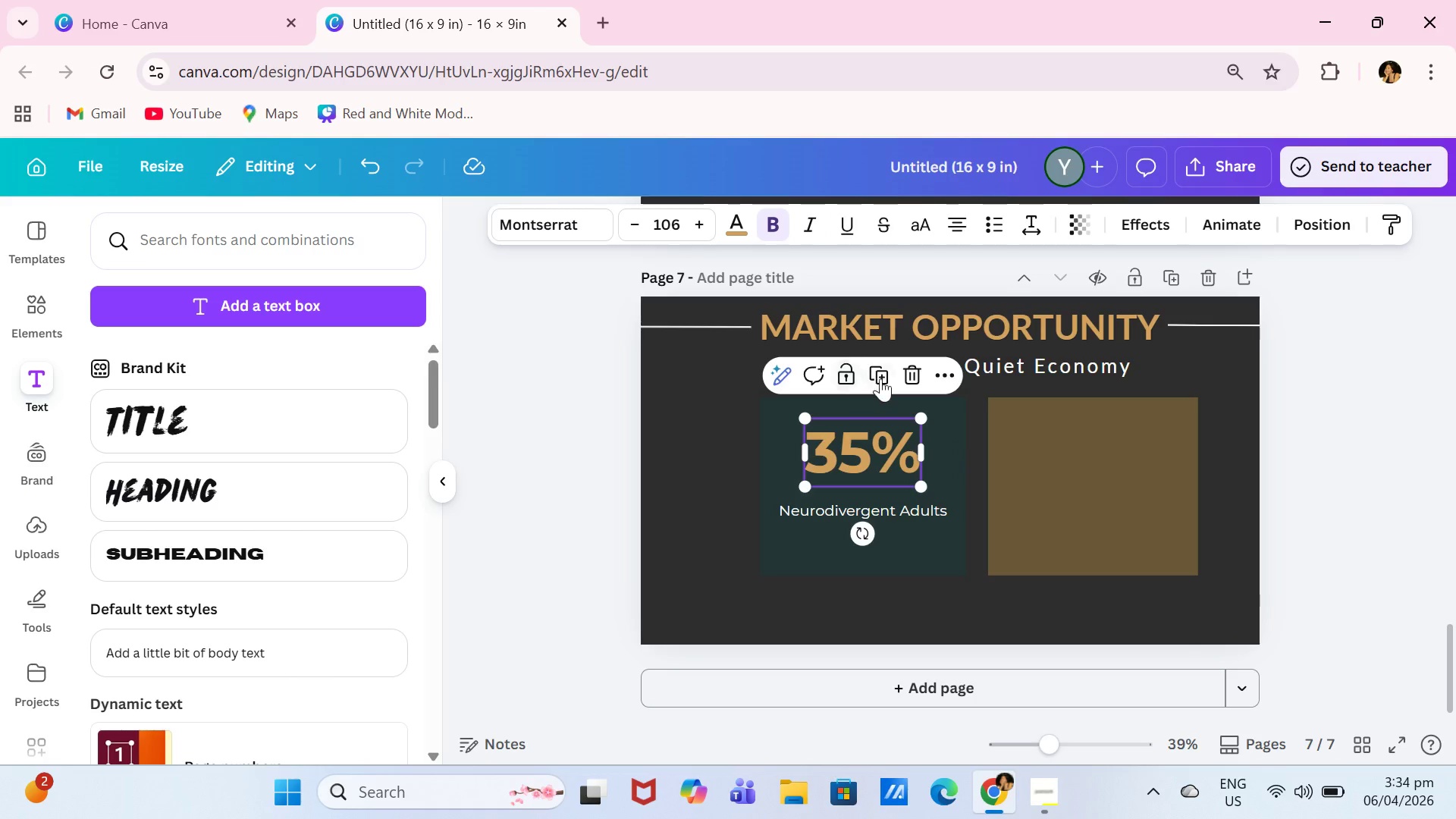 
left_click([882, 378])
 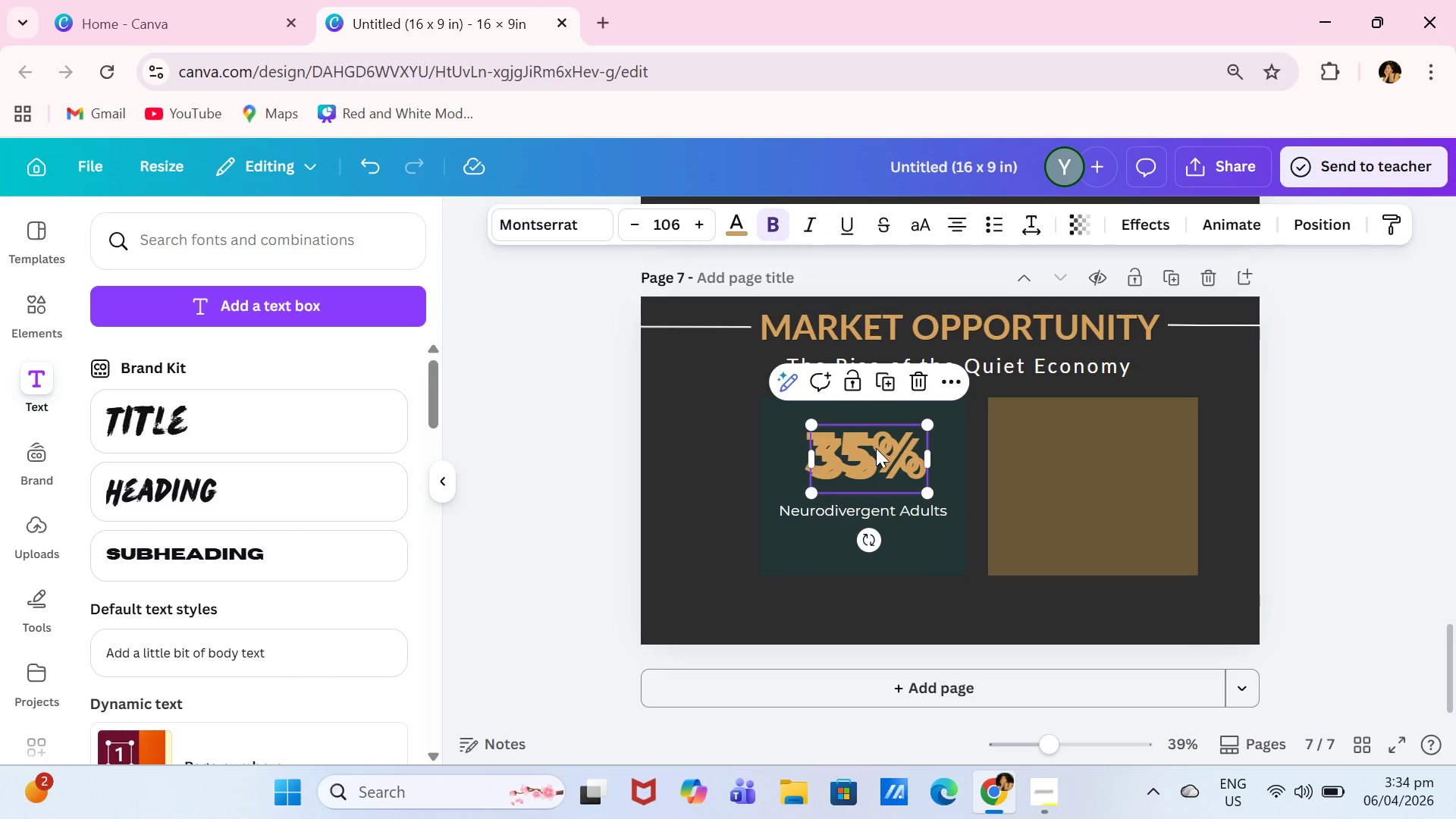 
left_click_drag(start_coordinate=[875, 447], to_coordinate=[1100, 448])
 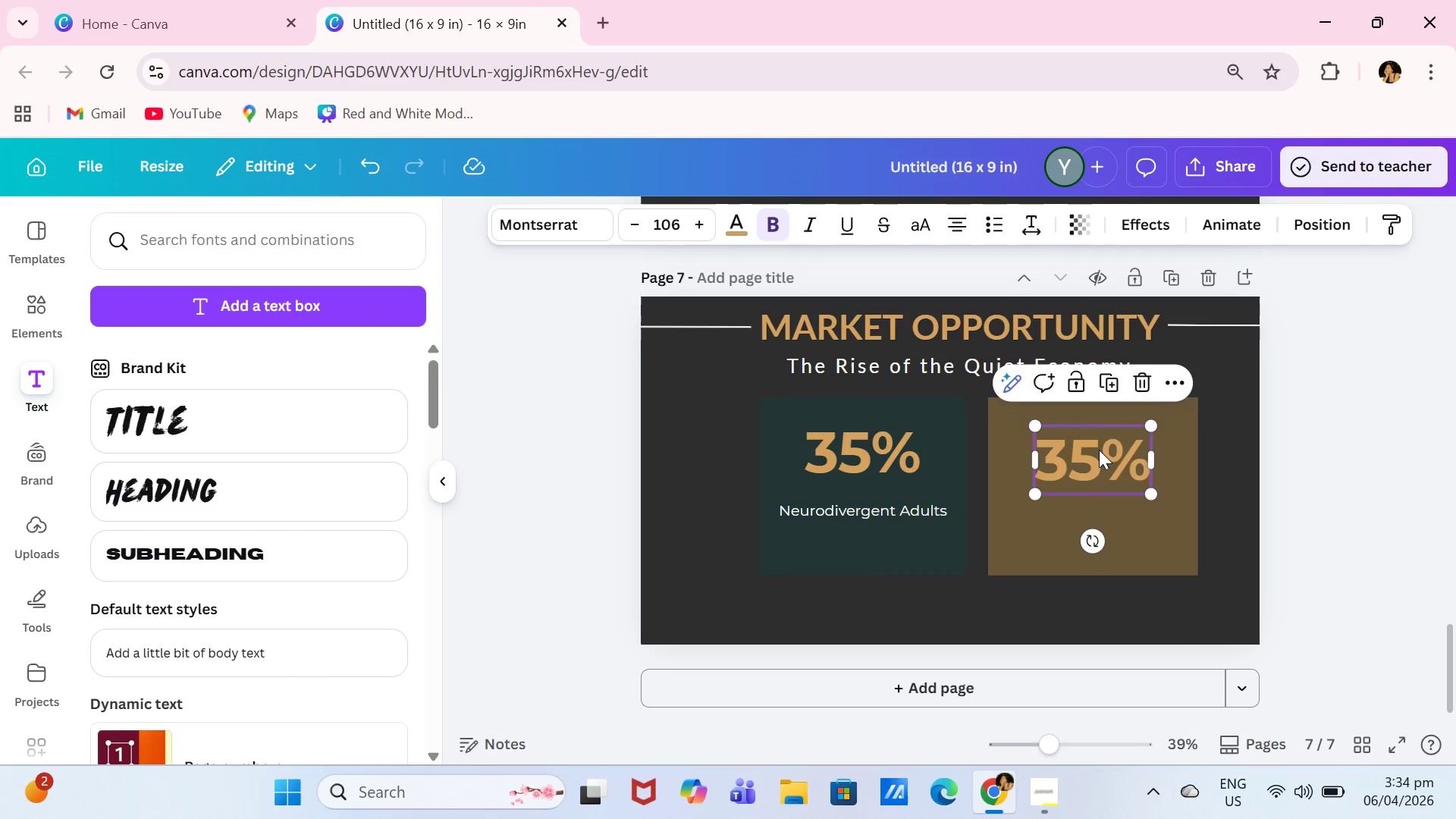 
left_click([1099, 450])
 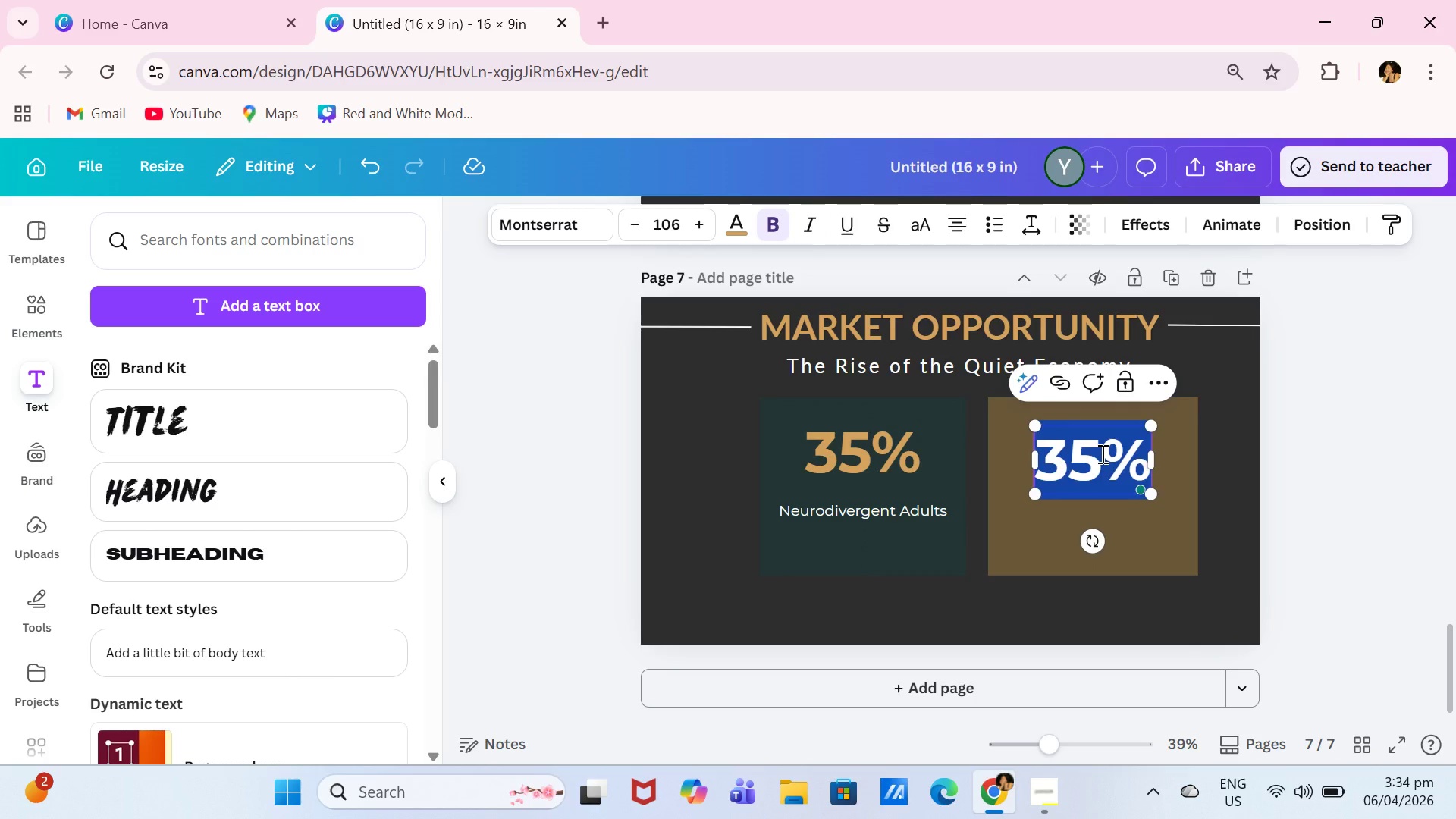 
type(62%)
 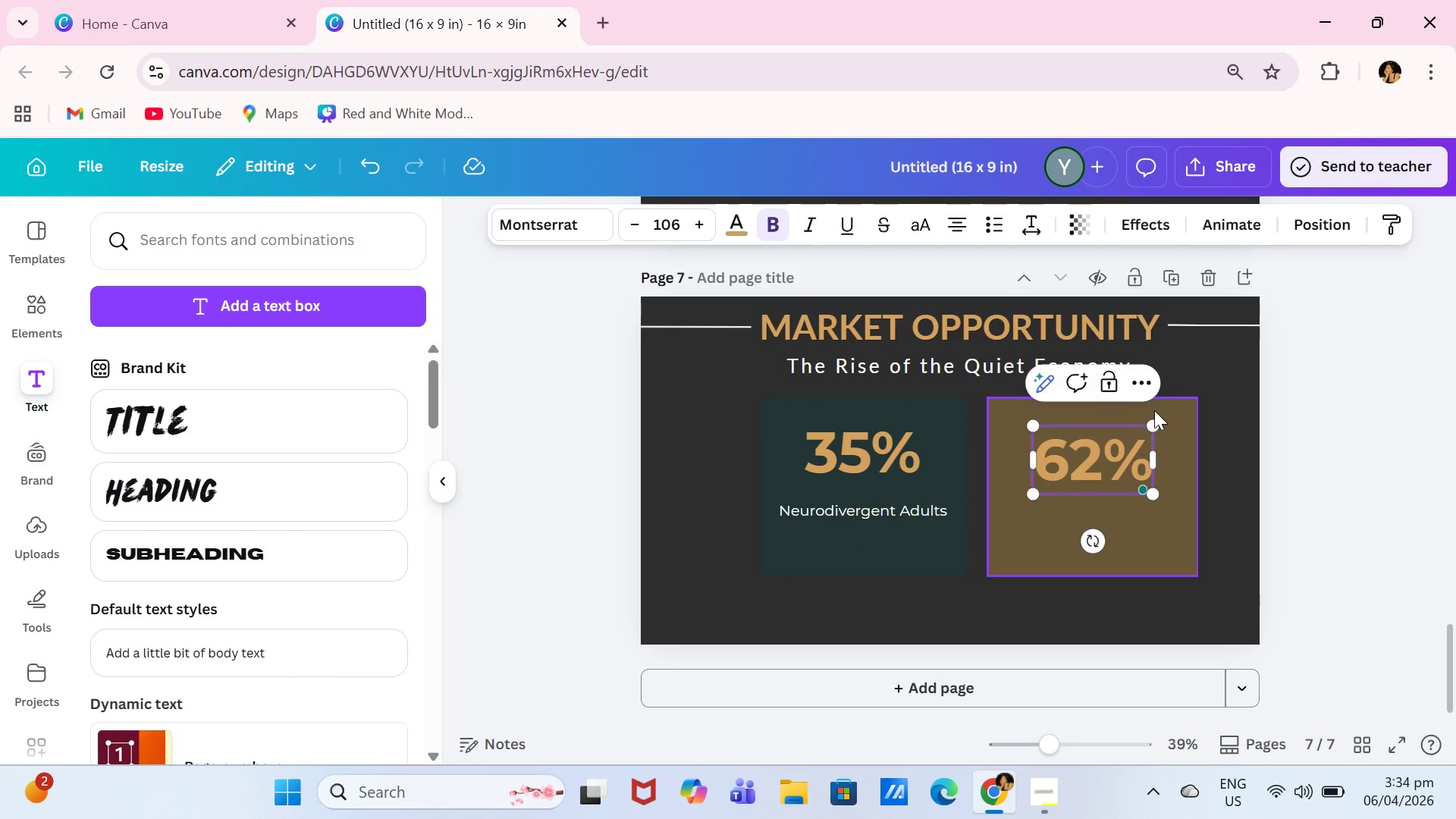 
left_click([1167, 410])
 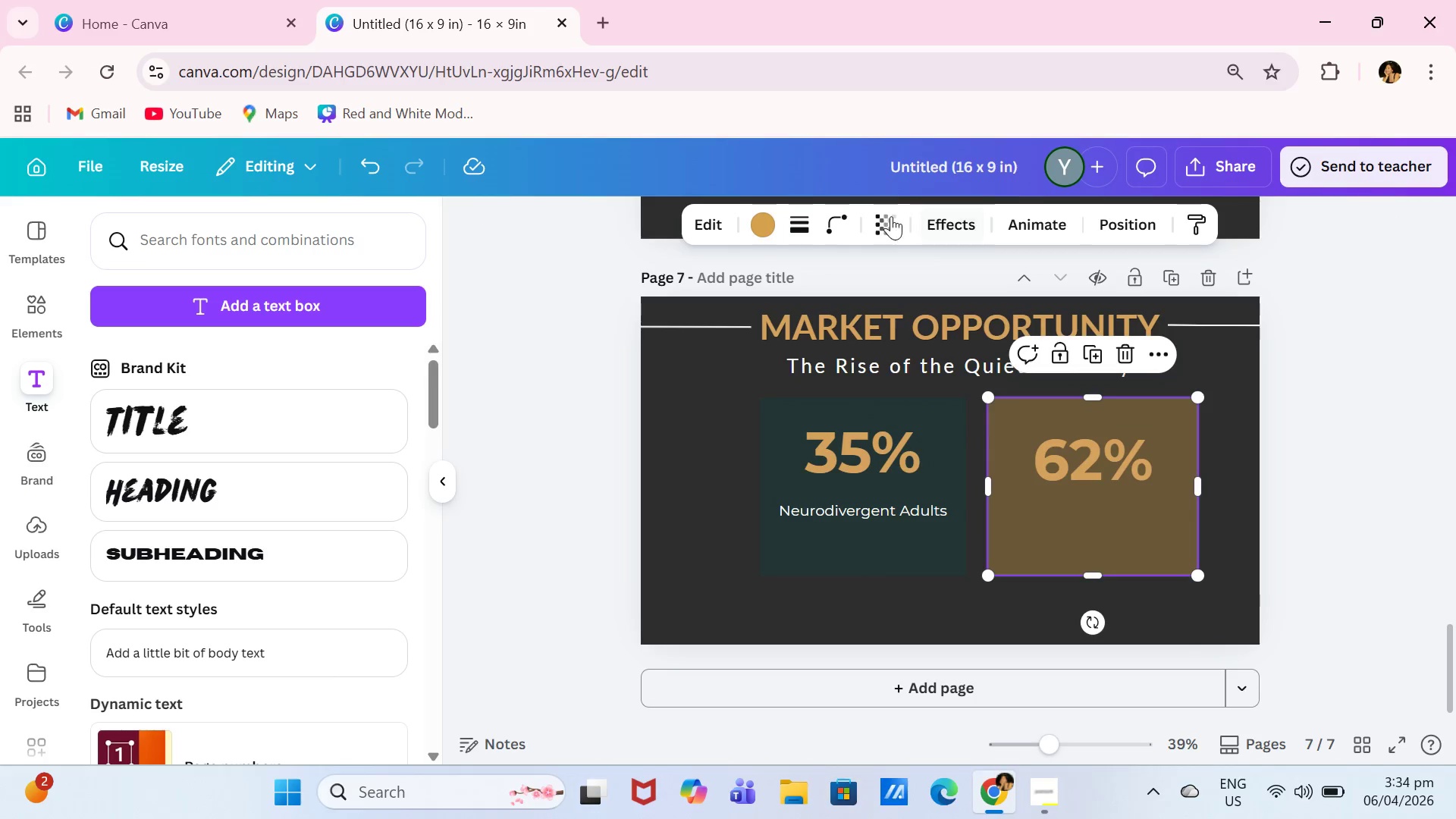 
left_click([891, 216])
 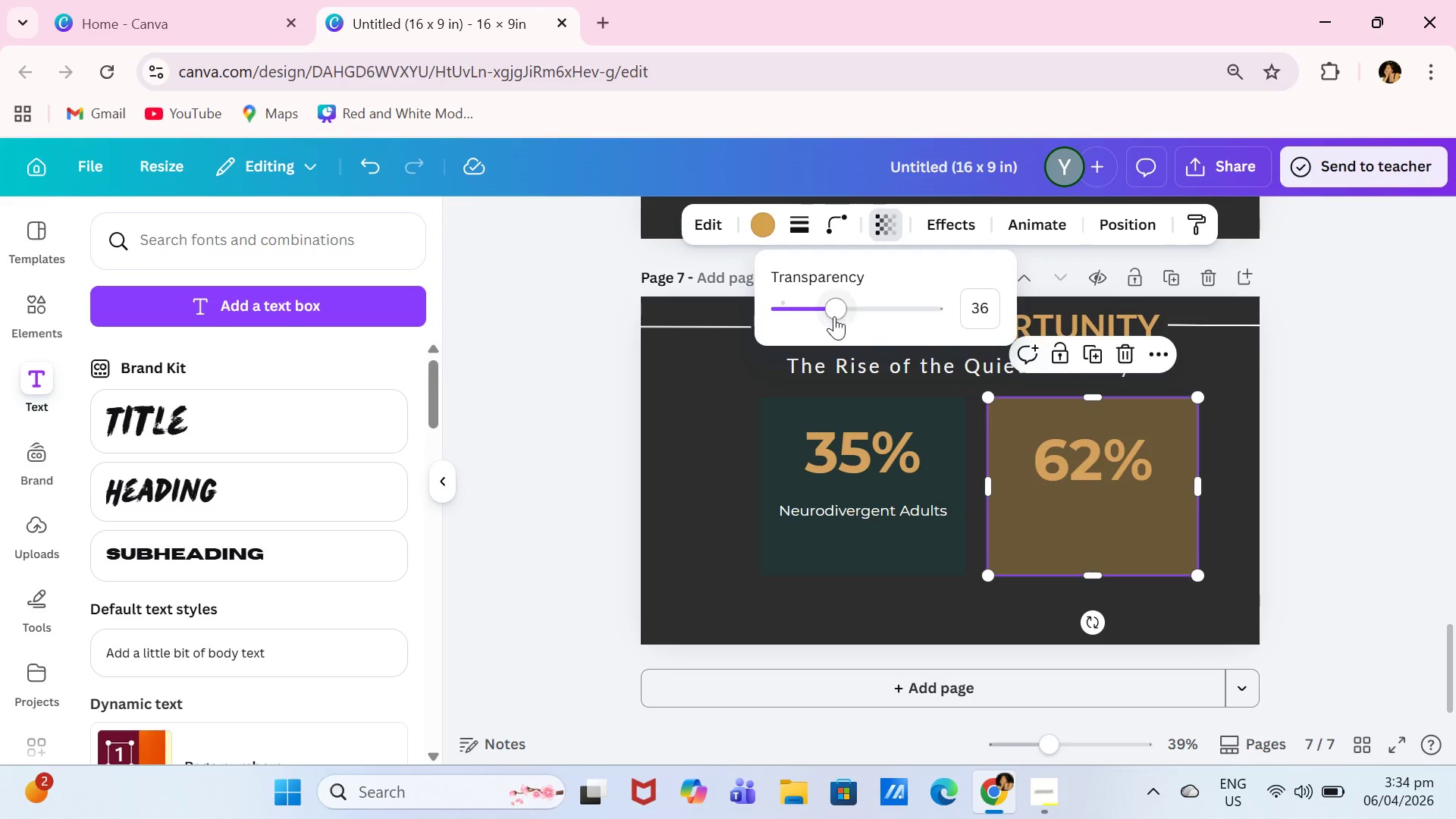 
left_click_drag(start_coordinate=[834, 316], to_coordinate=[855, 318])
 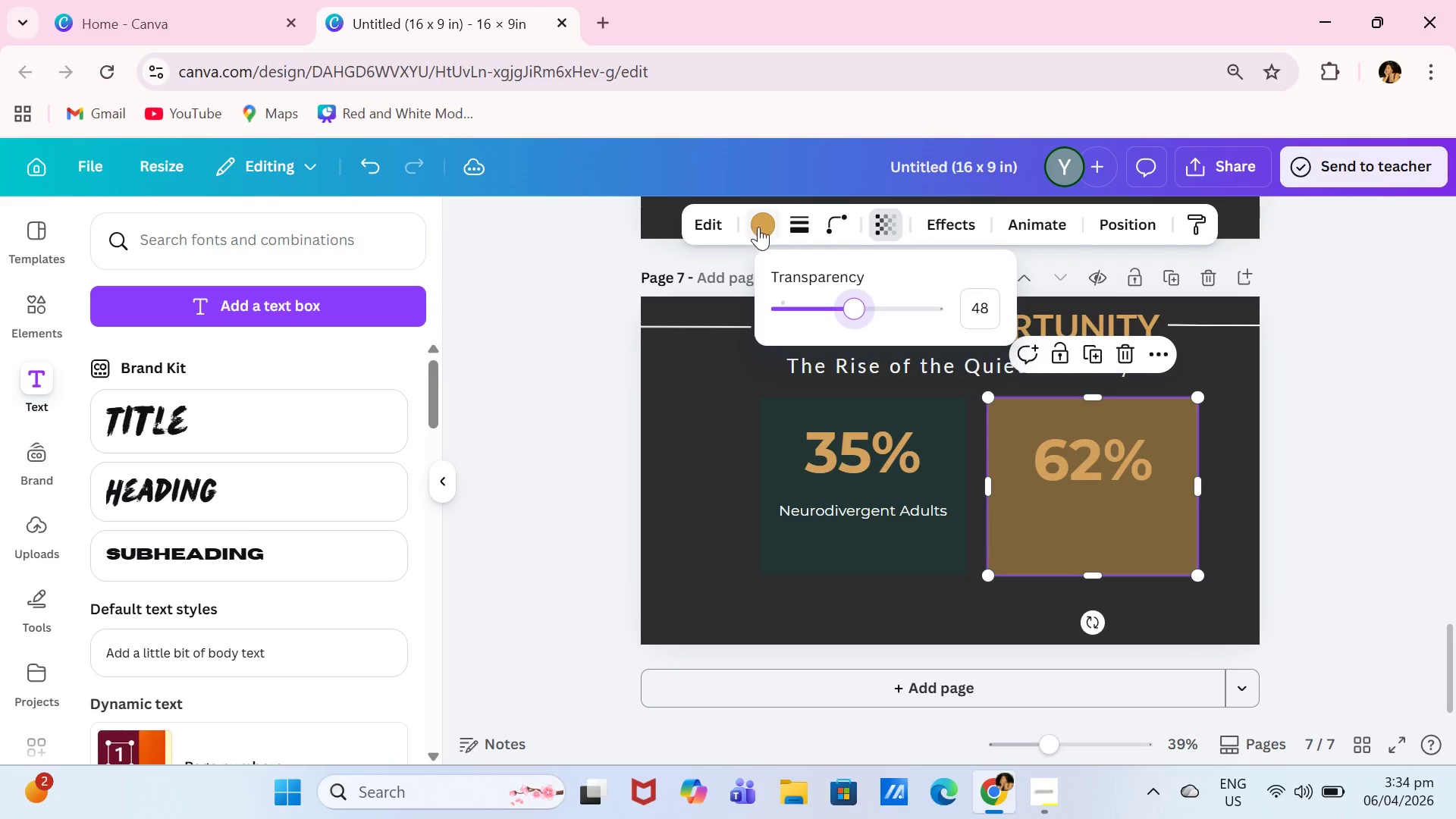 
left_click([758, 227])
 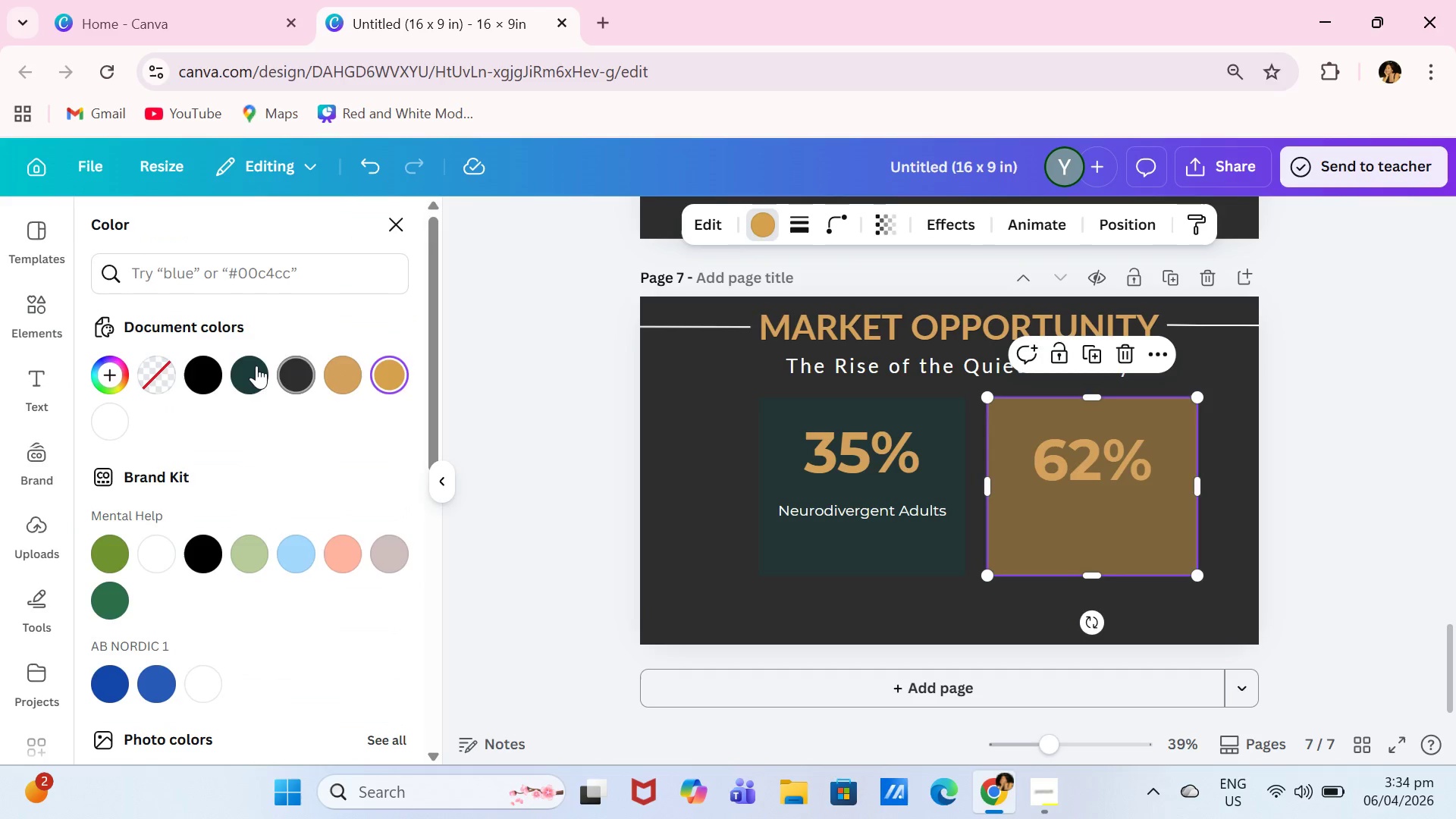 
left_click([247, 369])
 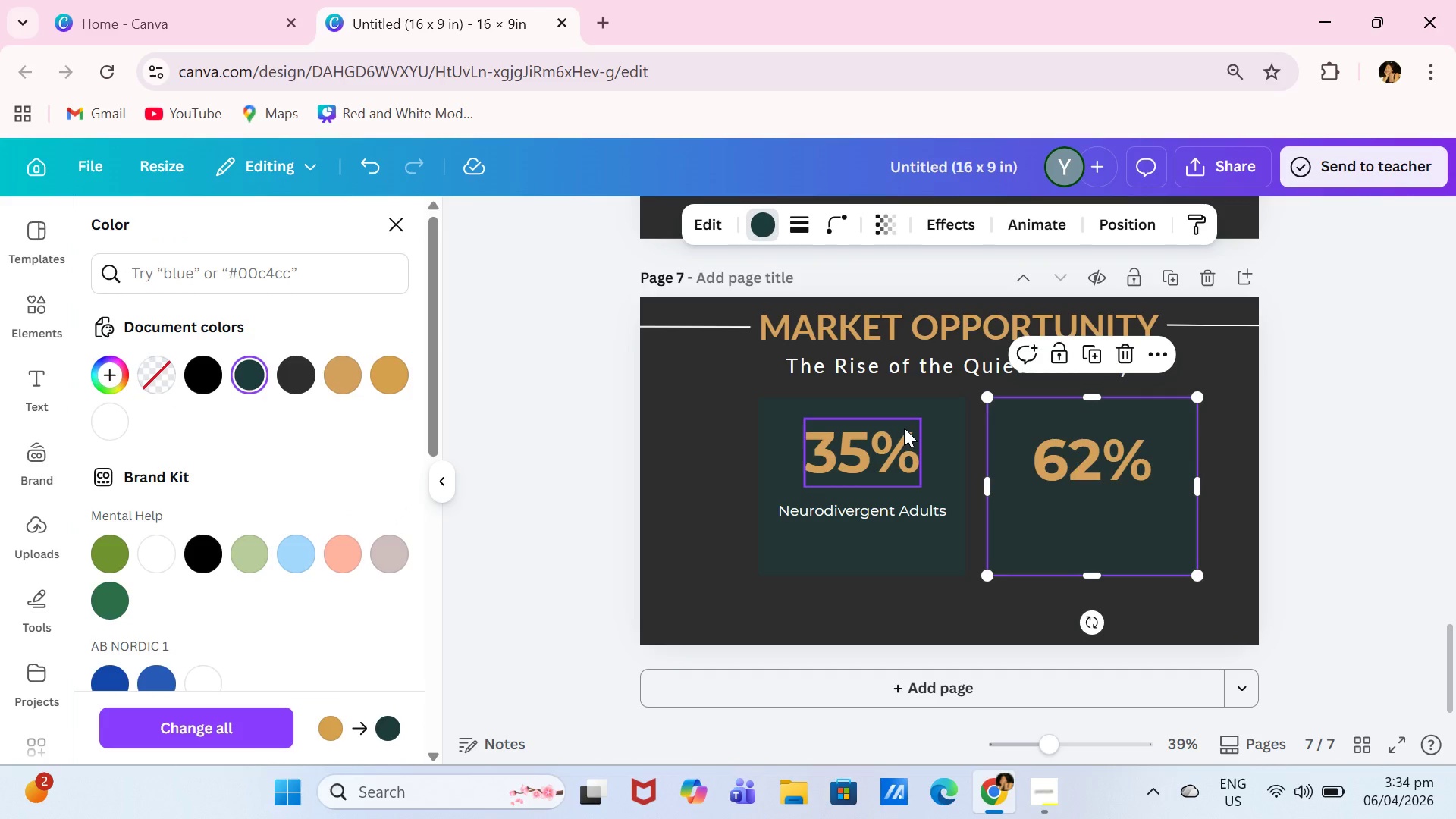 
left_click([930, 414])
 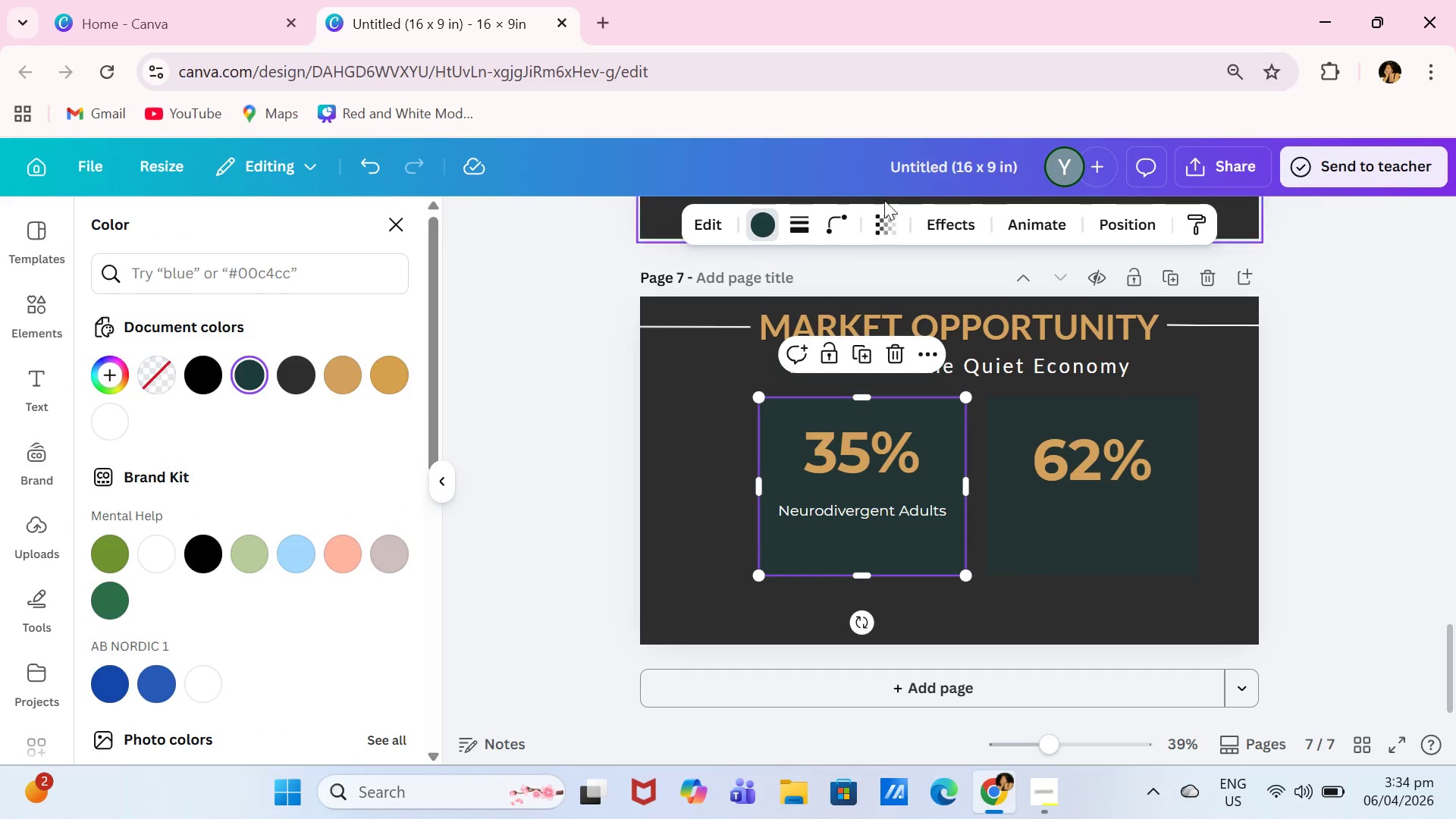 
left_click([886, 221])
 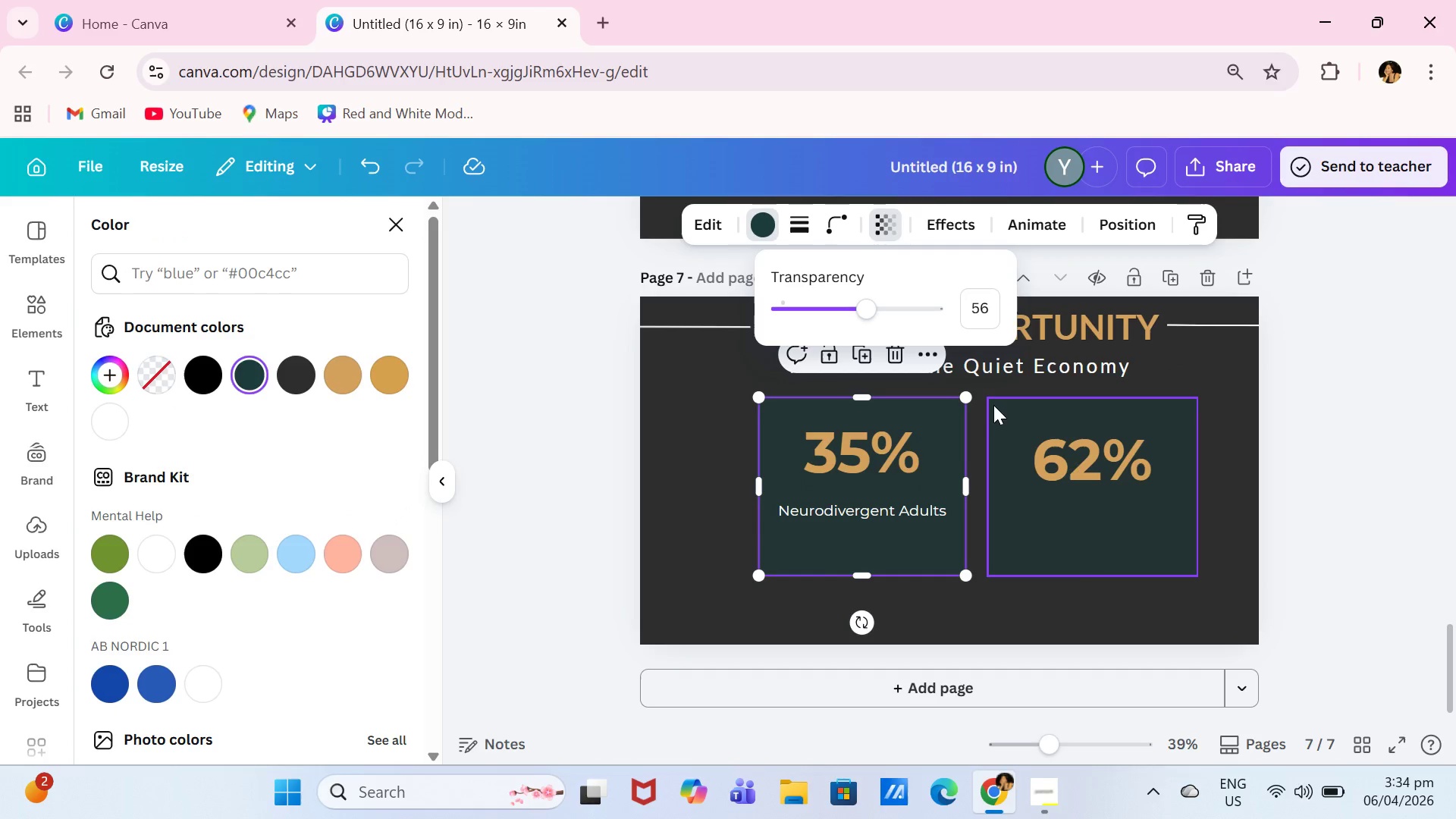 
left_click([1000, 415])
 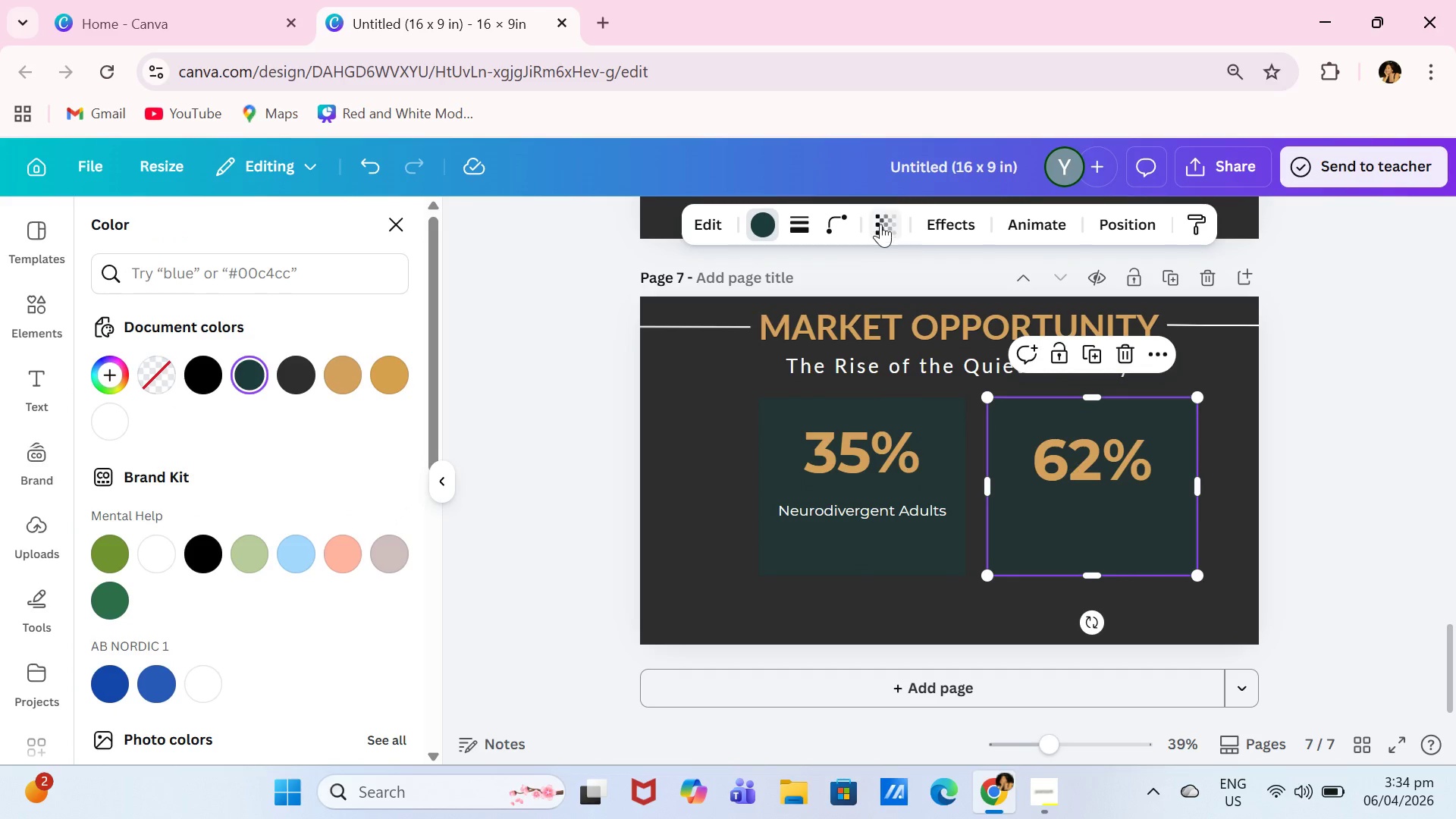 
left_click([880, 224])
 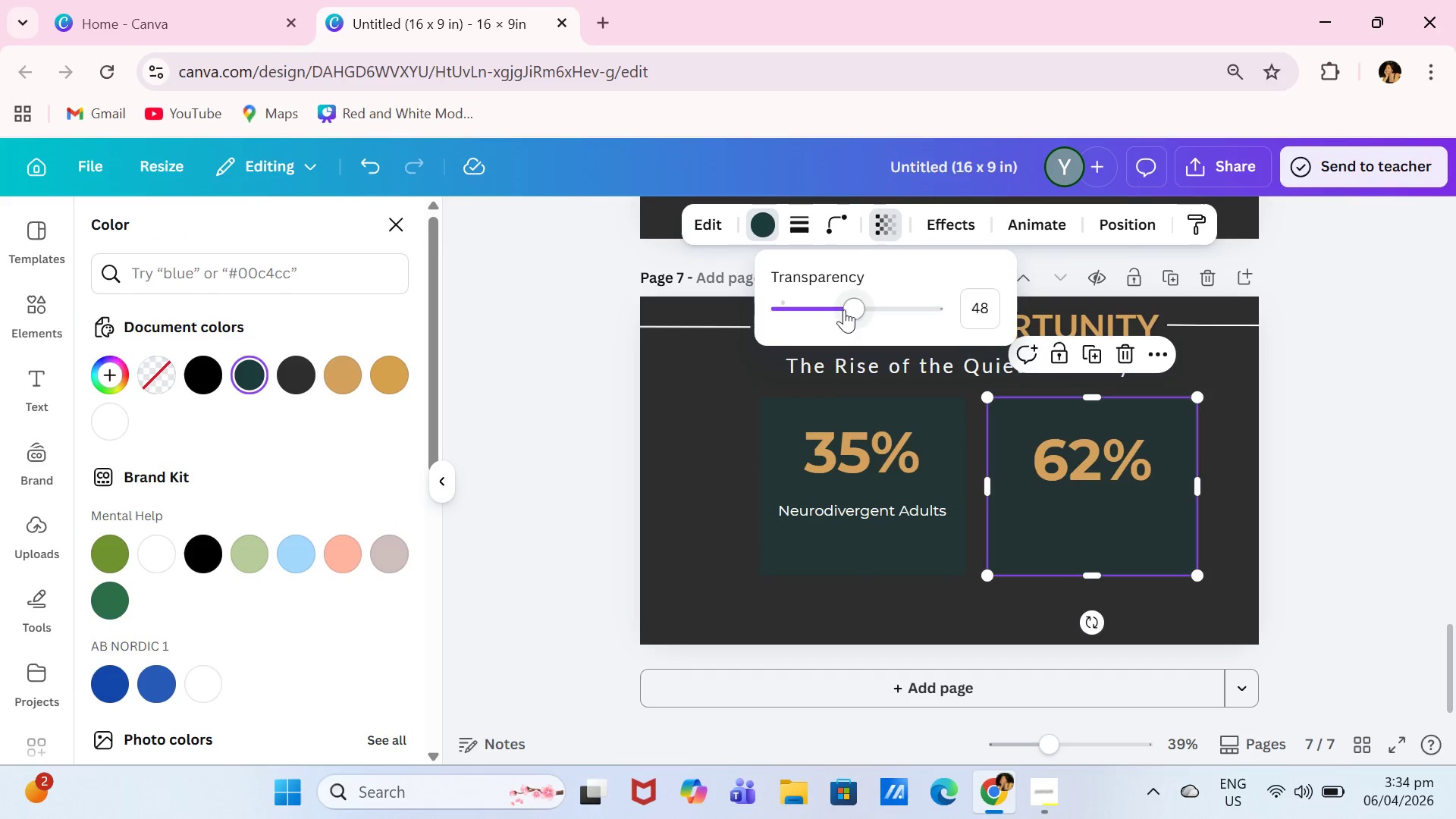 
left_click_drag(start_coordinate=[844, 309], to_coordinate=[868, 315])
 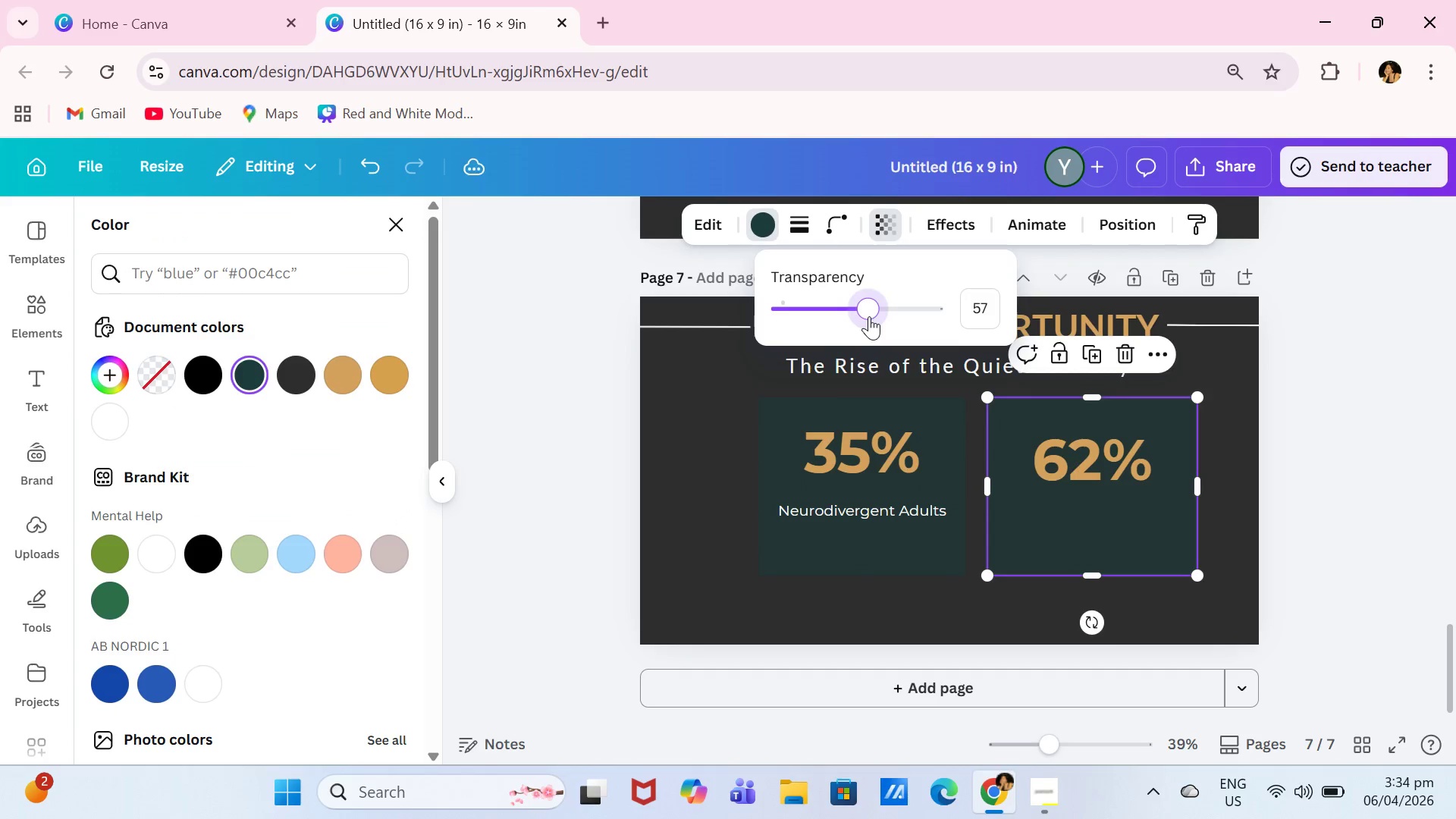 
left_click_drag(start_coordinate=[869, 316], to_coordinate=[863, 322])
 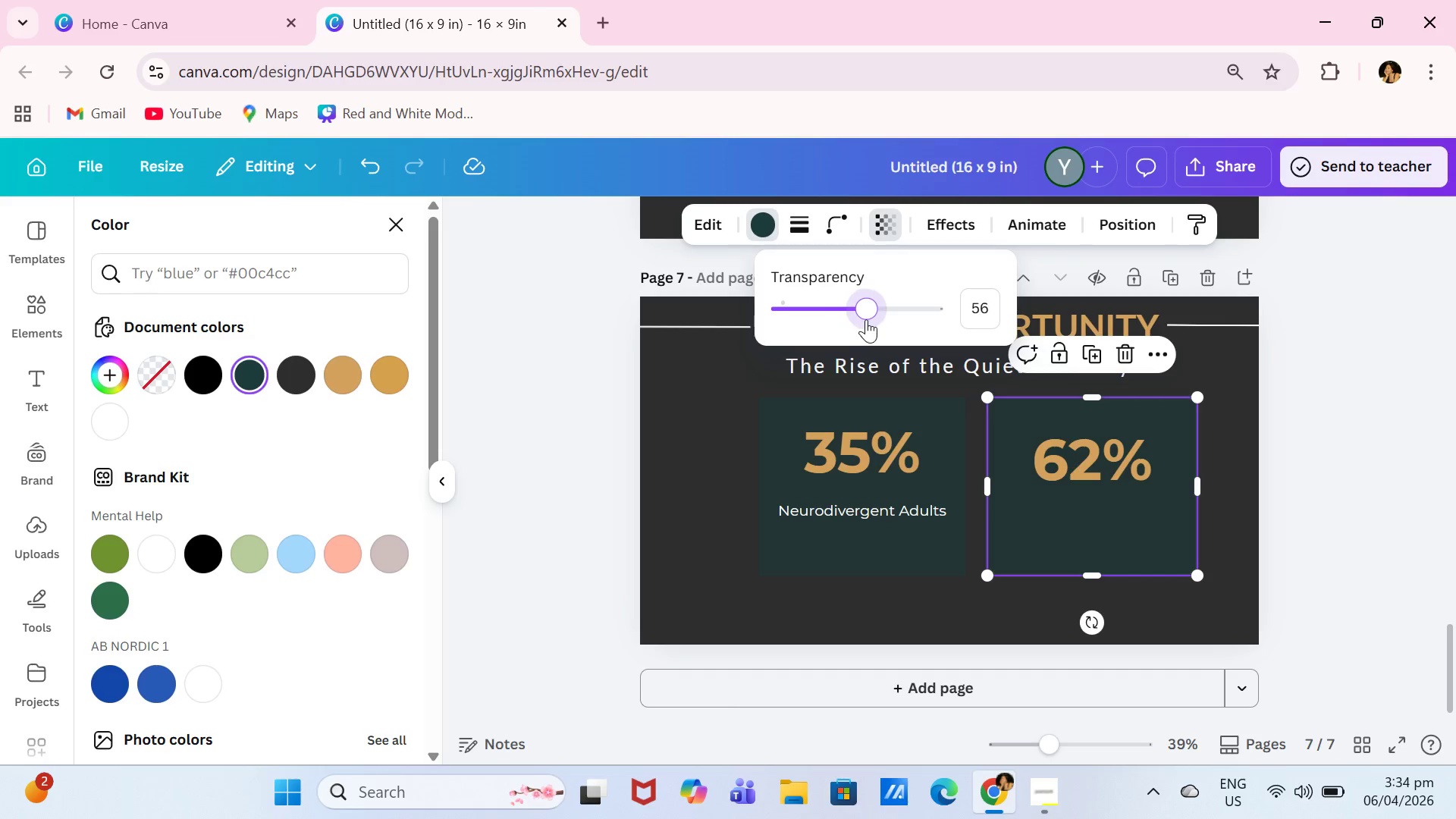 
left_click([866, 319])
 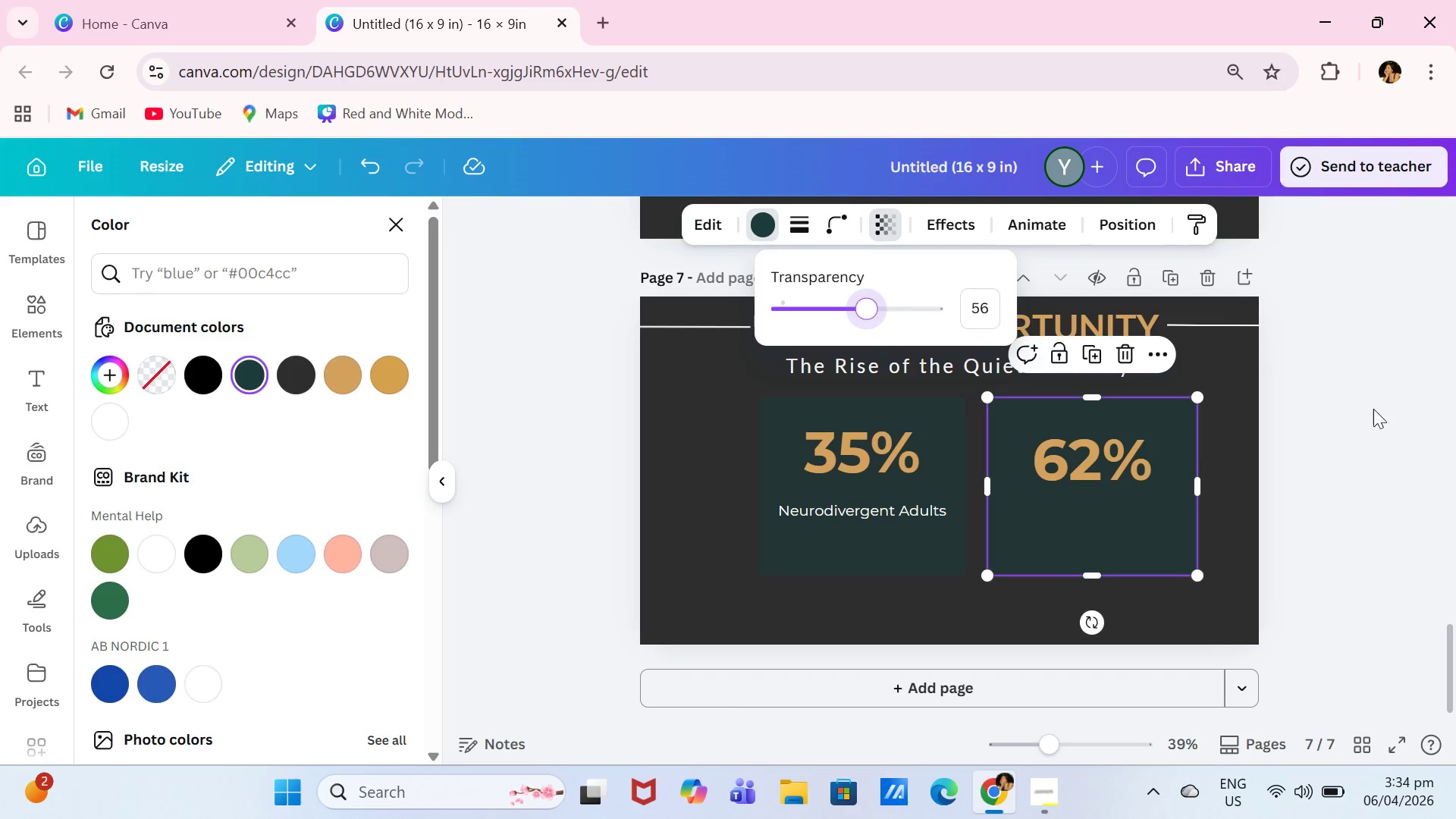 
left_click([1327, 410])
 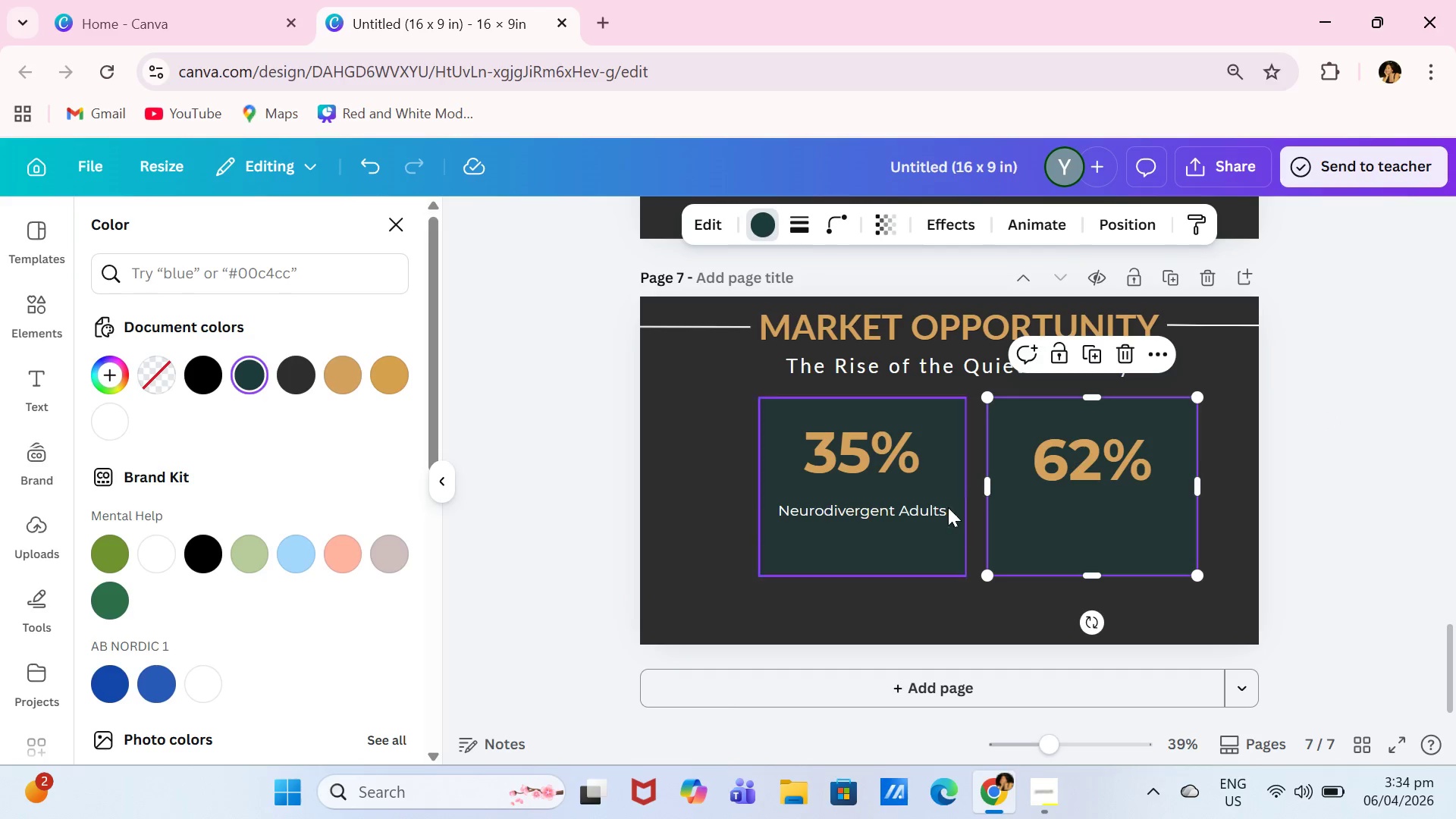 
left_click([930, 511])
 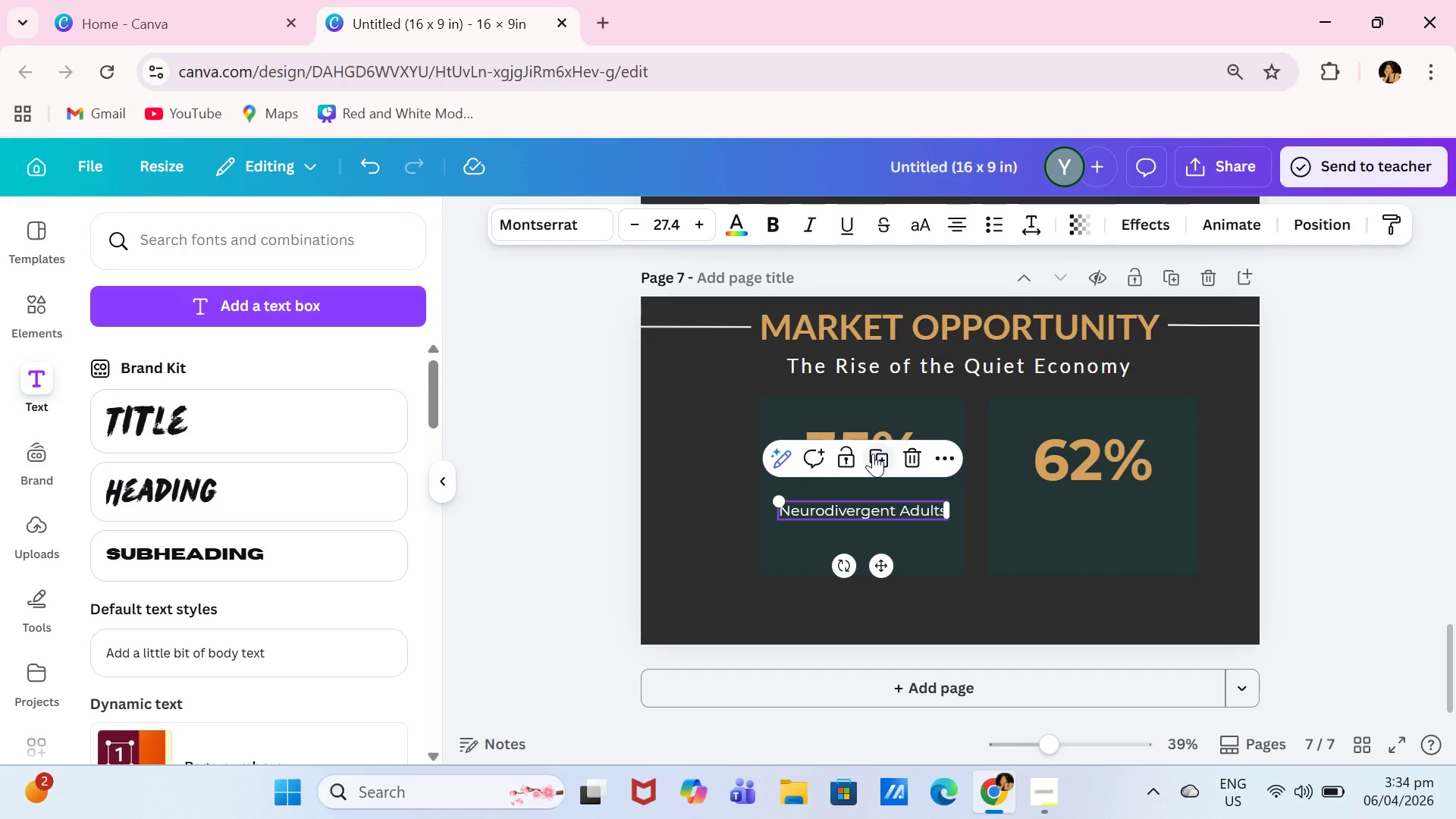 
left_click([873, 455])
 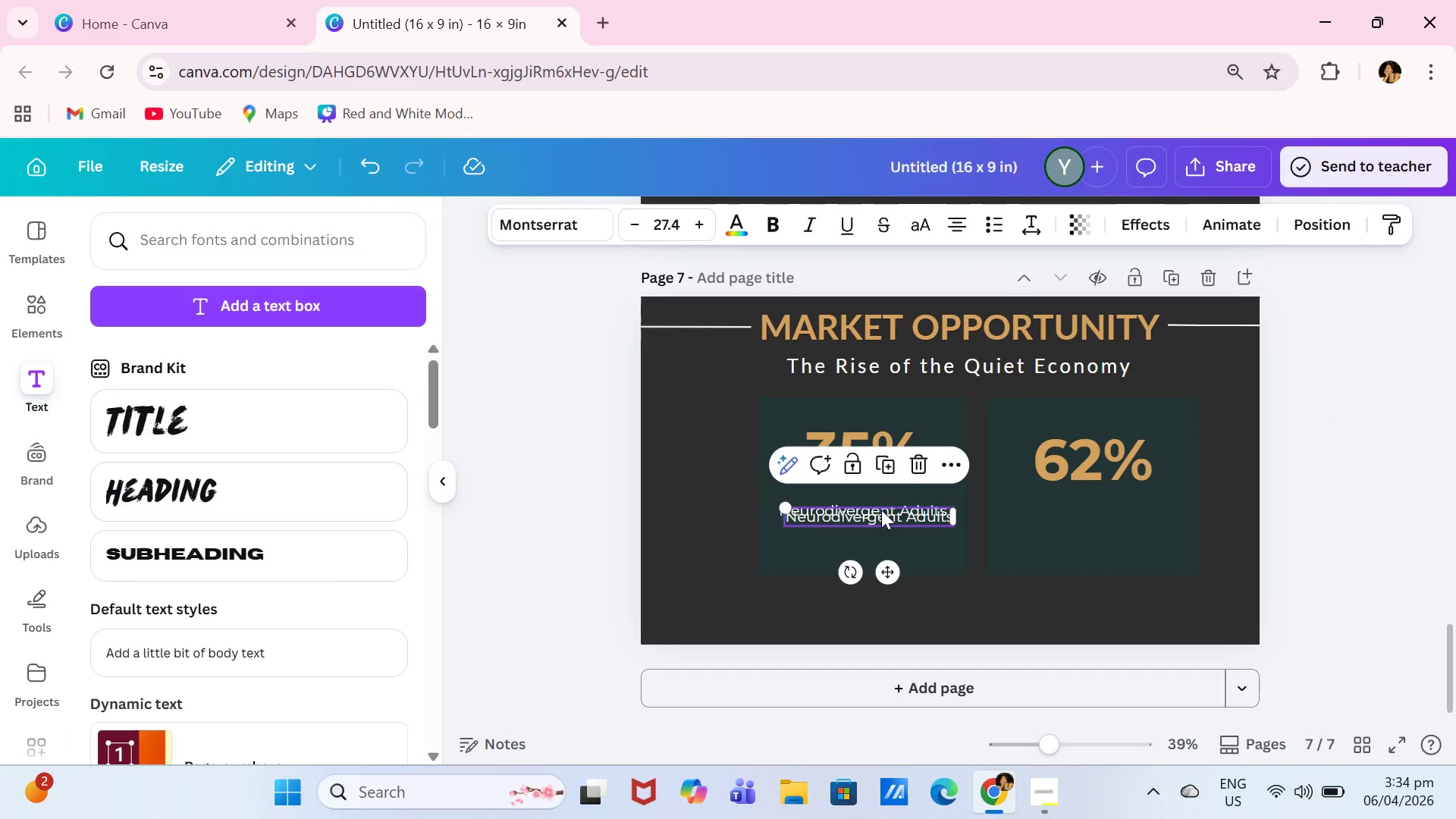 
left_click_drag(start_coordinate=[881, 512], to_coordinate=[993, 526])
 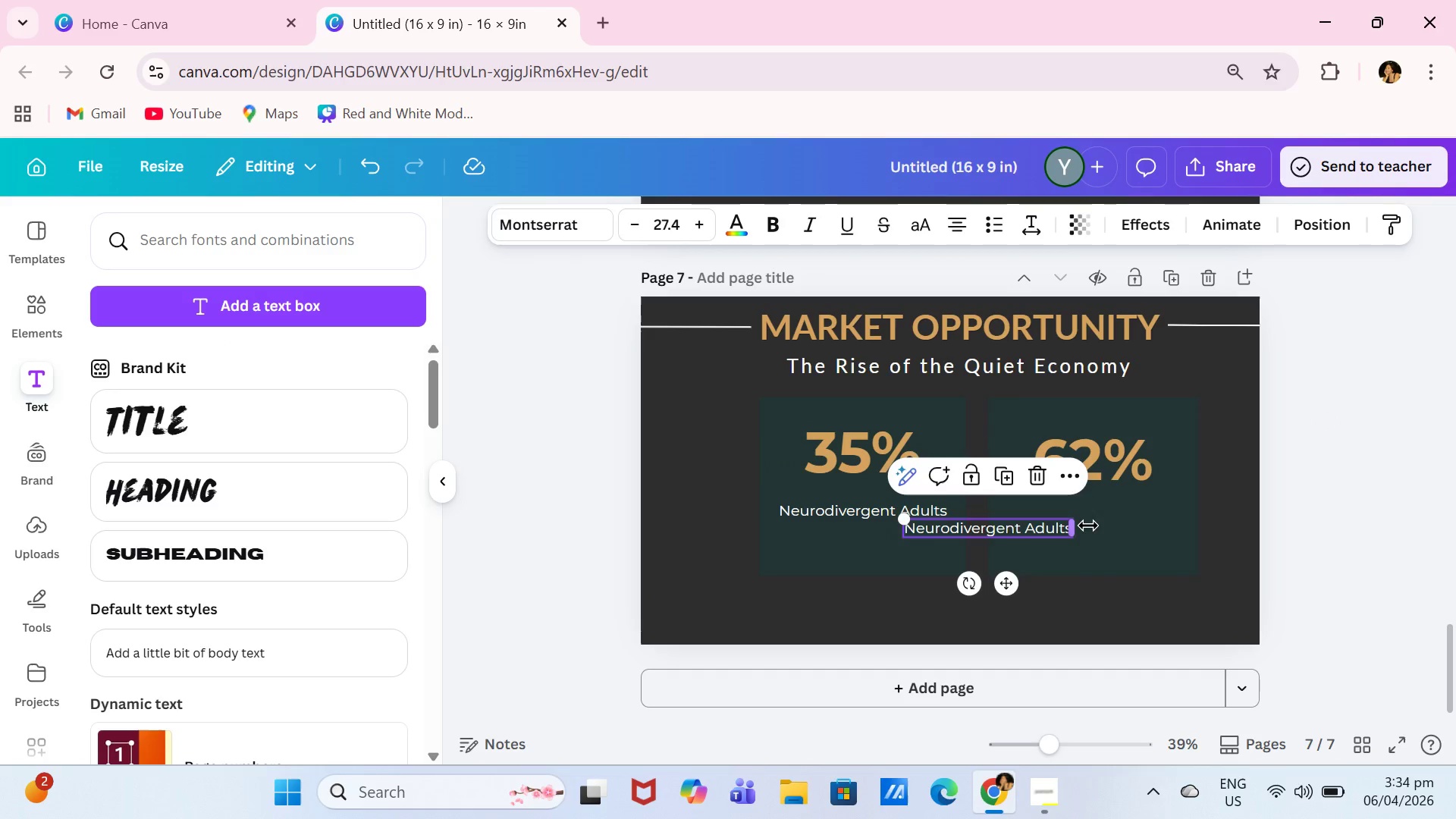 
left_click_drag(start_coordinate=[1060, 526], to_coordinate=[1088, 526])
 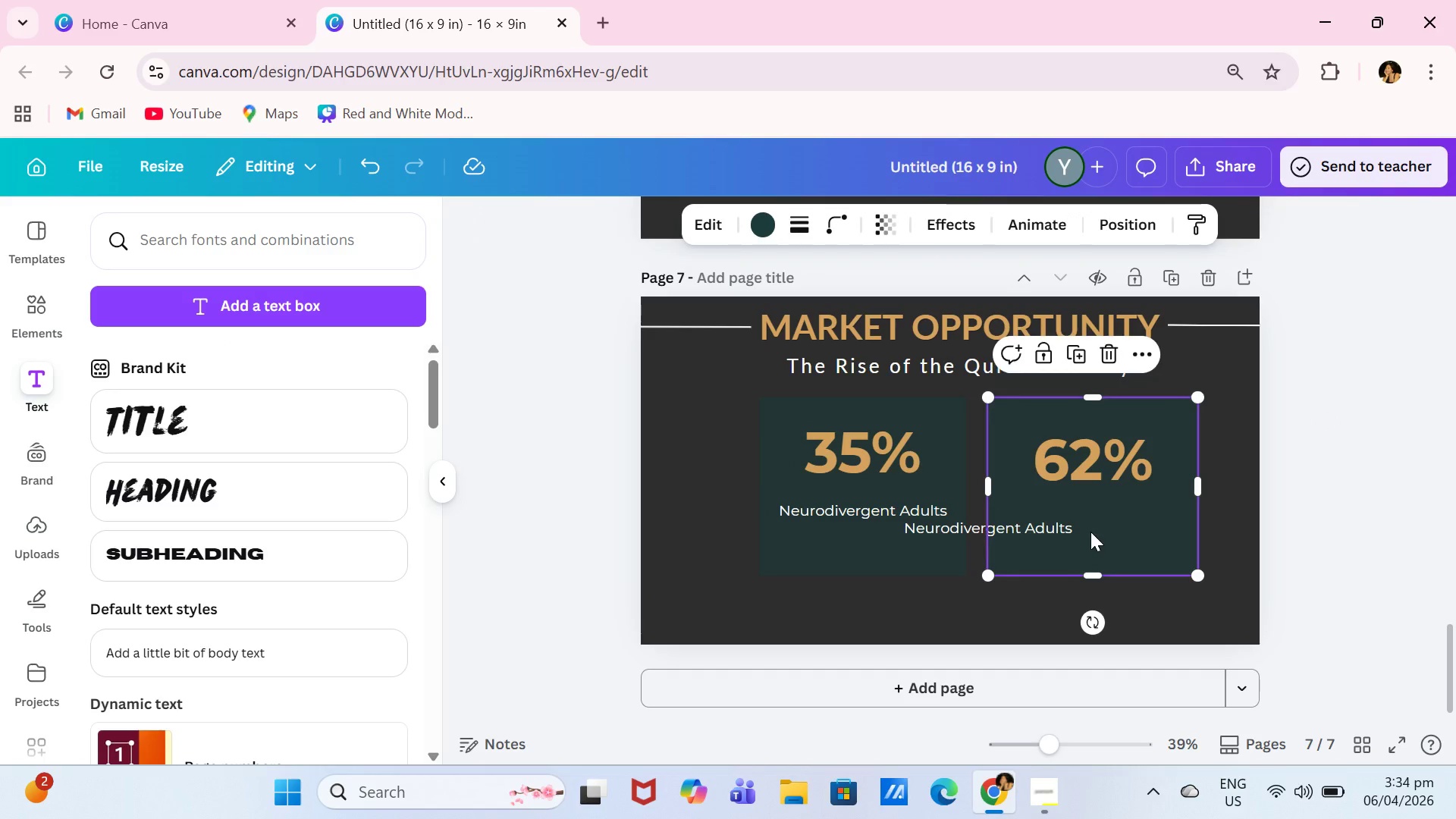 
triple_click([1090, 532])
 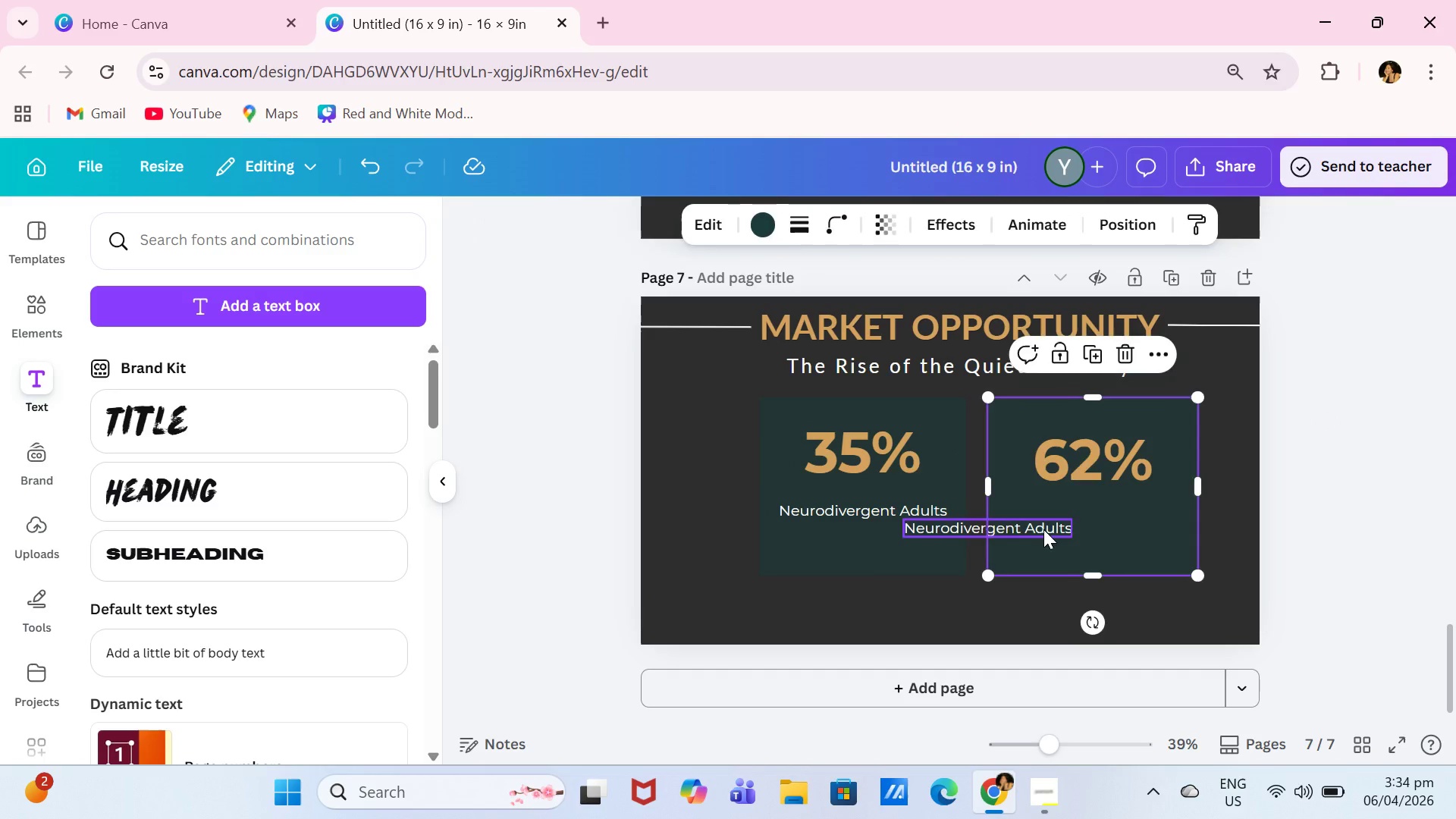 
triple_click([1043, 529])
 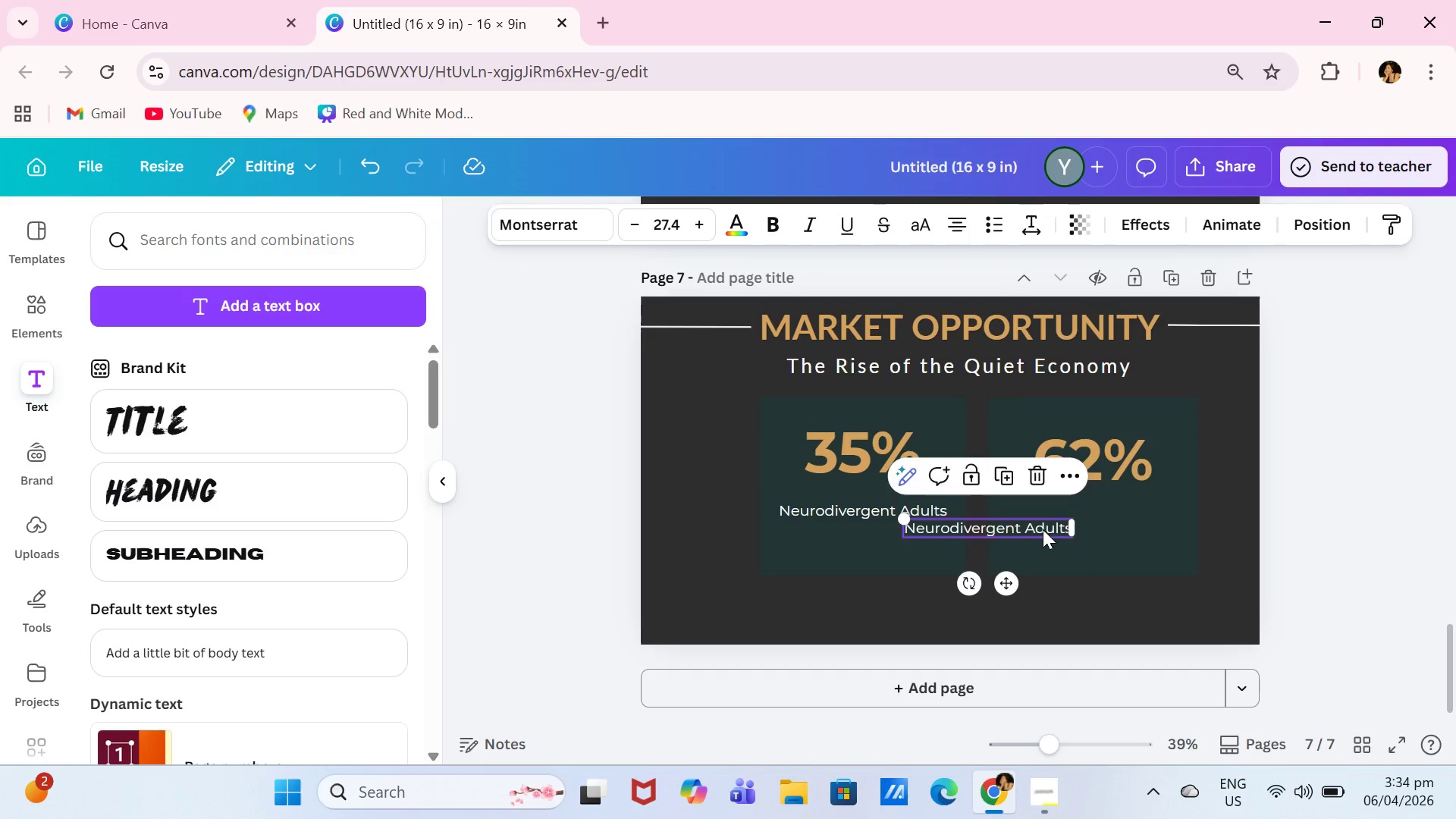 
triple_click([1043, 529])
 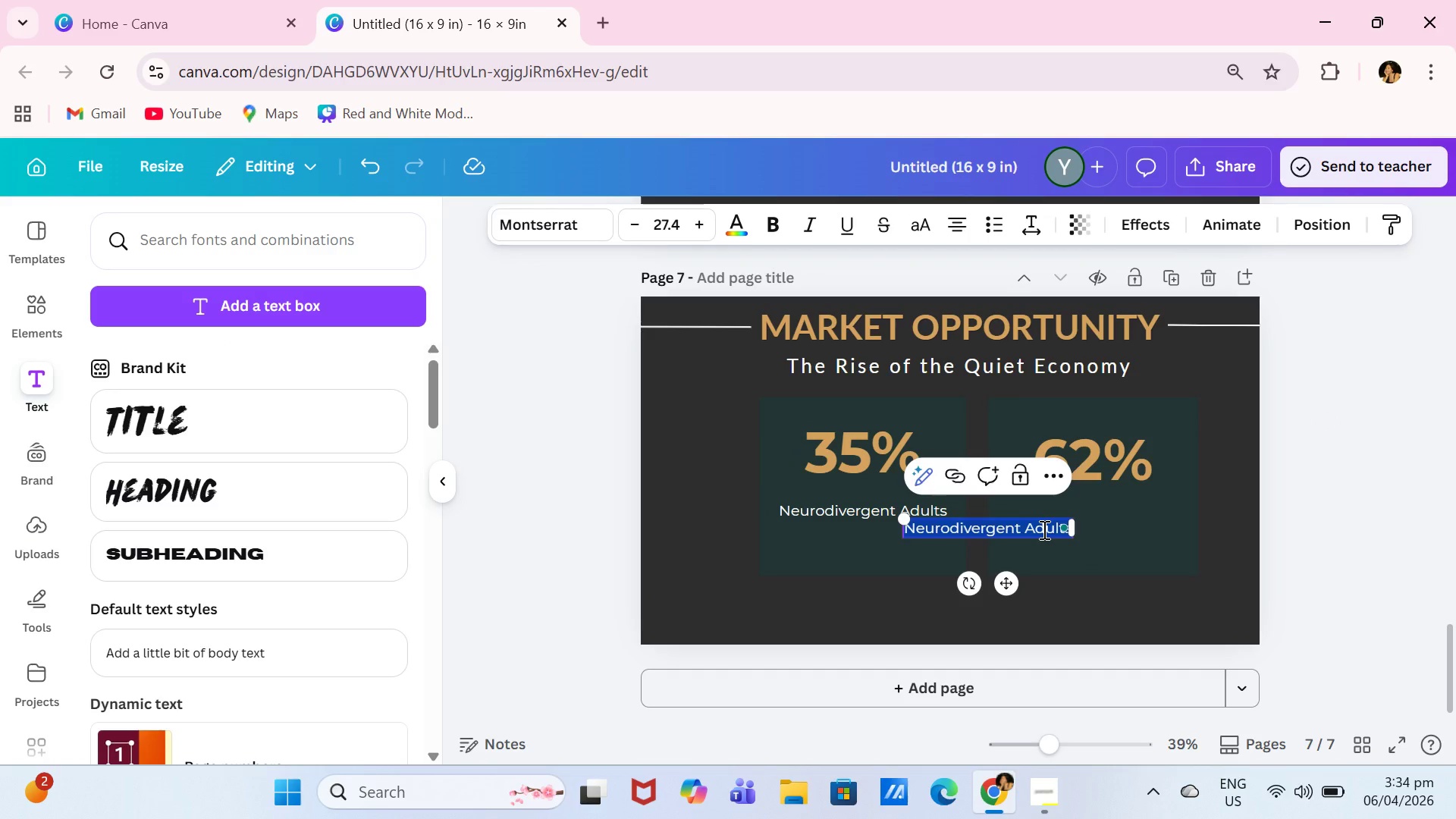 
type(Seeking Quiet Spaces)
 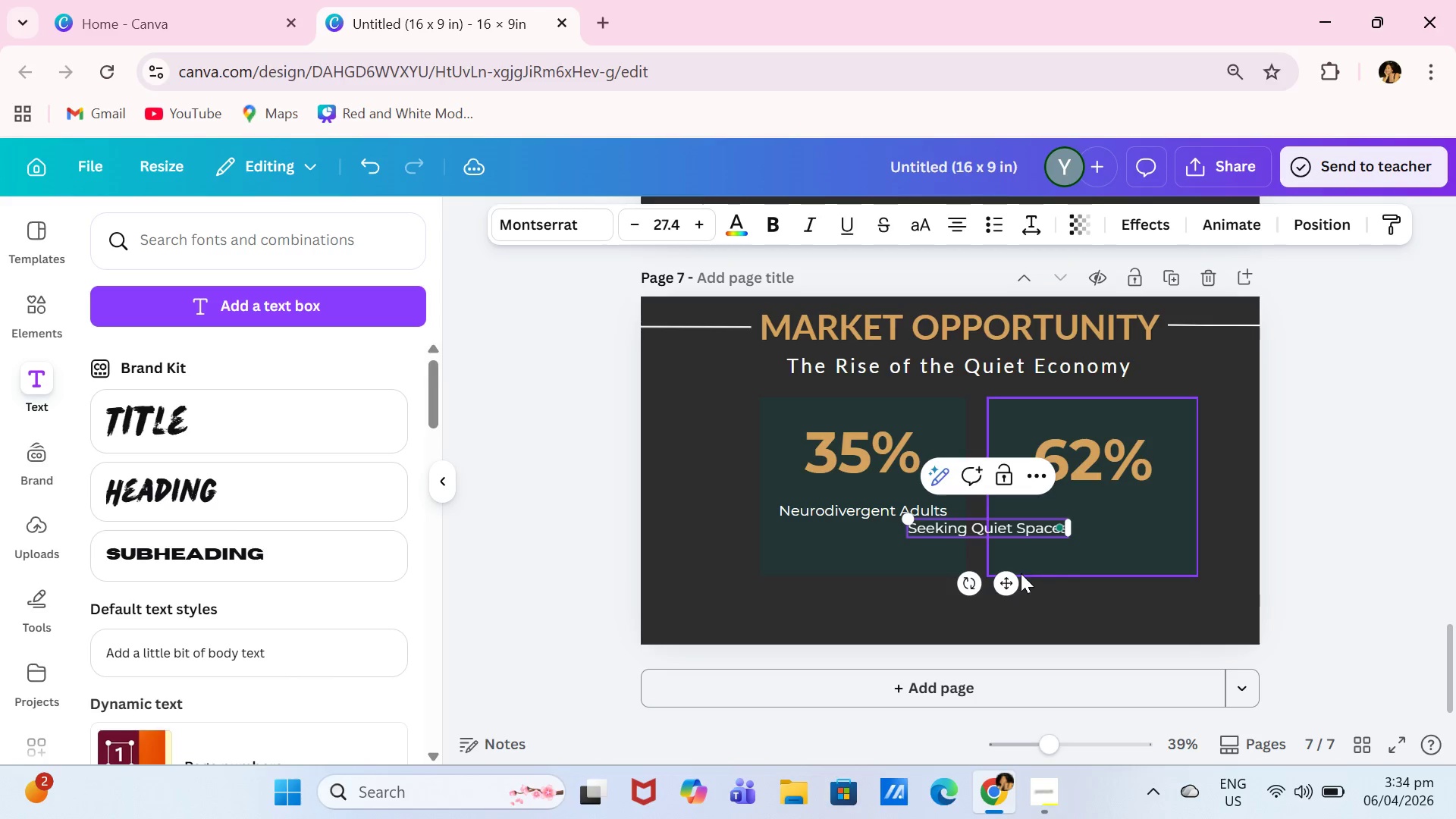 
left_click_drag(start_coordinate=[1003, 580], to_coordinate=[1102, 563])
 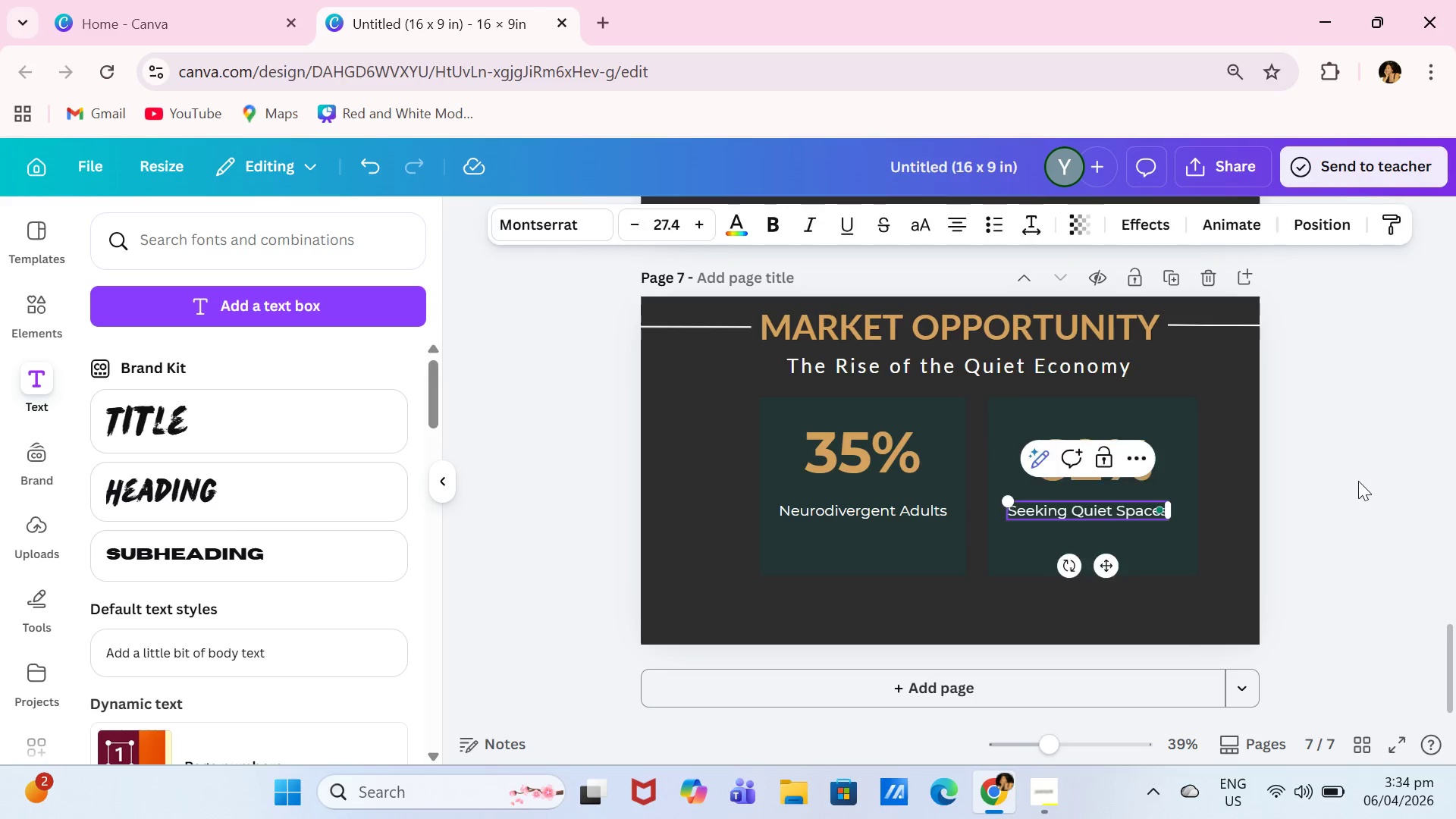 
left_click([1358, 481])
 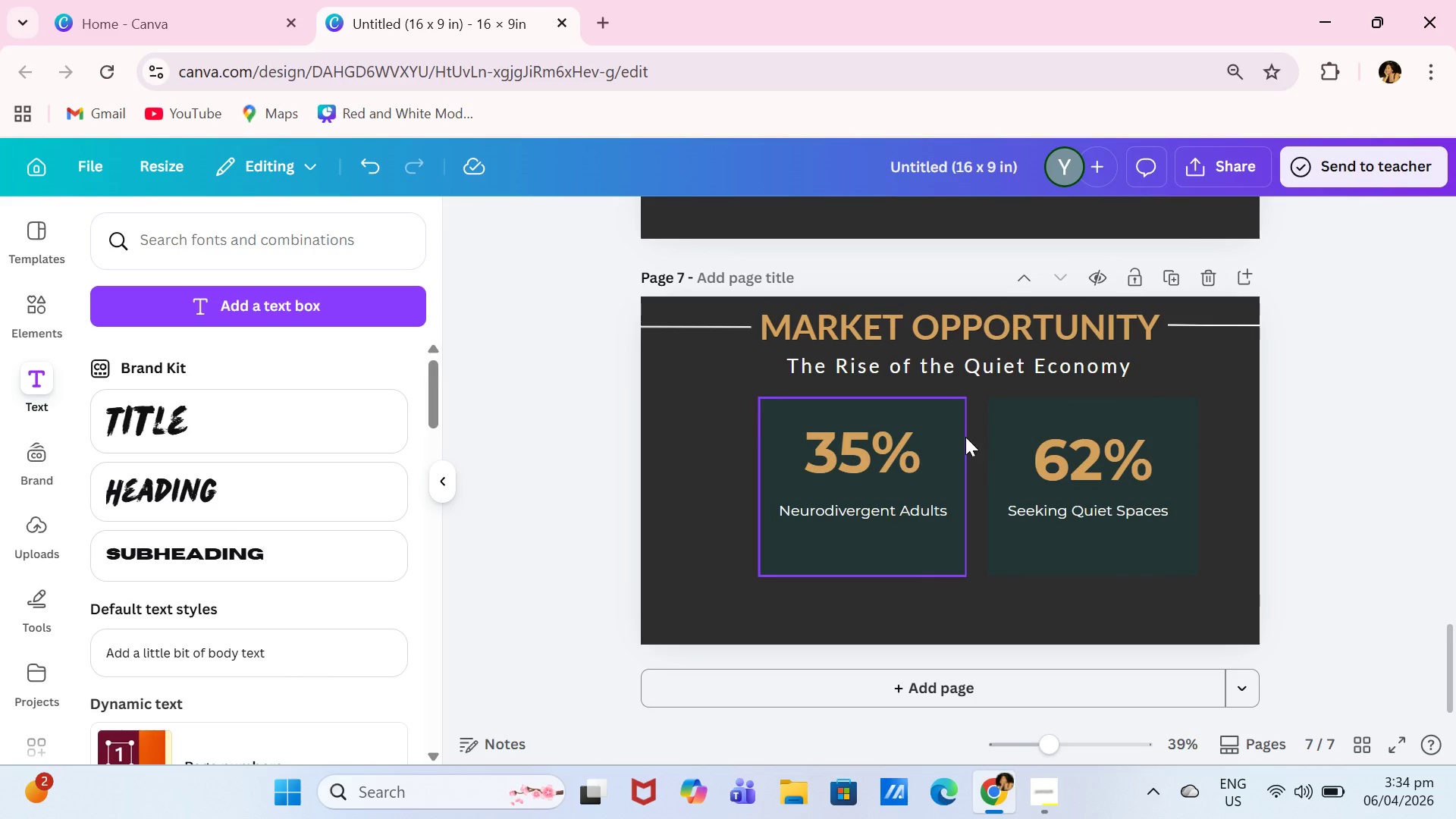 
left_click_drag(start_coordinate=[945, 420], to_coordinate=[924, 423])
 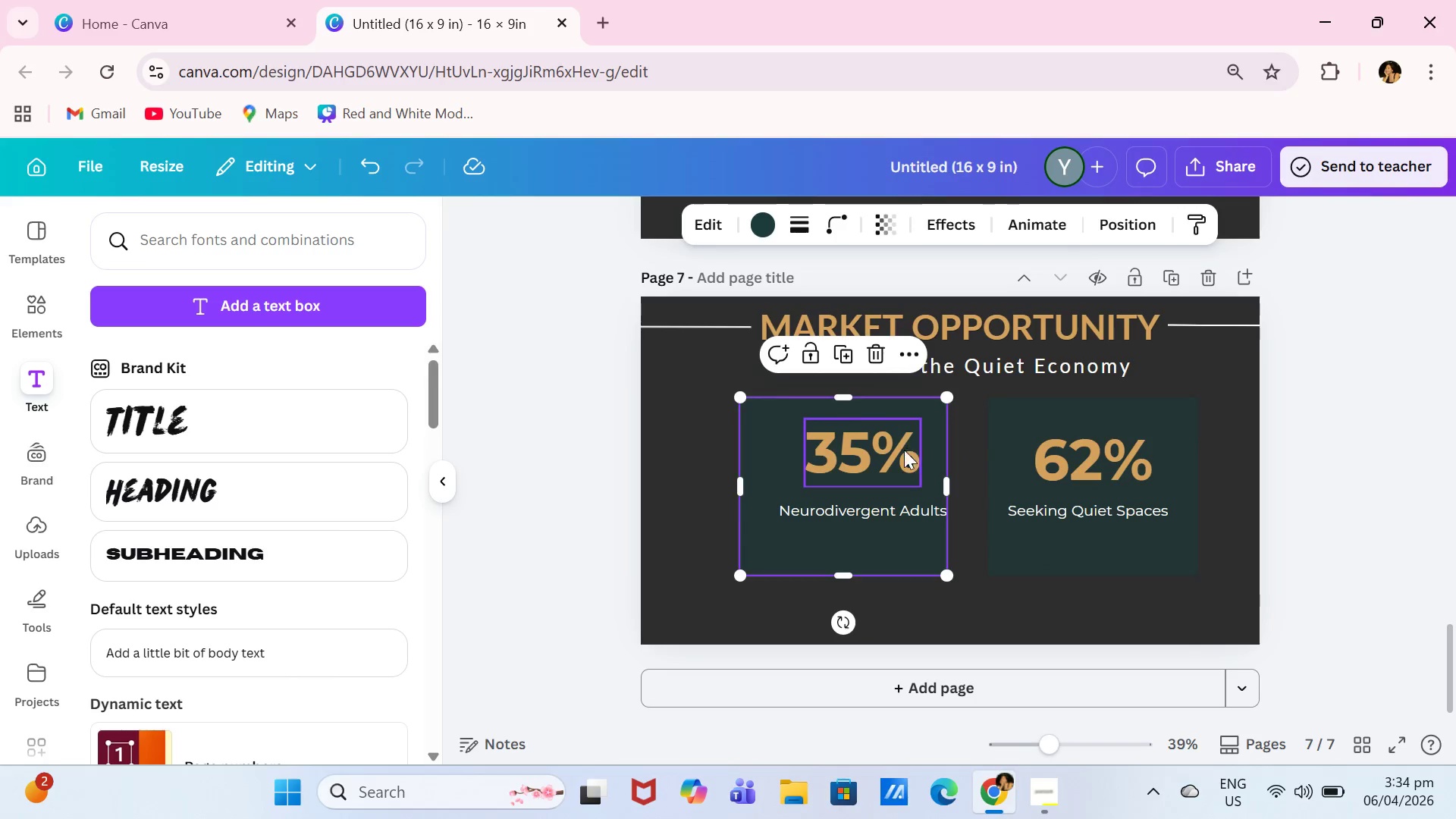 
left_click_drag(start_coordinate=[908, 450], to_coordinate=[890, 450])
 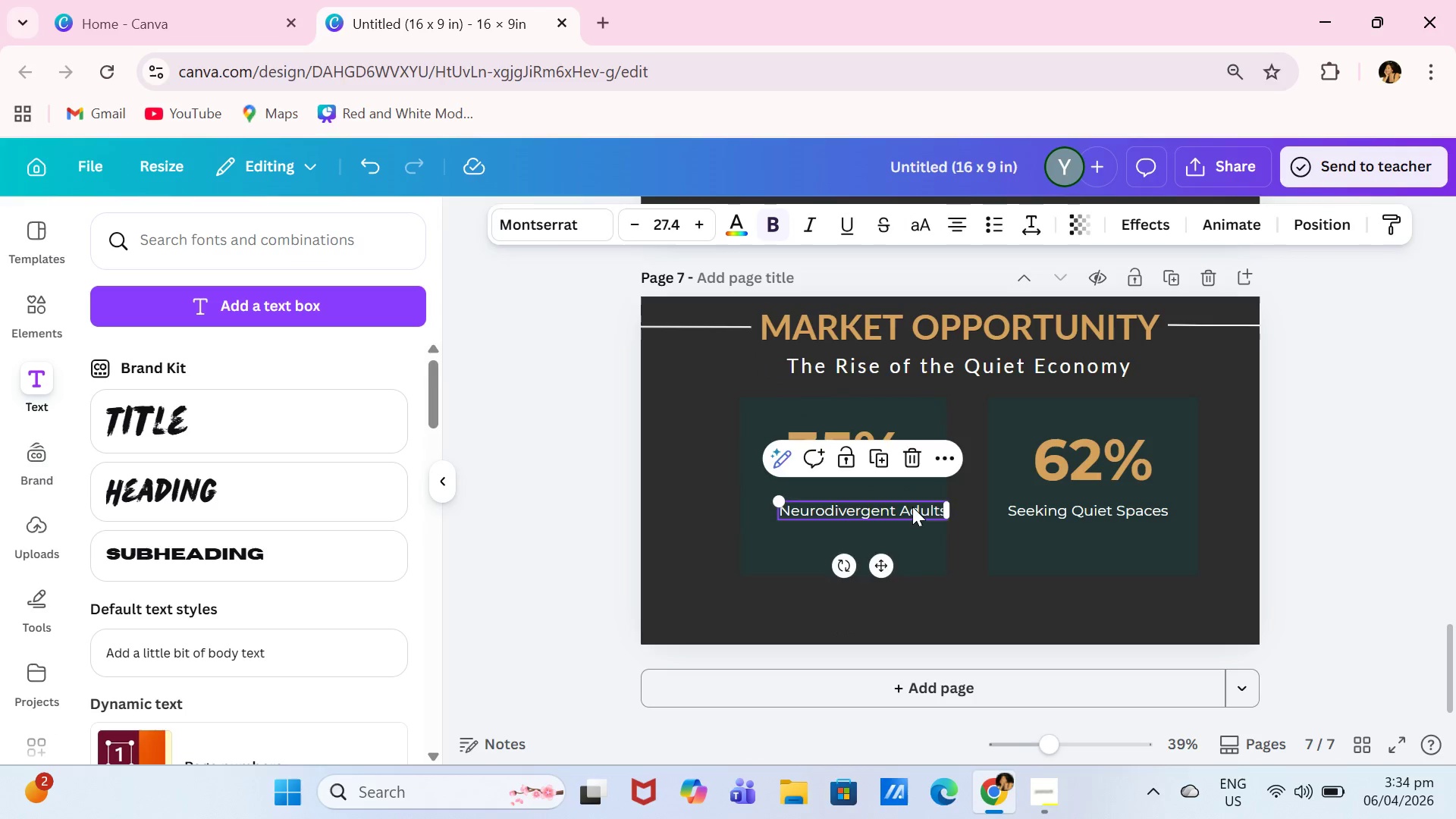 
left_click_drag(start_coordinate=[920, 507], to_coordinate=[897, 509])
 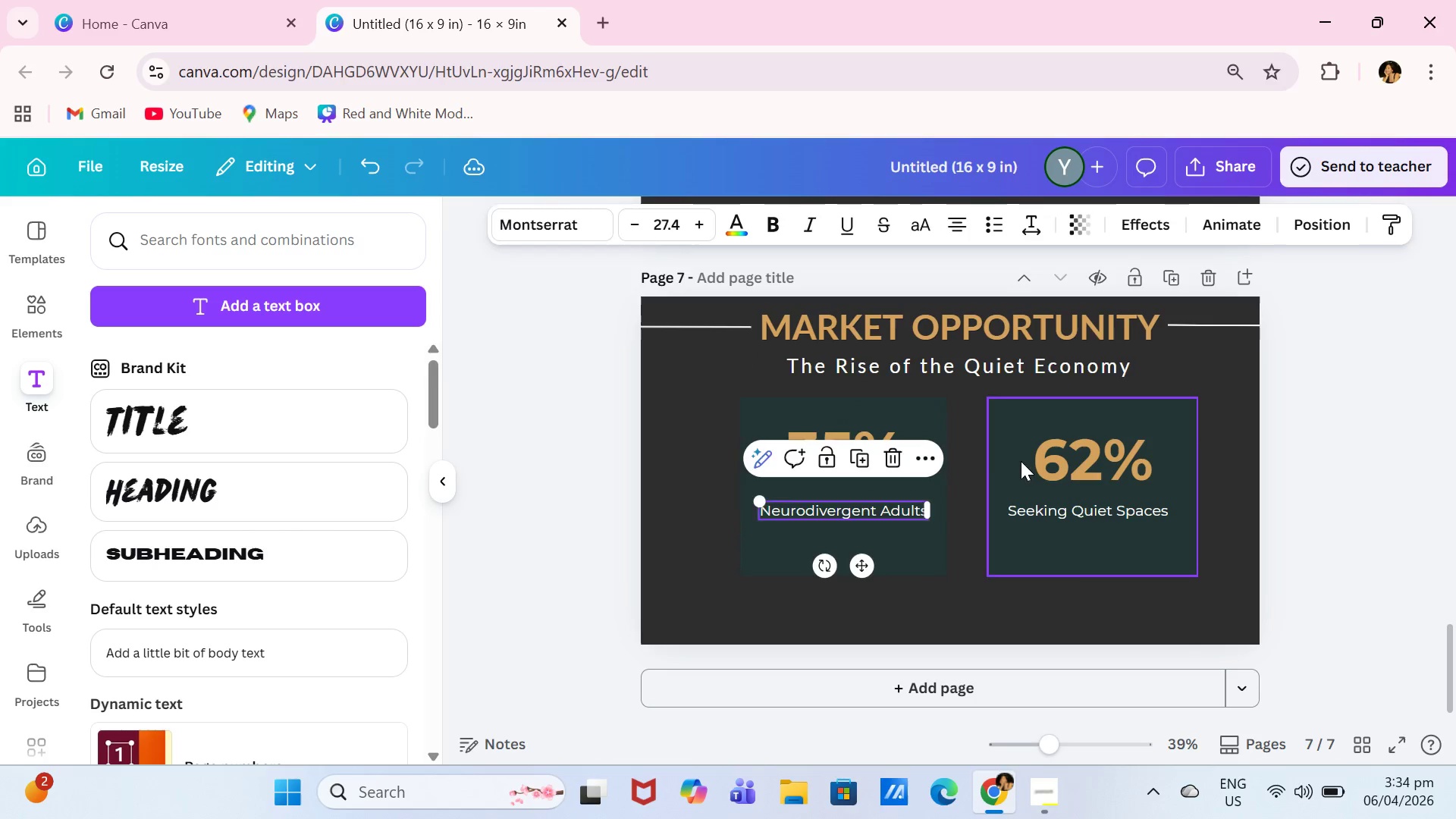 
left_click_drag(start_coordinate=[1021, 462], to_coordinate=[1008, 462])
 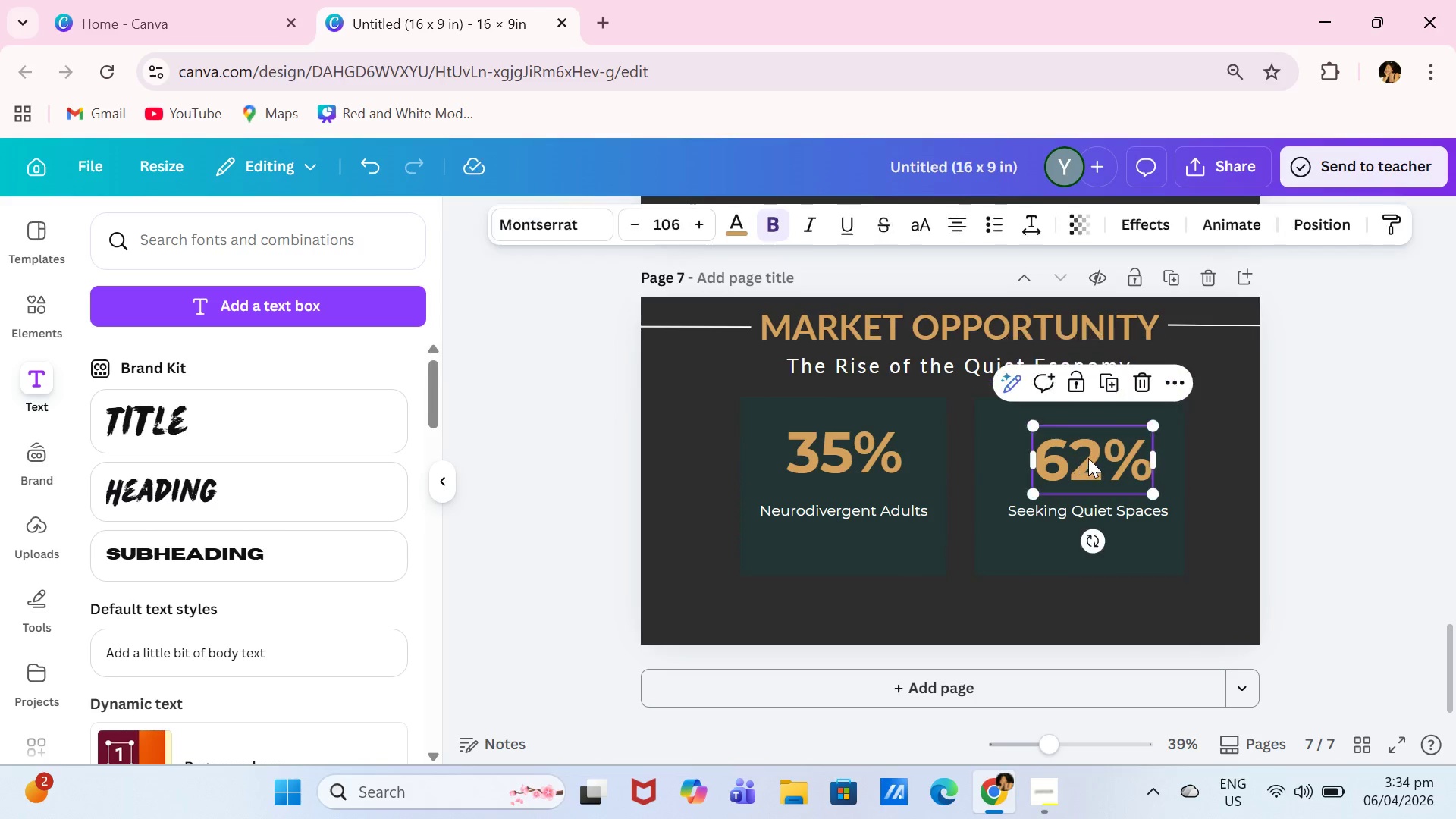 
left_click_drag(start_coordinate=[1091, 457], to_coordinate=[1078, 454])
 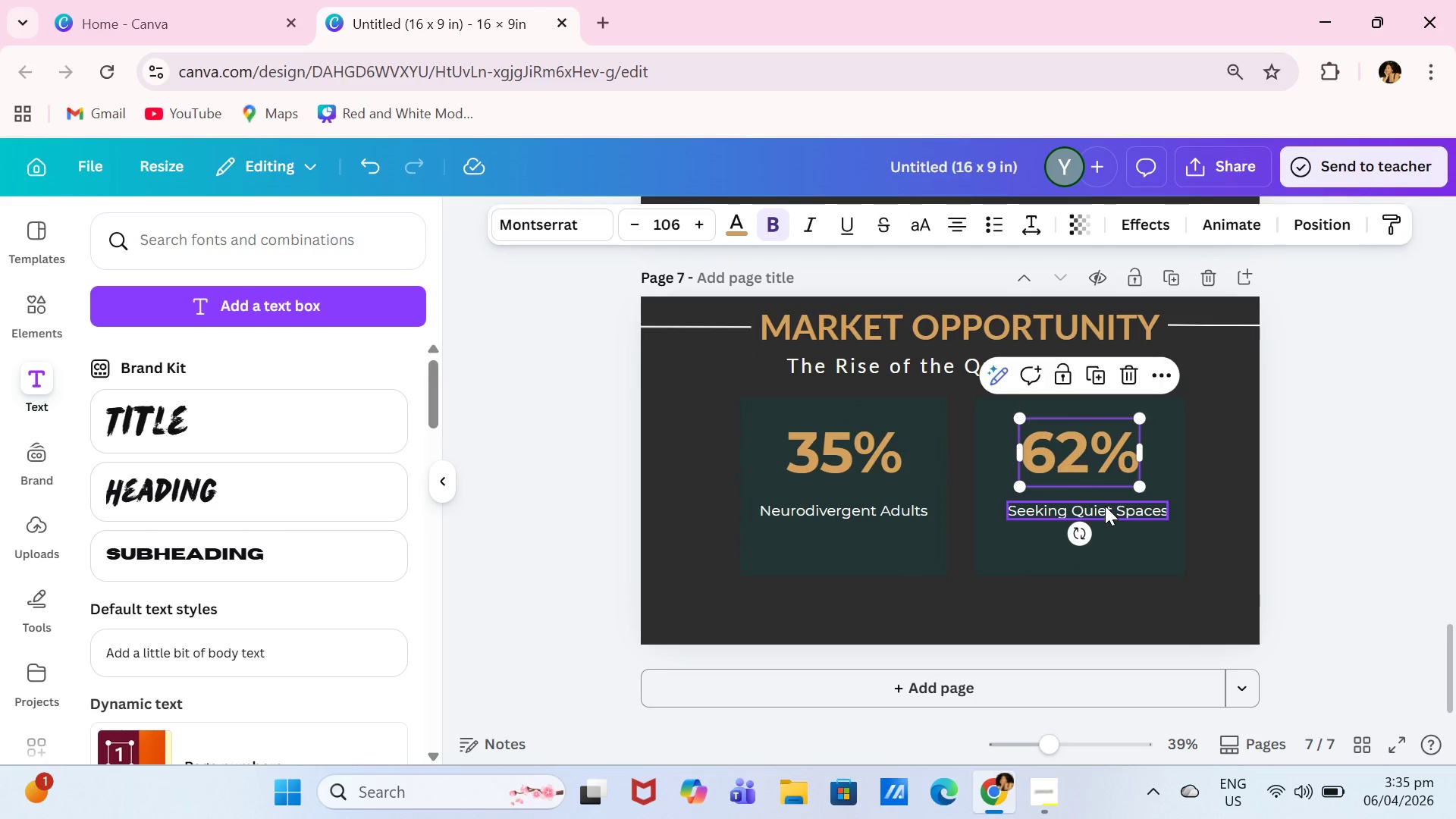 
left_click_drag(start_coordinate=[1117, 511], to_coordinate=[1101, 511])
 